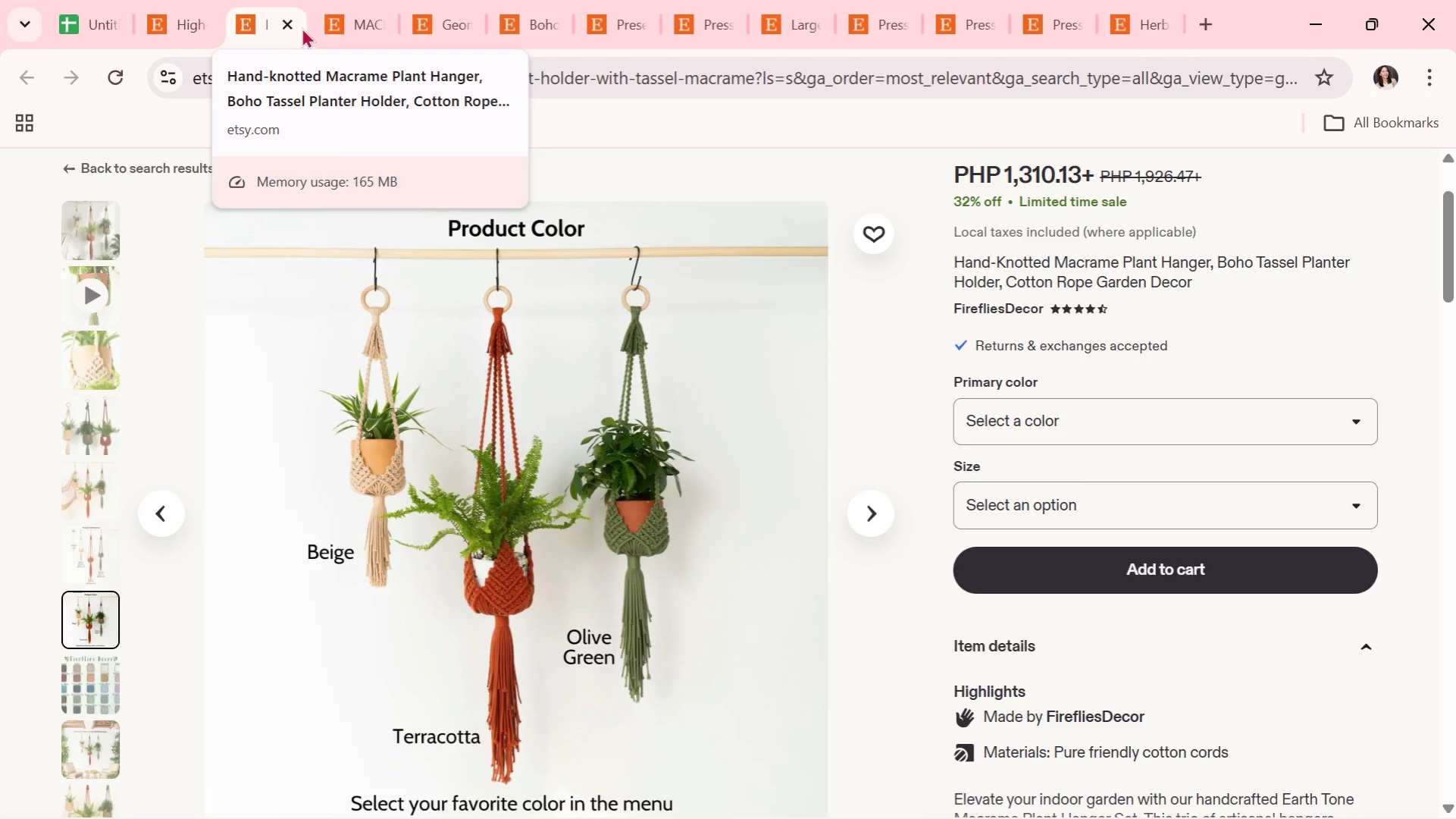 
scroll: coordinate [1102, 565], scroll_direction: down, amount: 5.0
 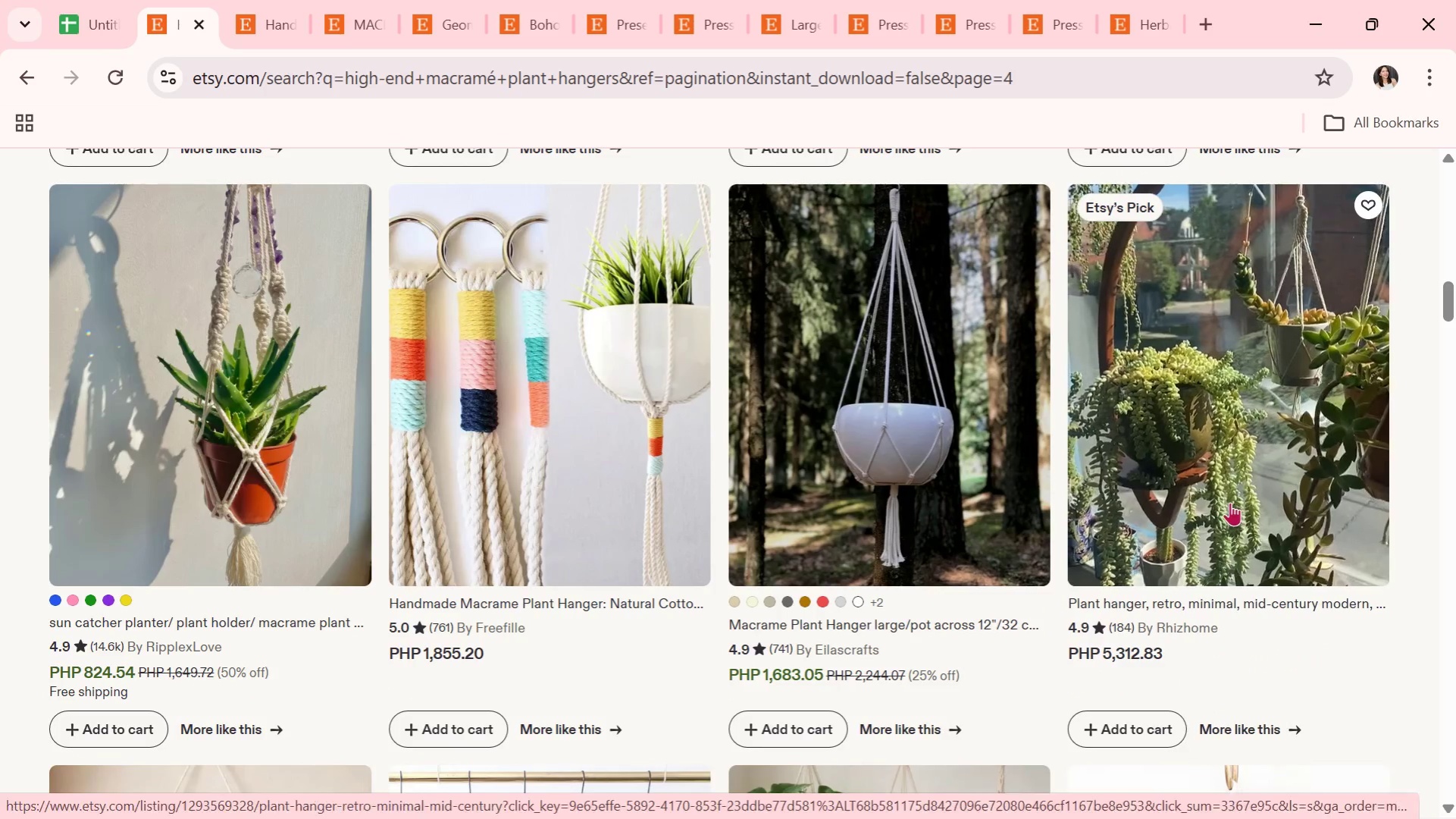 
left_click([1229, 502])
 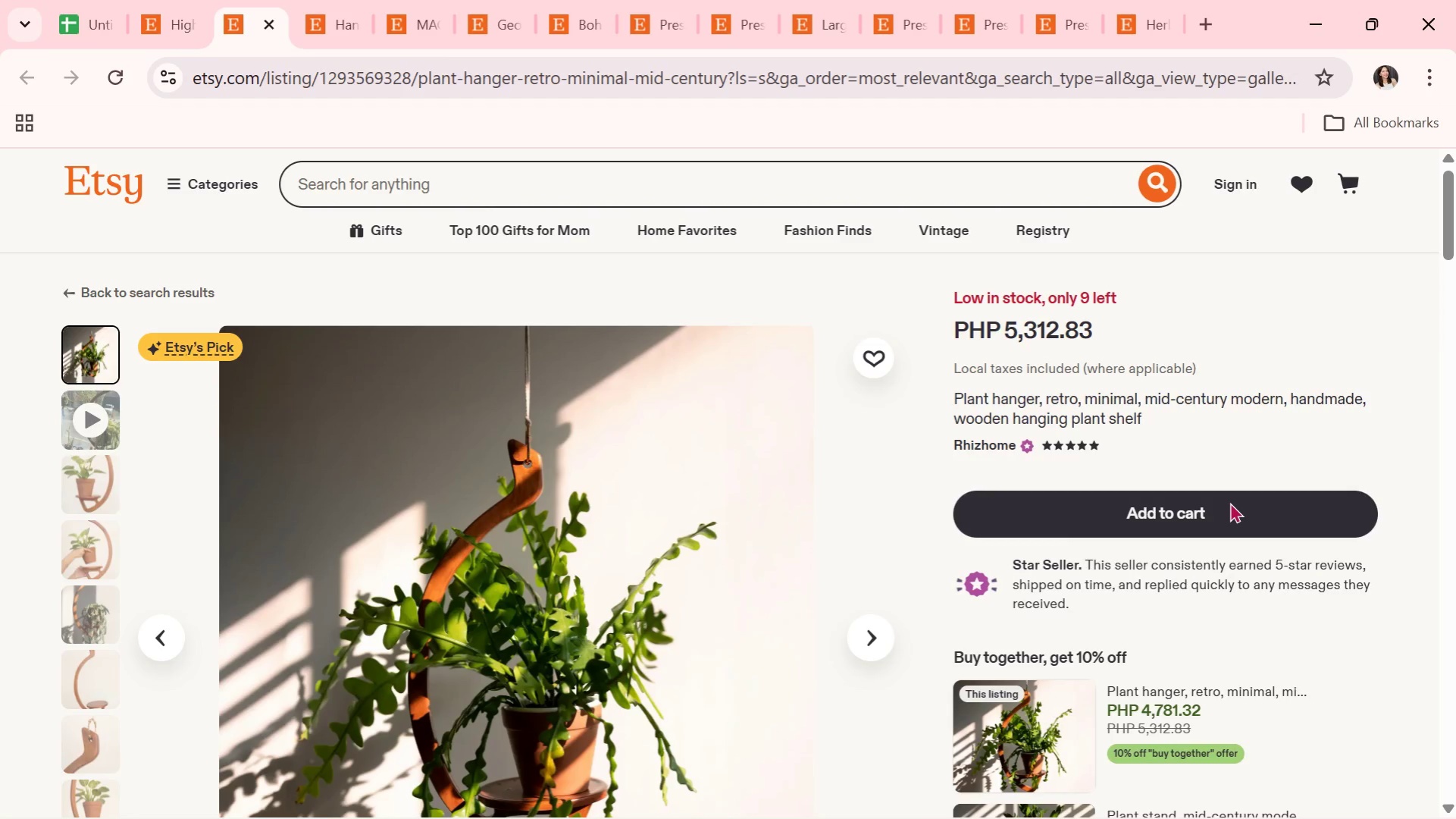 
wait(6.06)
 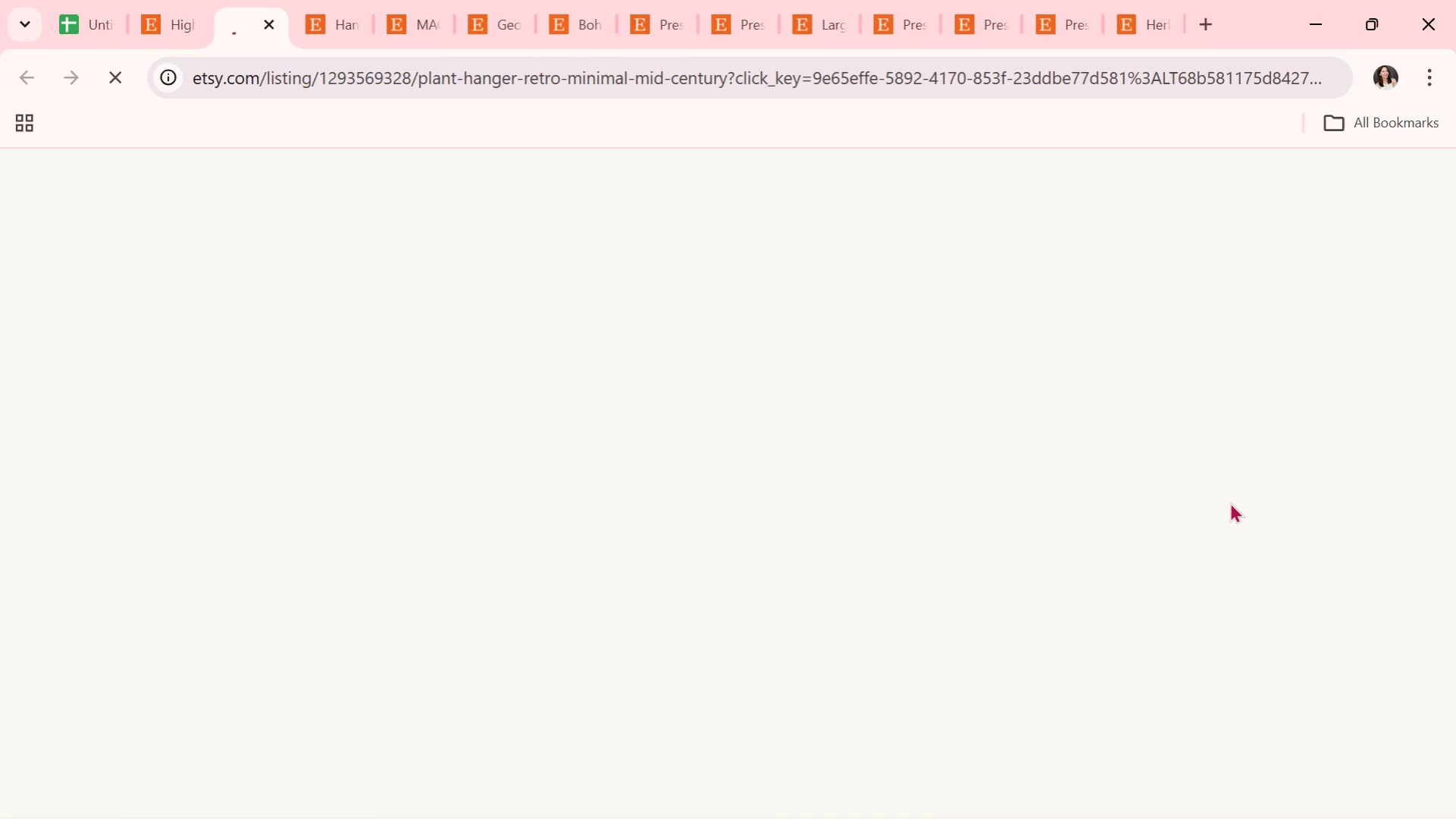 
scroll: coordinate [1207, 499], scroll_direction: down, amount: 1.0
 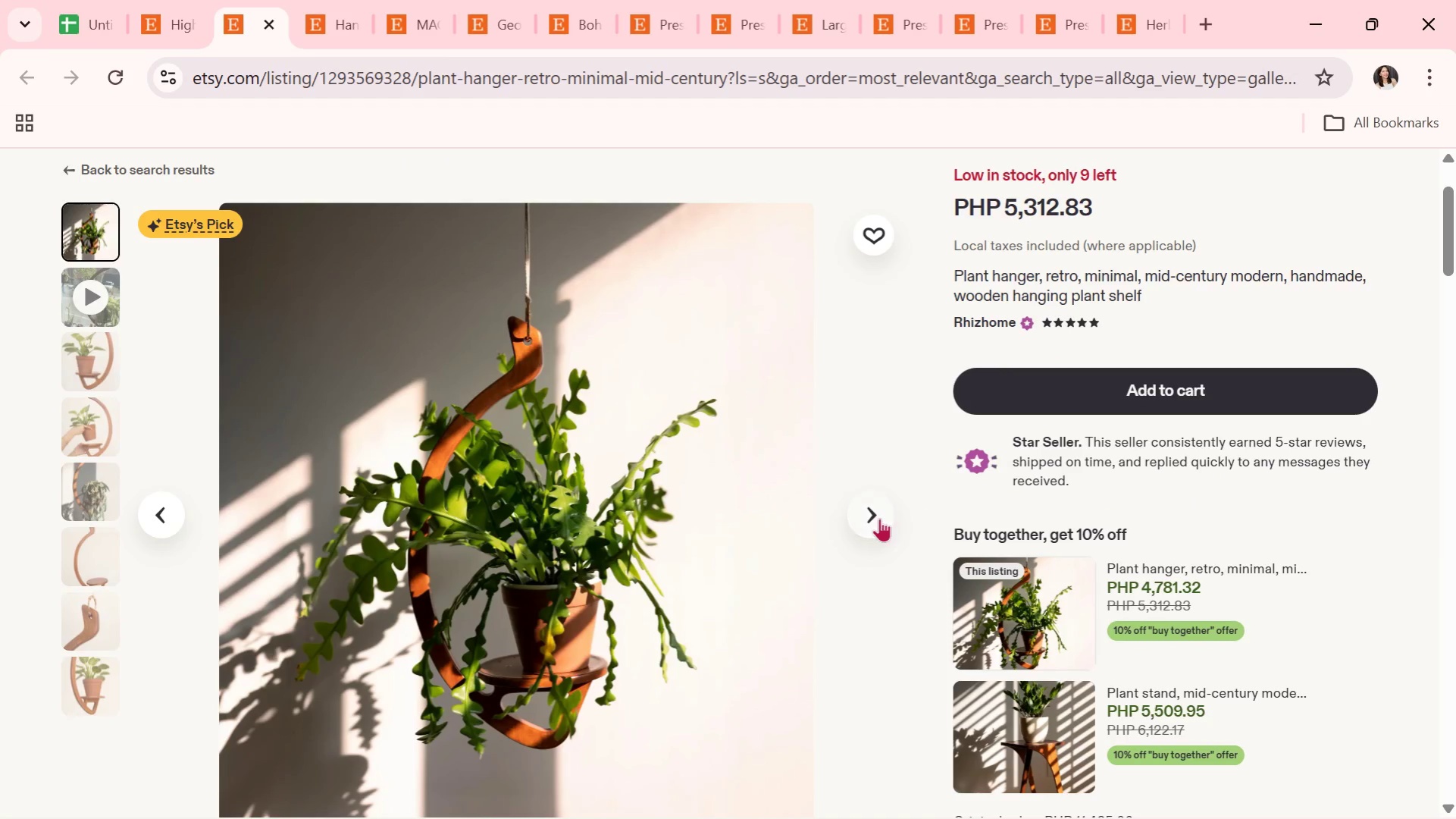 
left_click([878, 518])
 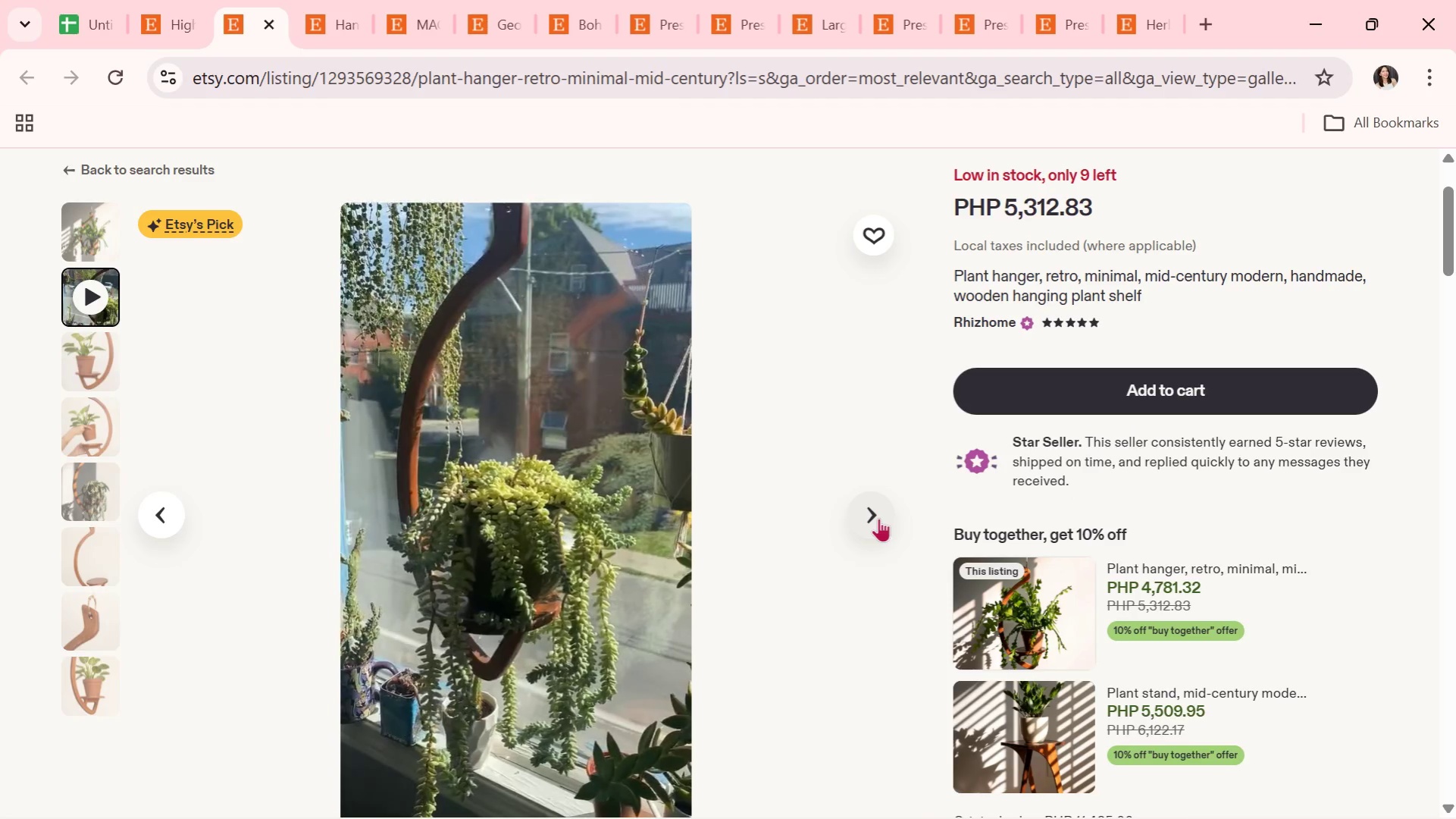 
wait(5.28)
 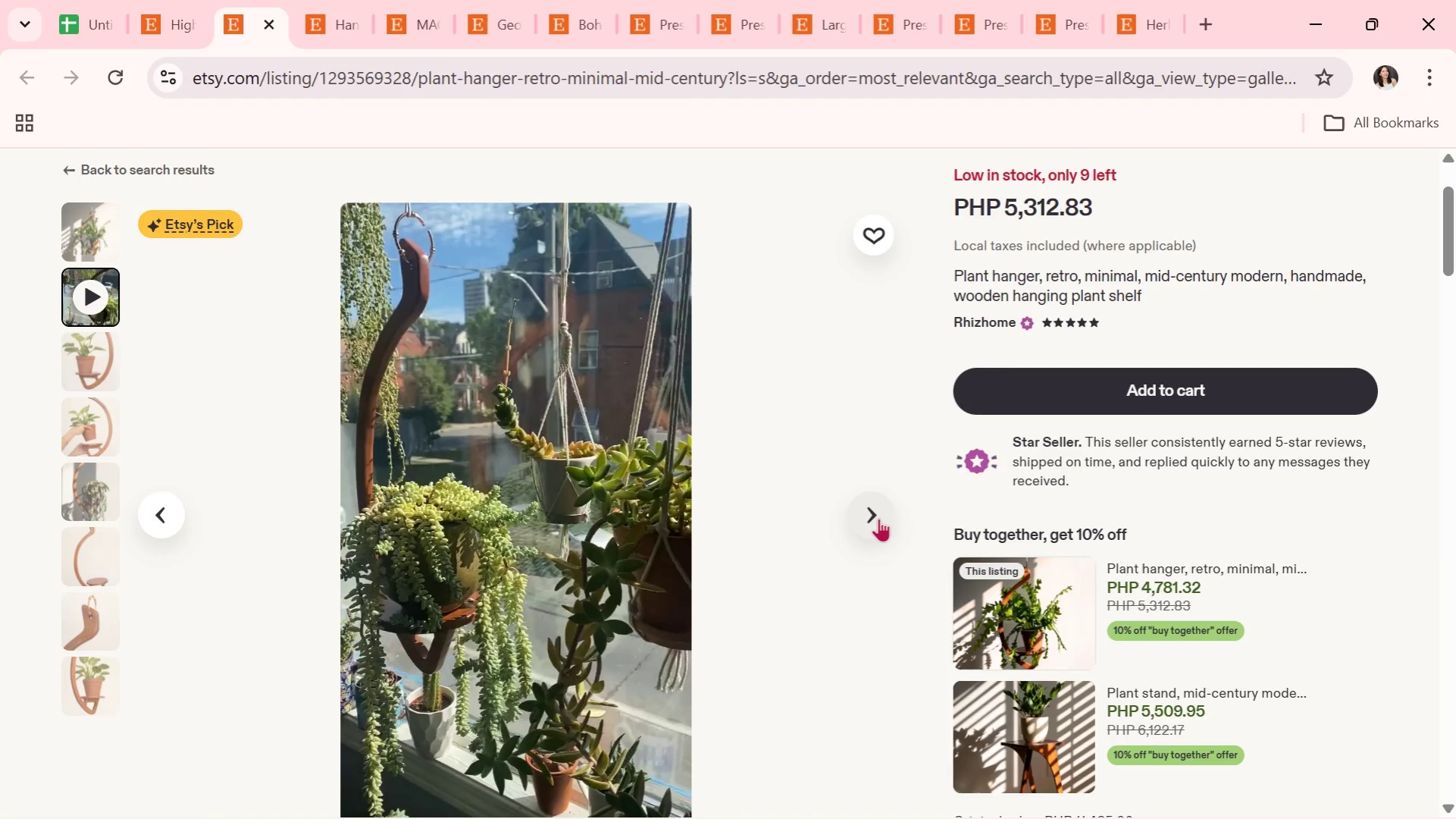 
left_click([878, 518])
 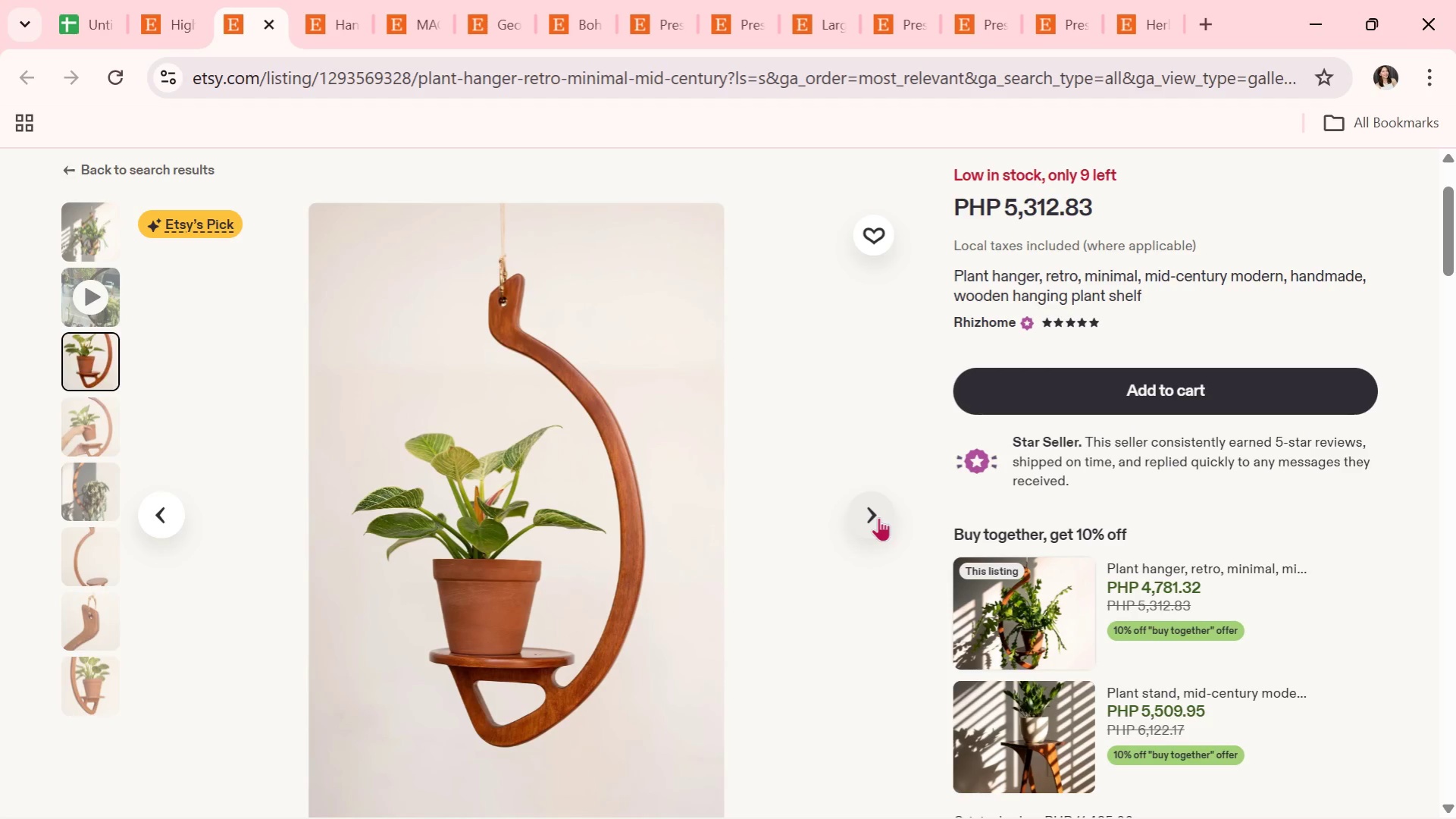 
wait(9.73)
 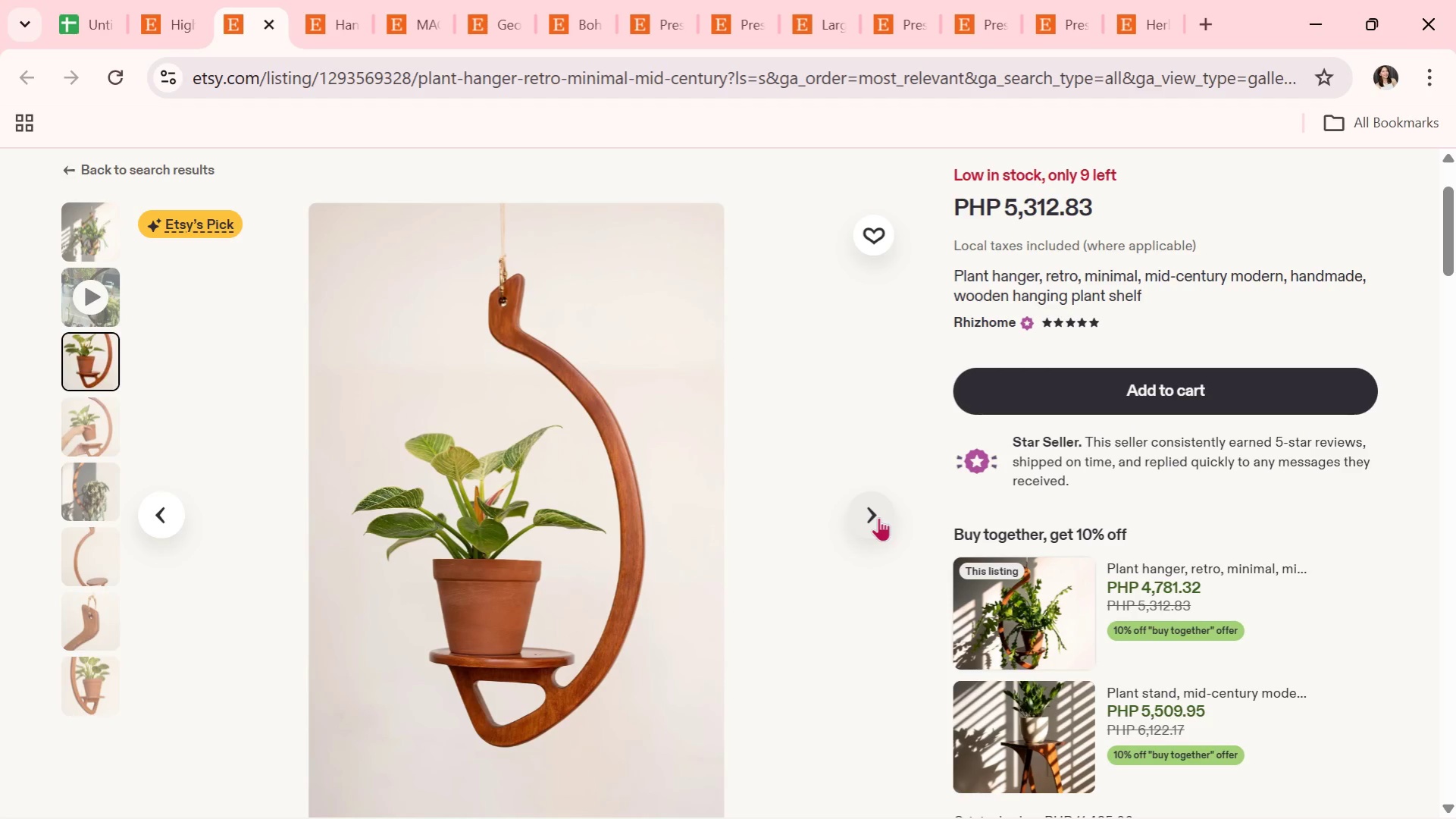 
left_click([878, 517])
 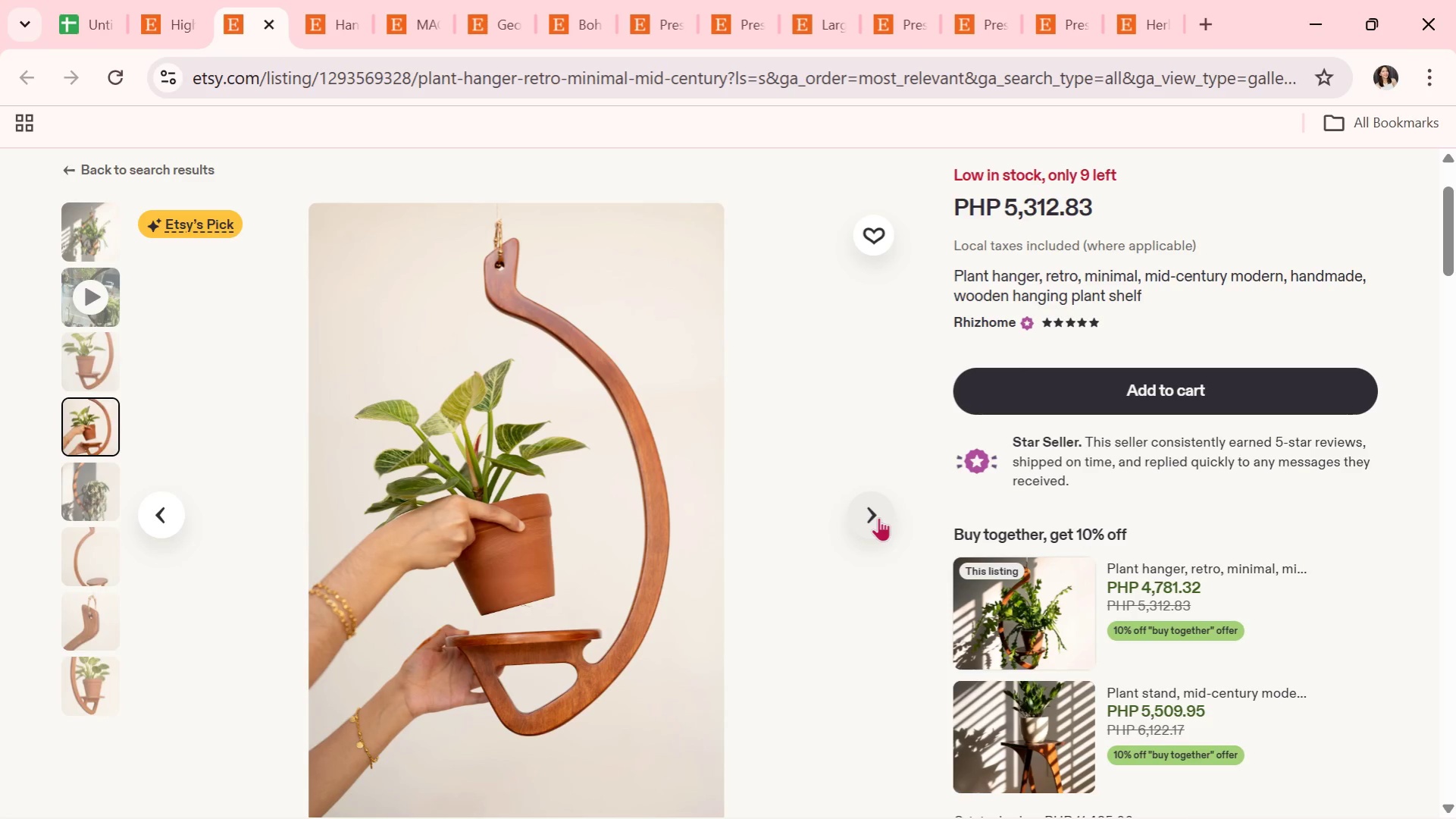 
wait(5.06)
 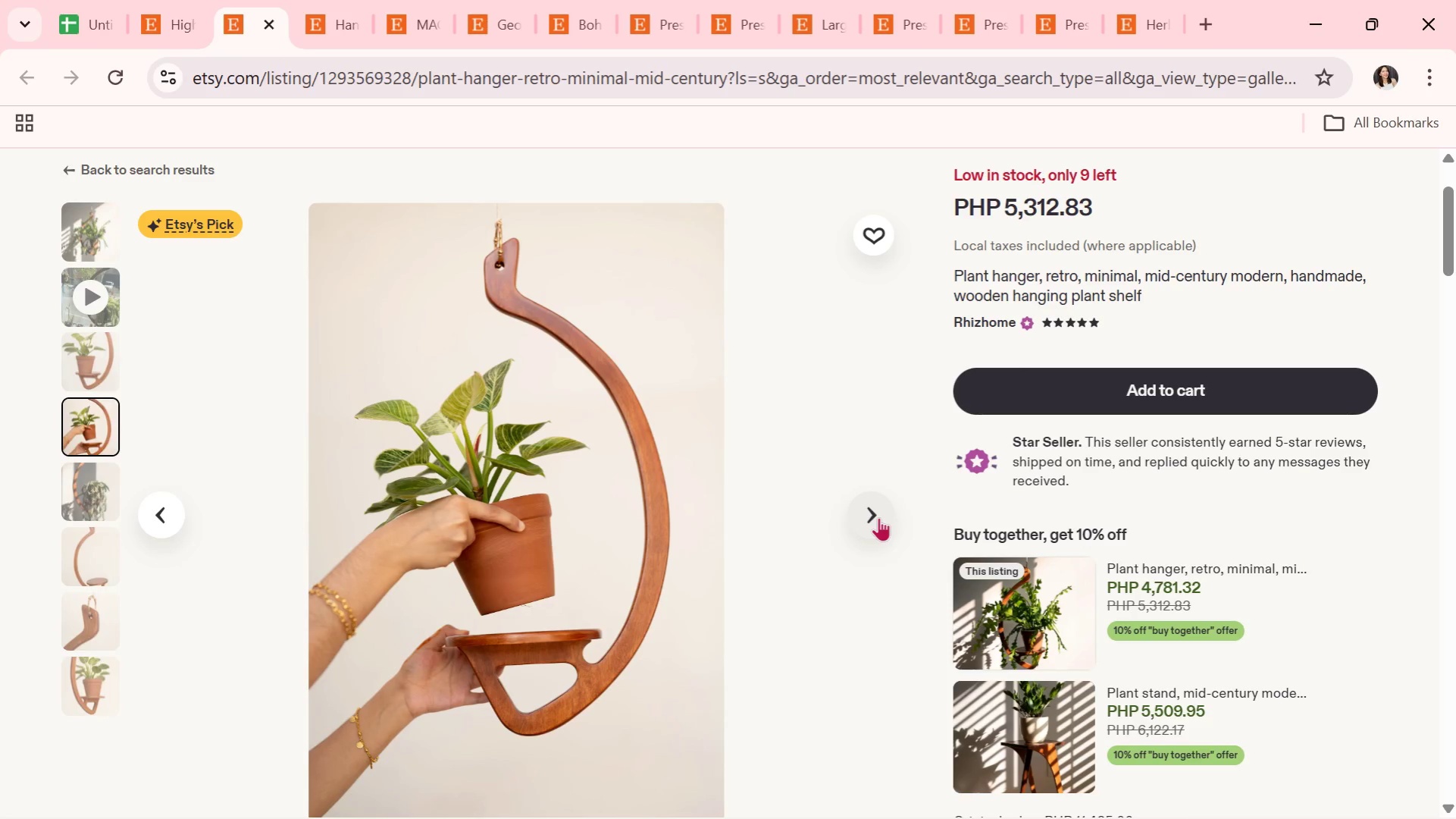 
left_click([878, 517])
 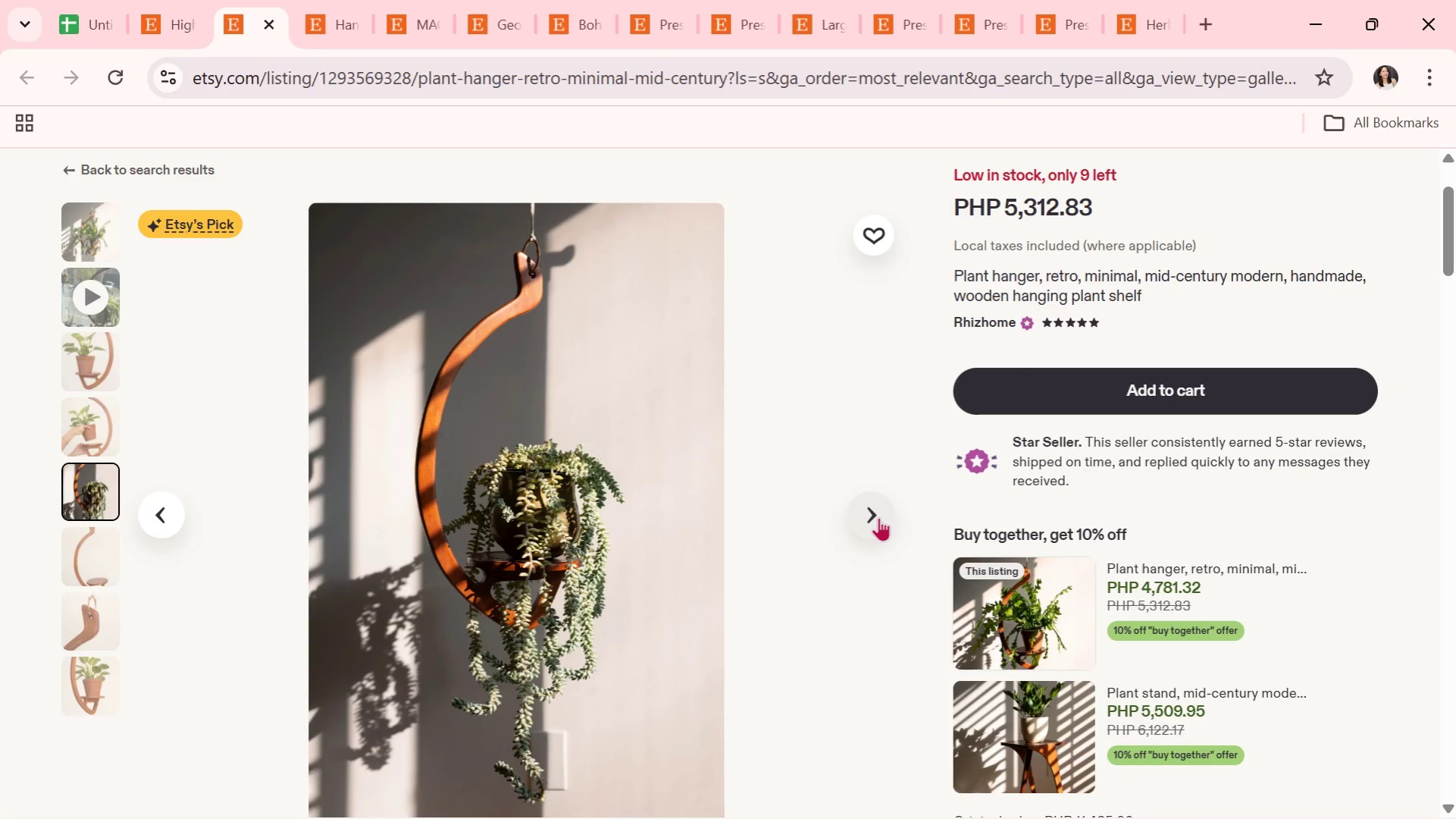 
left_click([878, 517])
 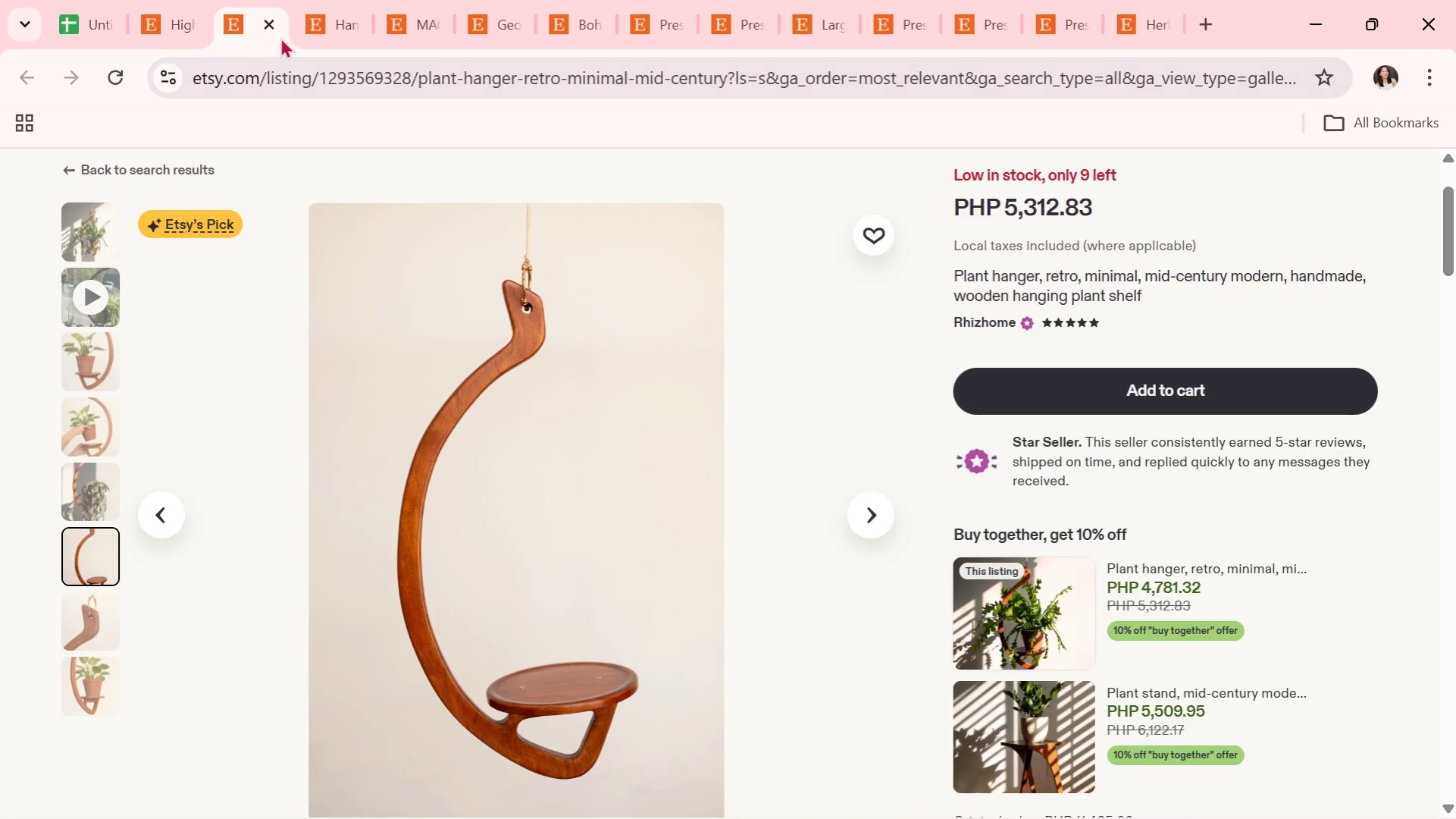 
left_click([276, 33])
 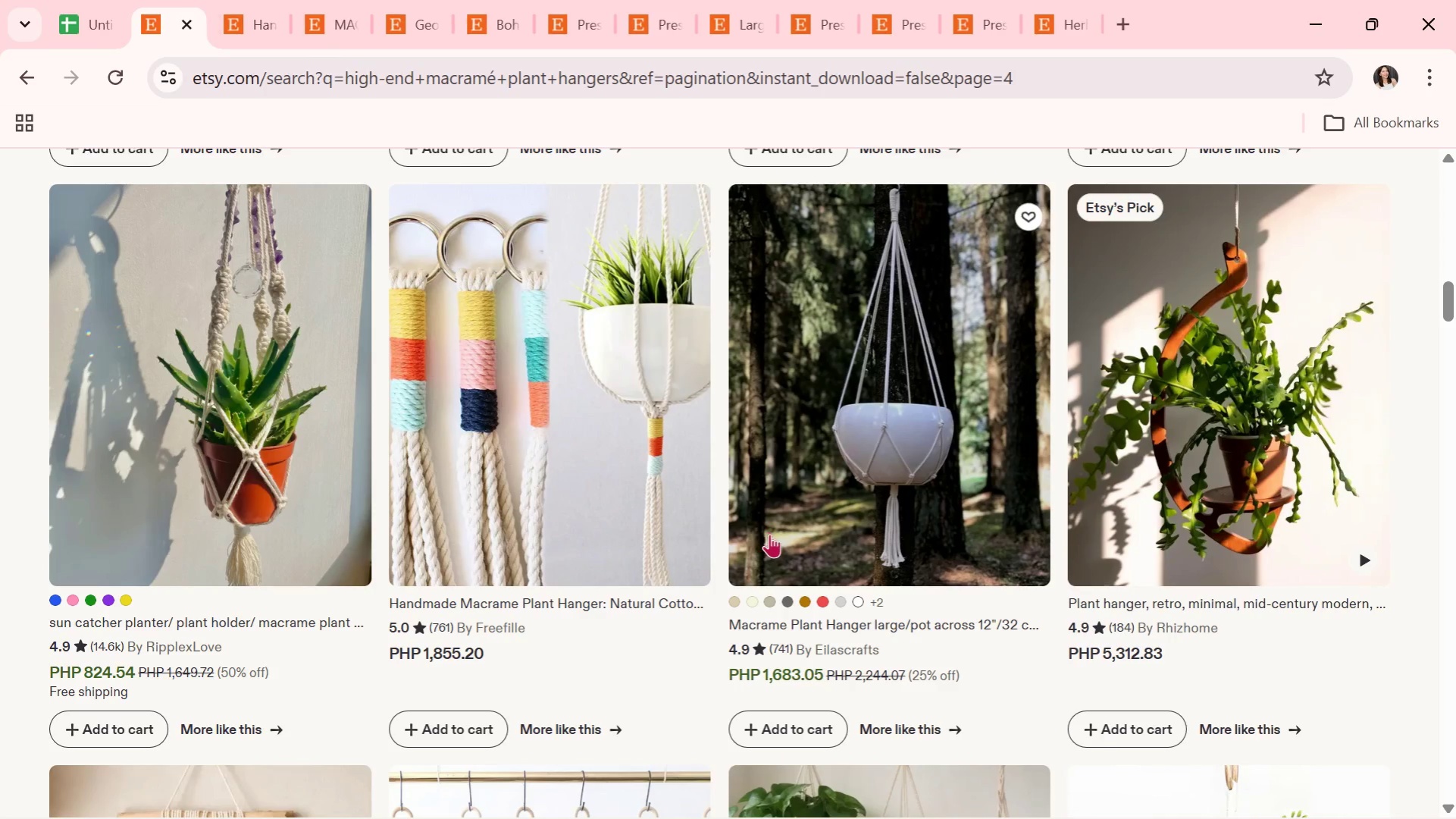 
scroll: coordinate [880, 573], scroll_direction: down, amount: 8.0
 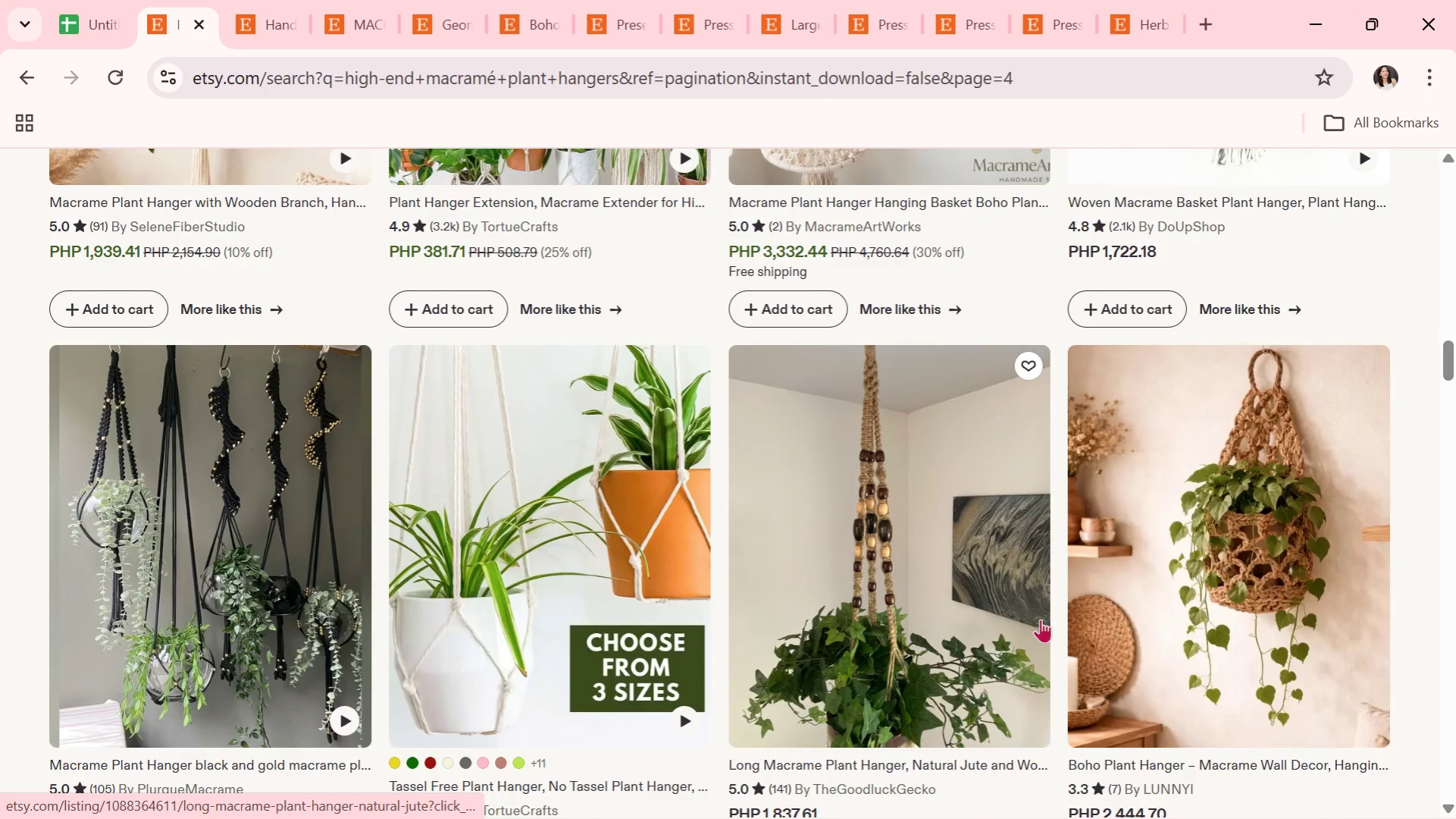 
left_click([963, 620])
 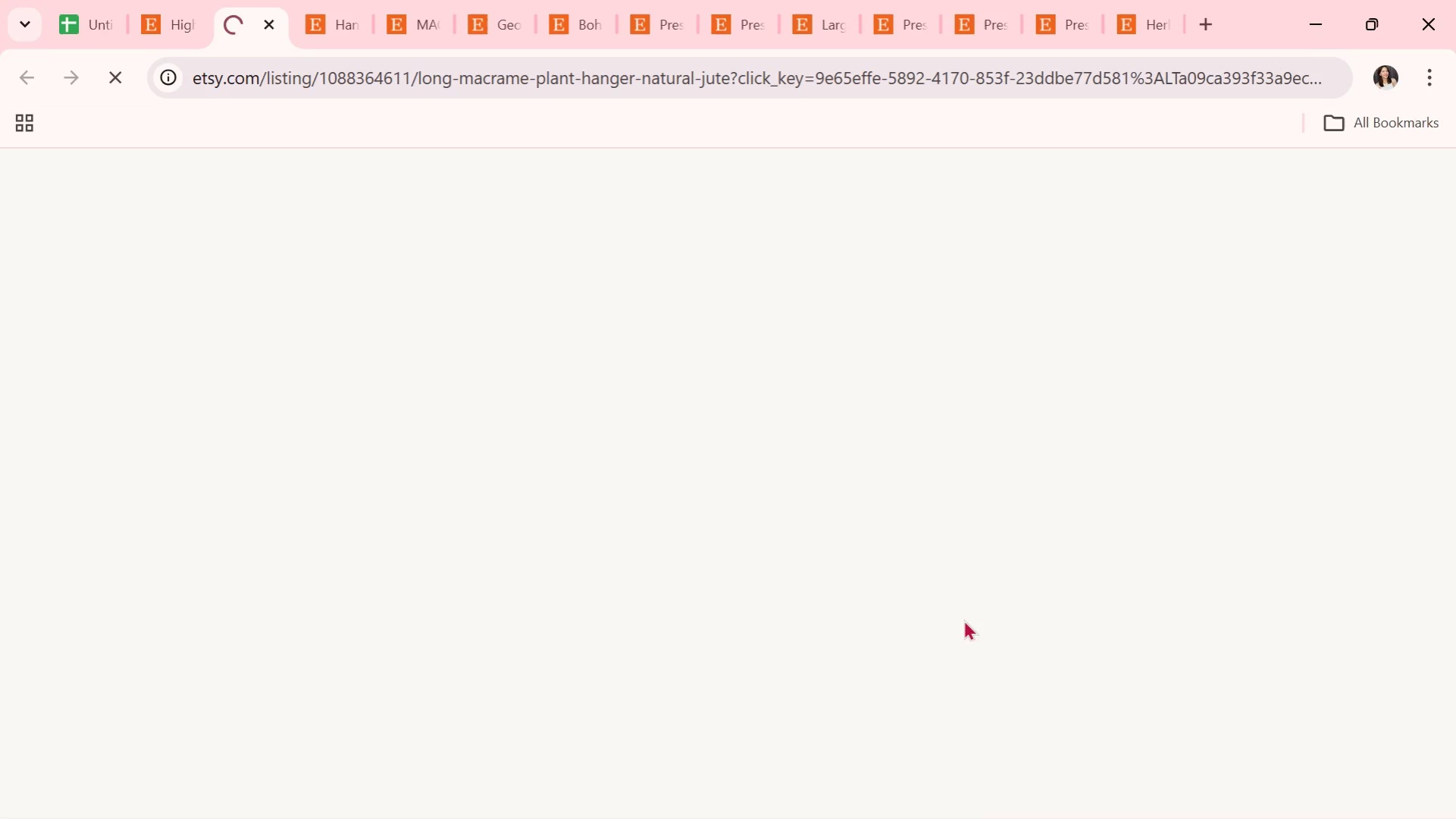 
mouse_move([805, 576])
 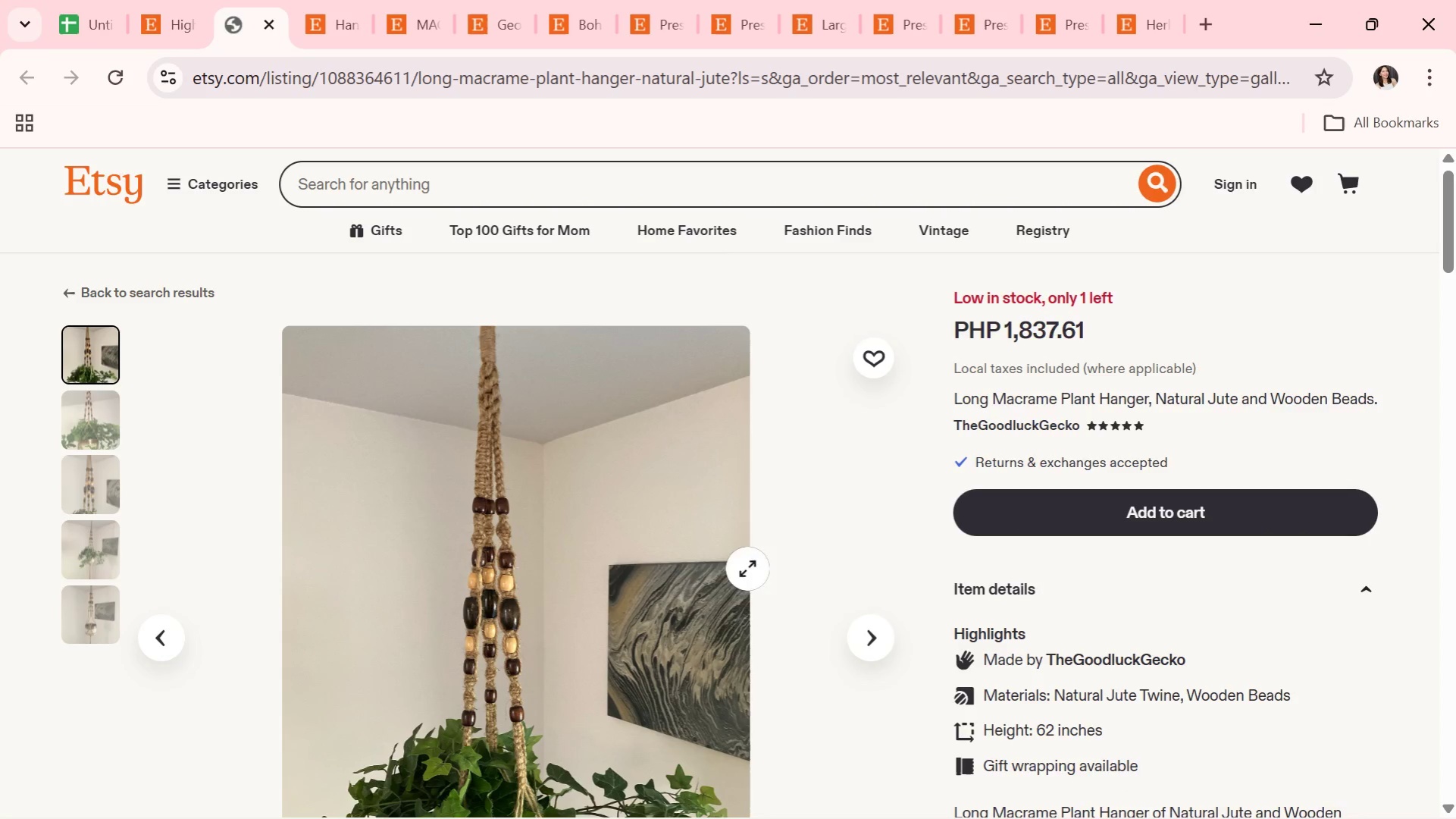 
scroll: coordinate [797, 580], scroll_direction: down, amount: 1.0
 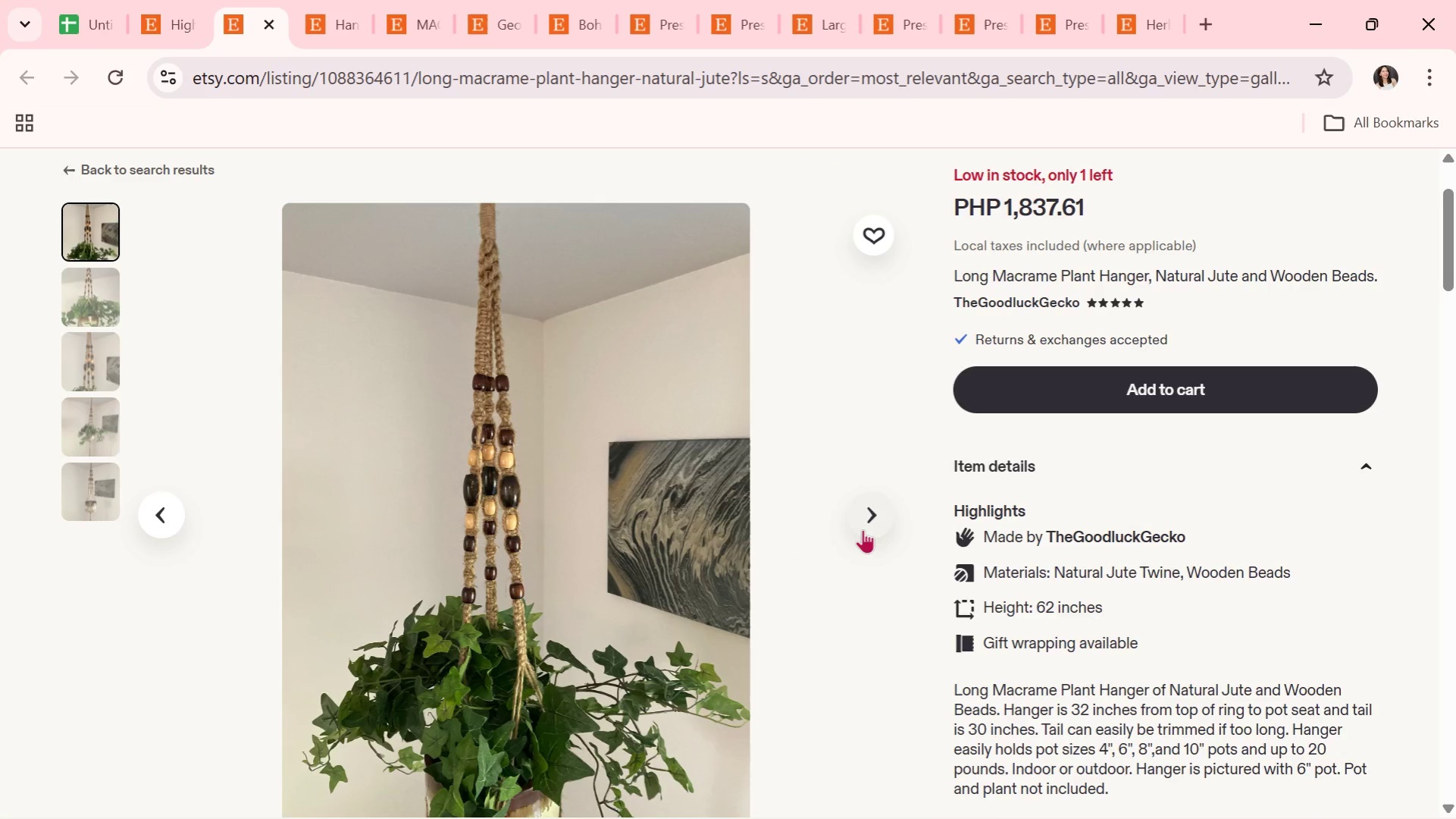 
left_click([867, 526])
 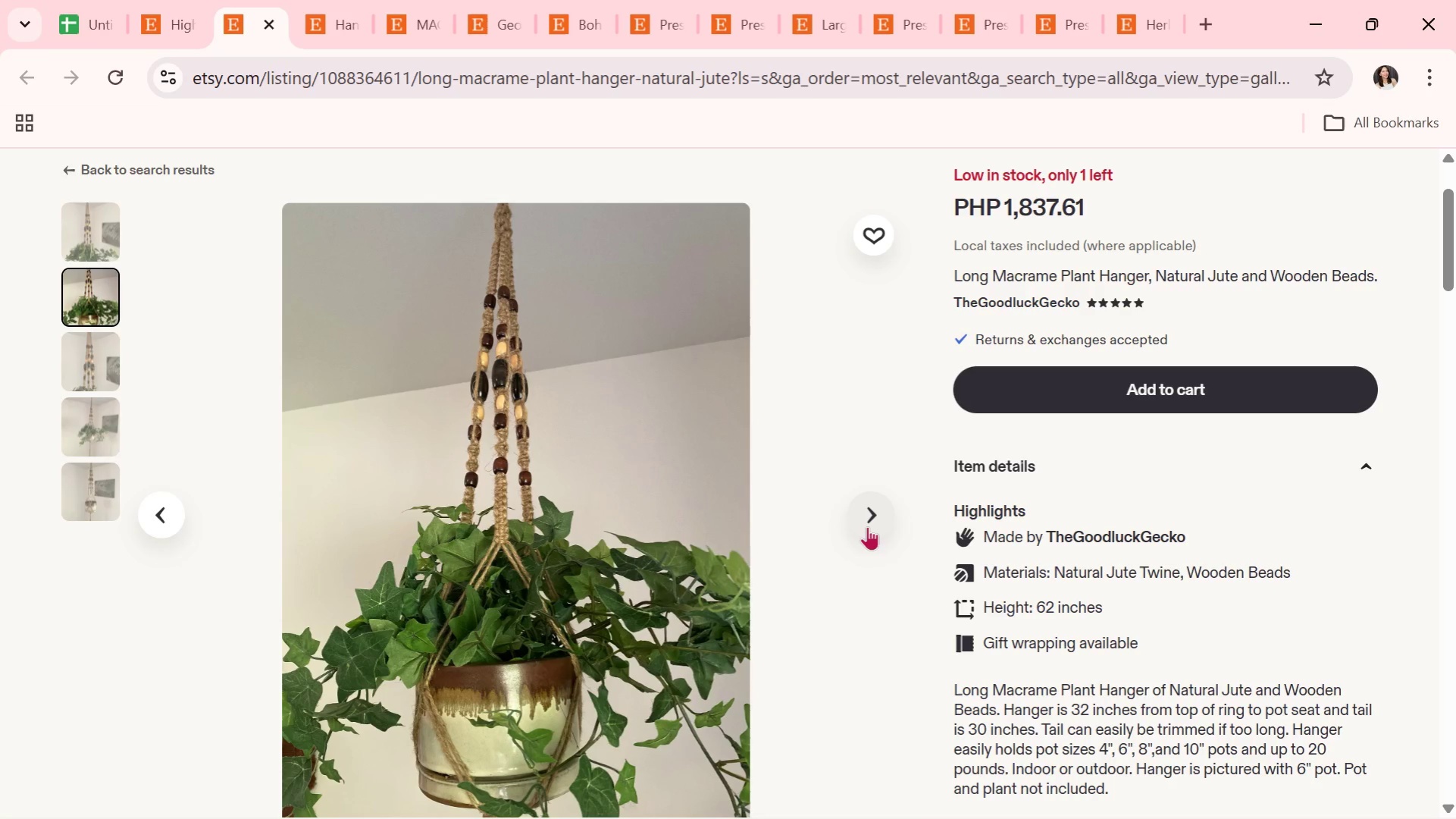 
left_click([867, 526])
 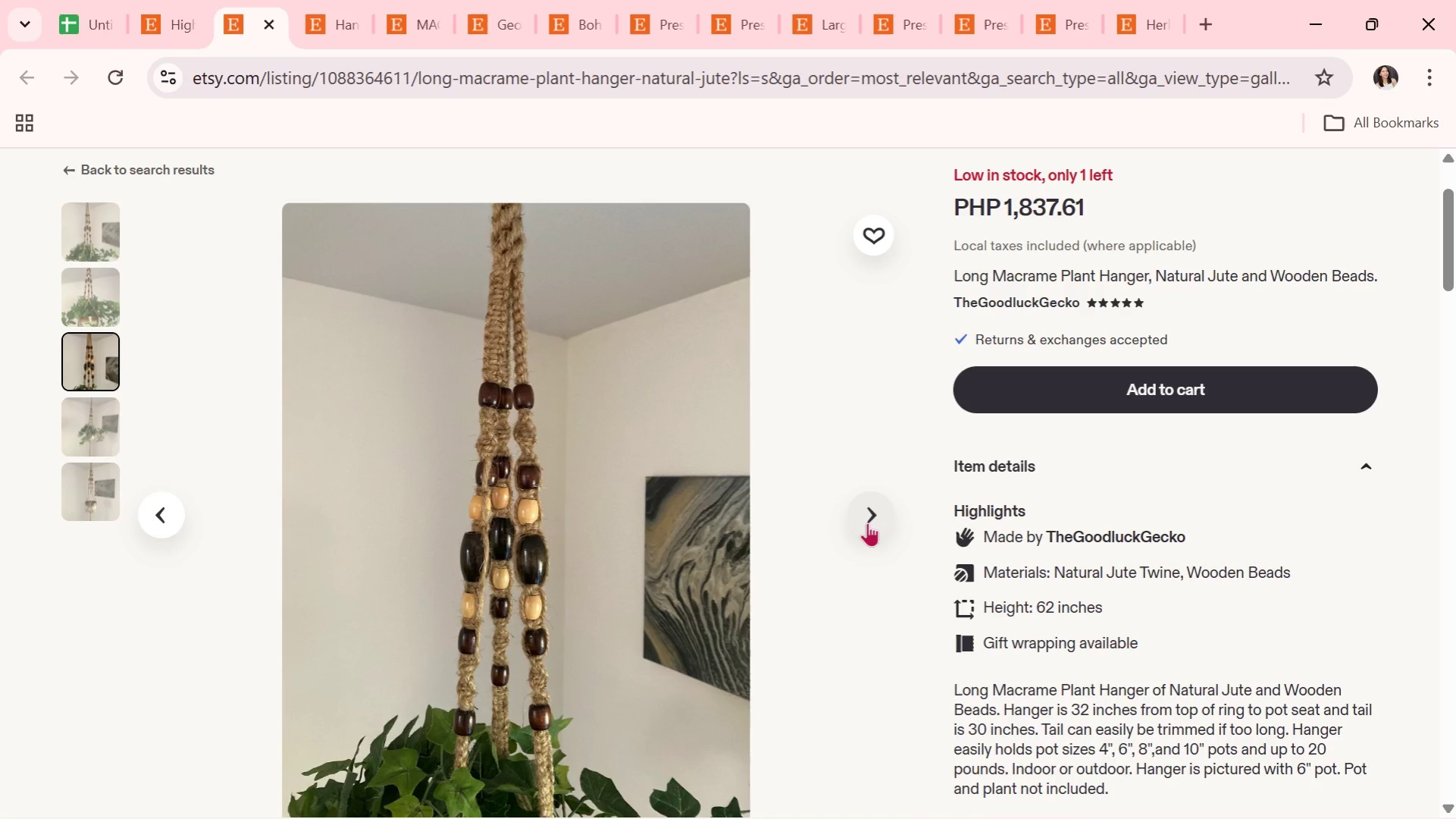 
left_click([867, 522])
 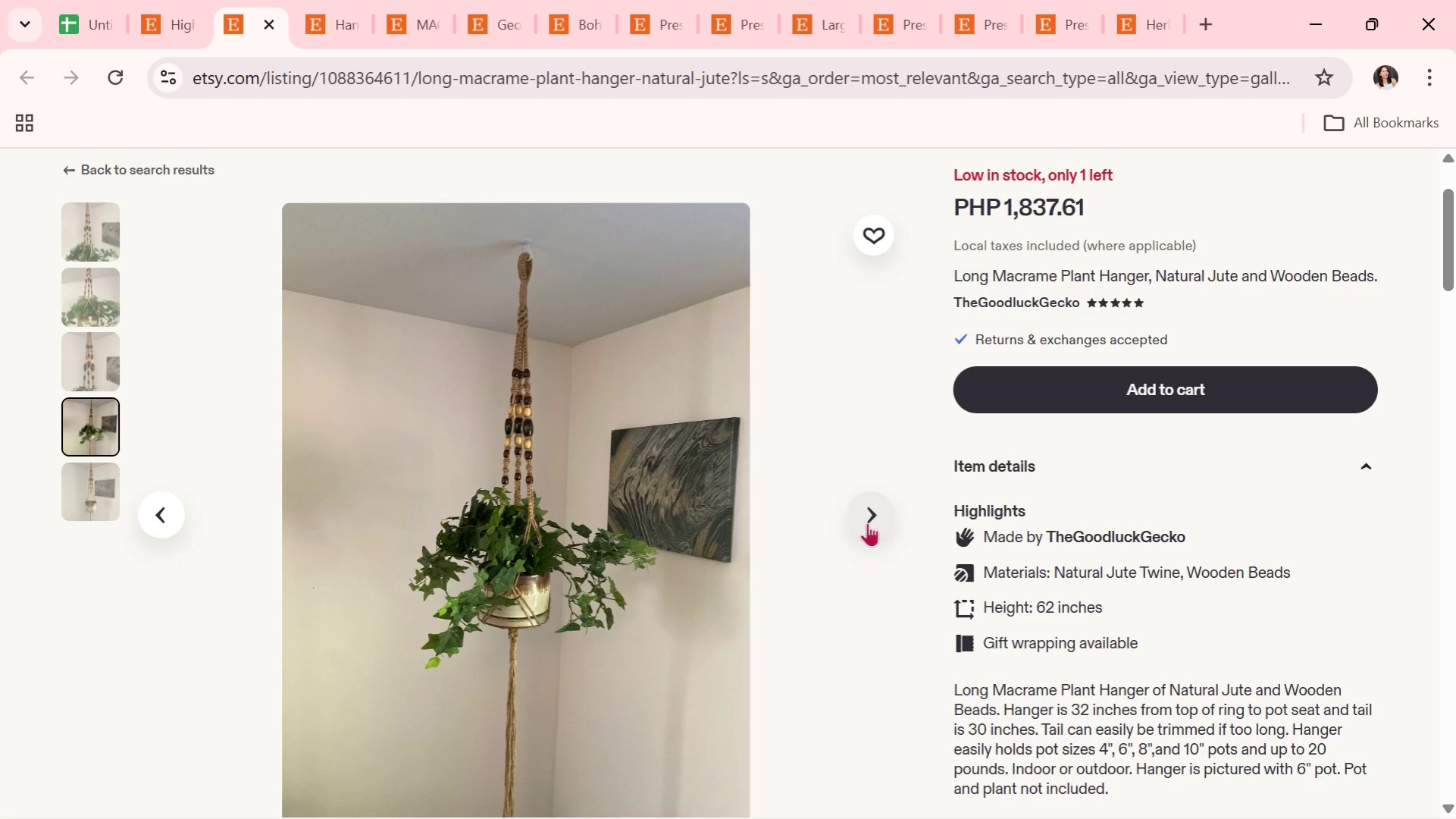 
wait(13.02)
 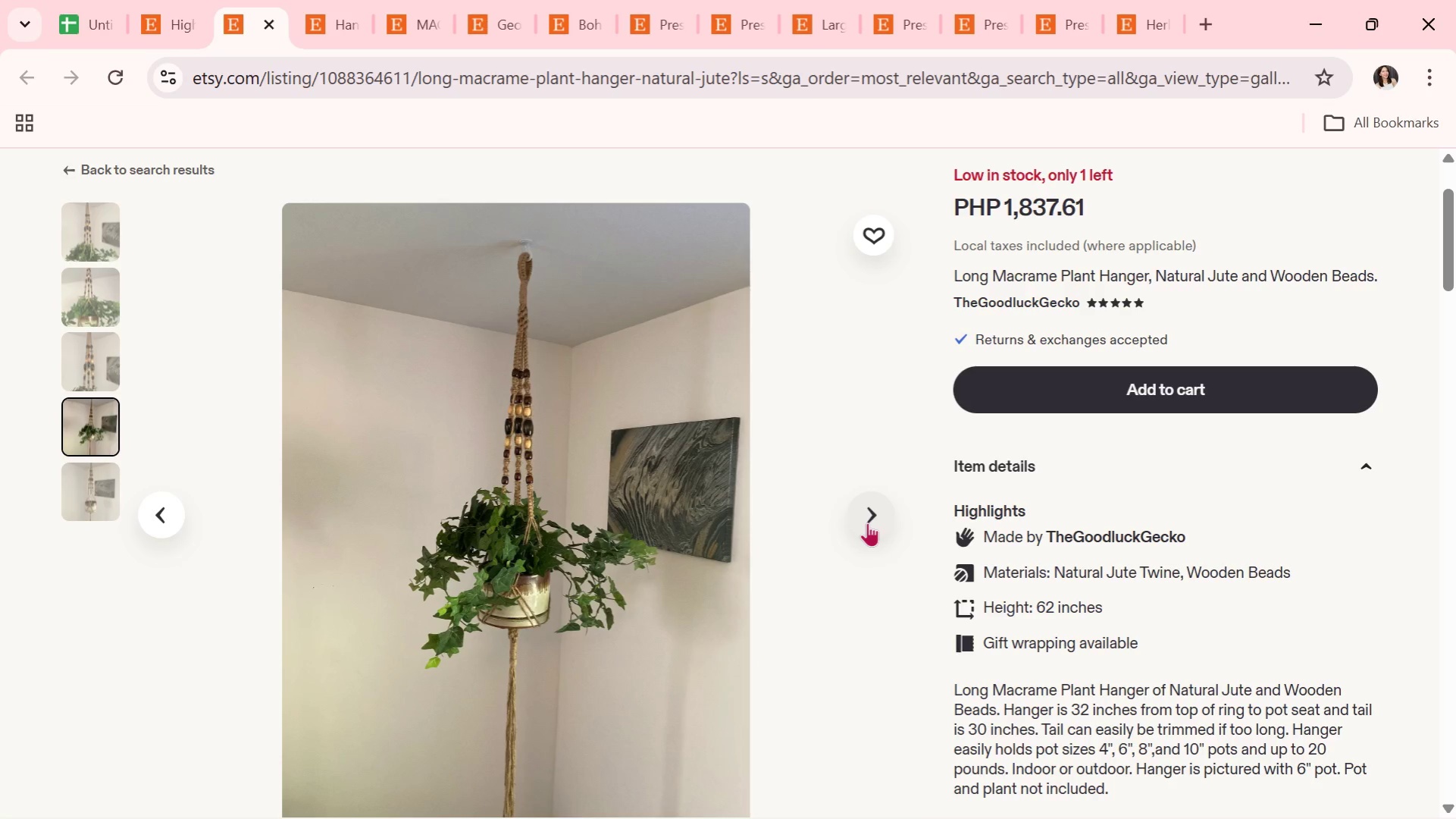 
left_click([864, 526])
 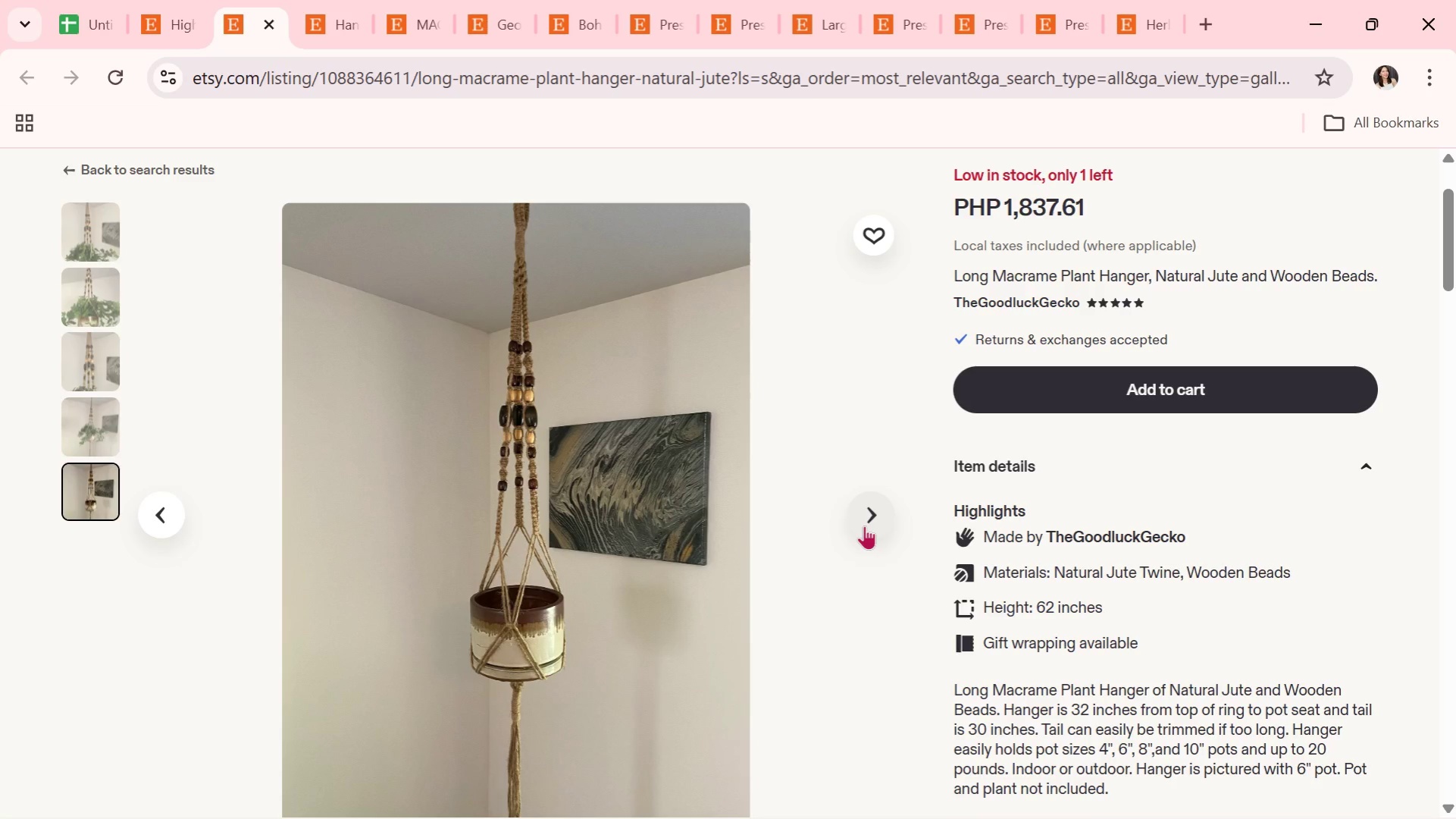 
wait(5.73)
 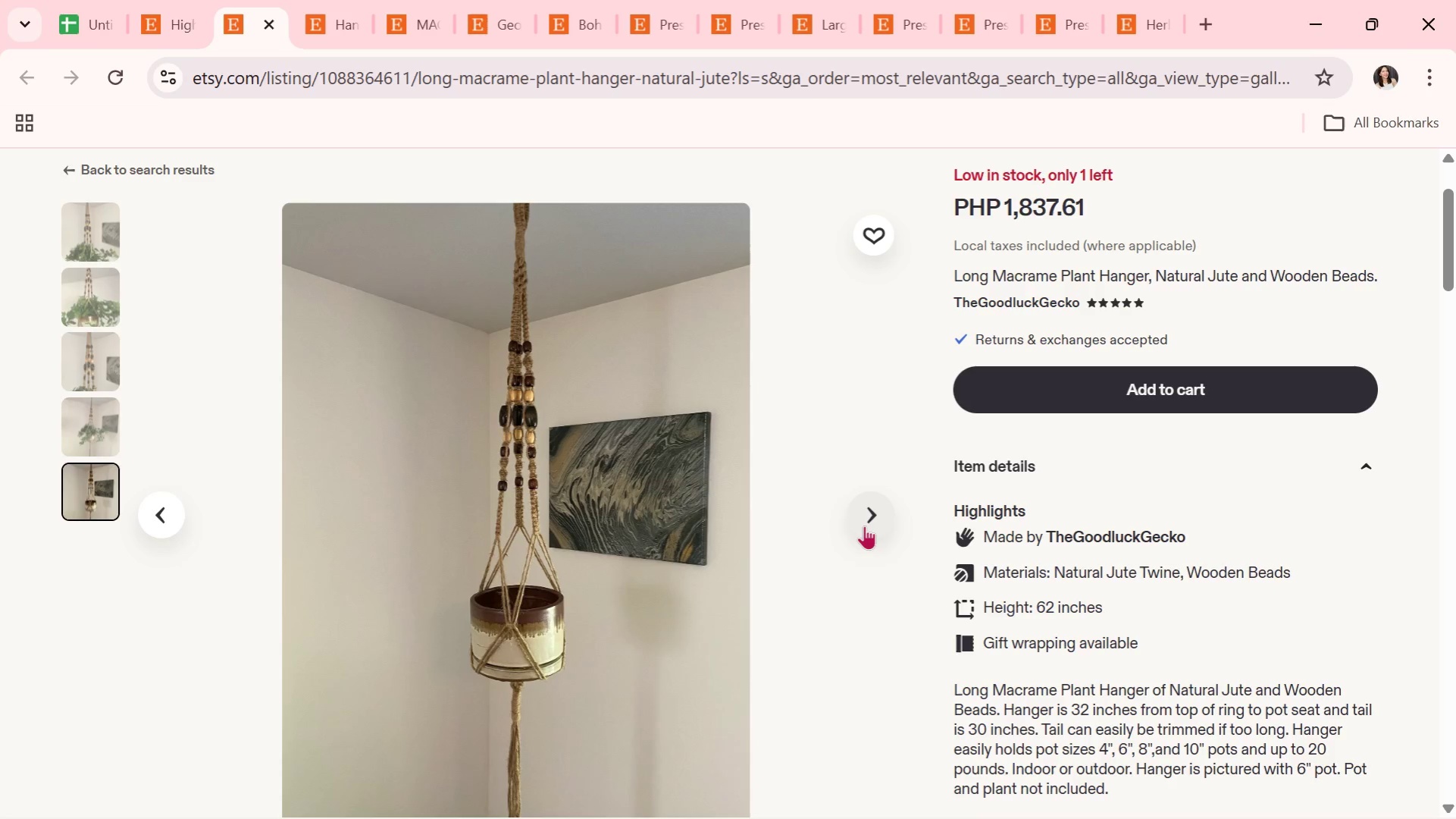 
left_click([864, 526])
 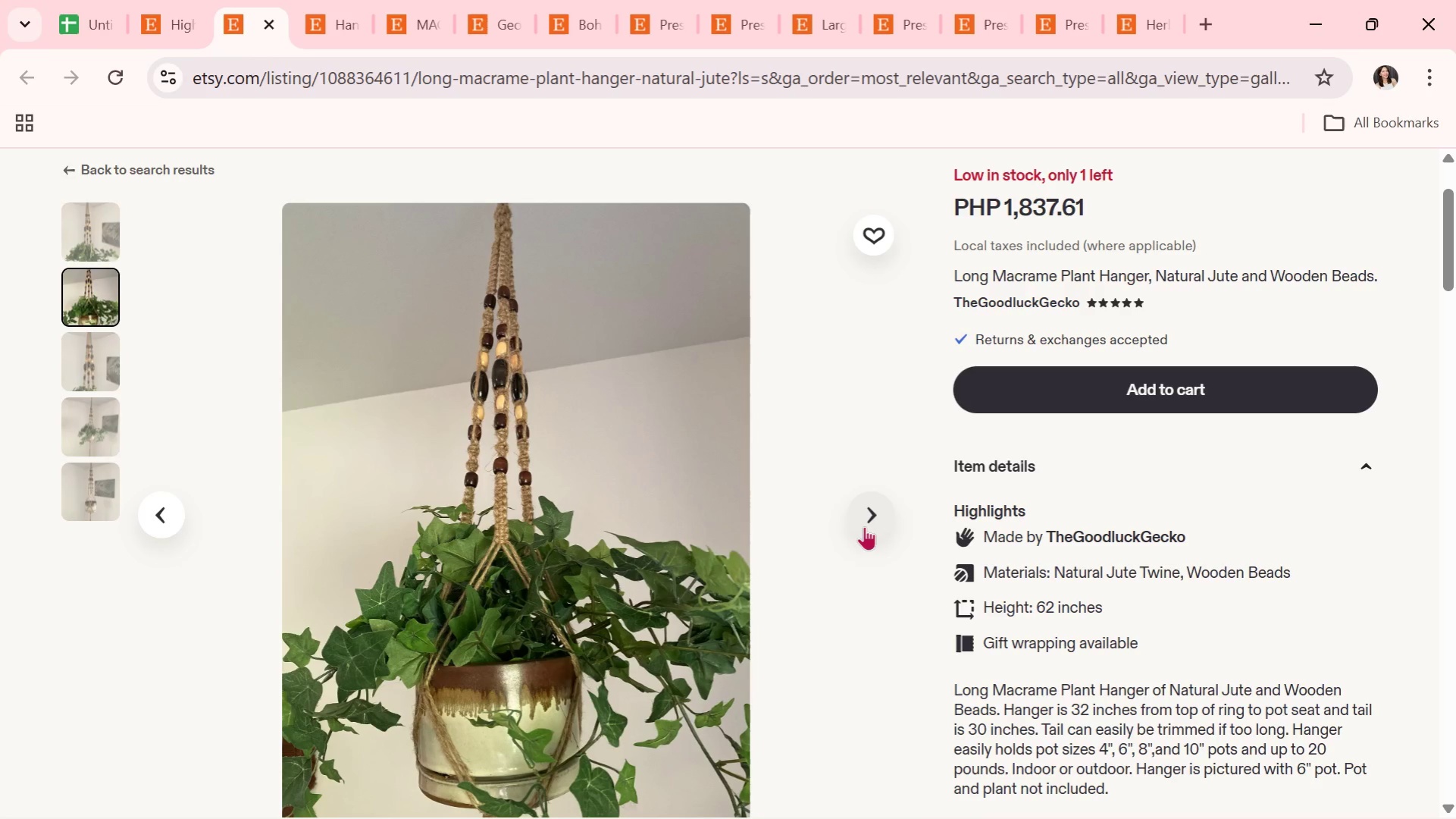 
wait(13.92)
 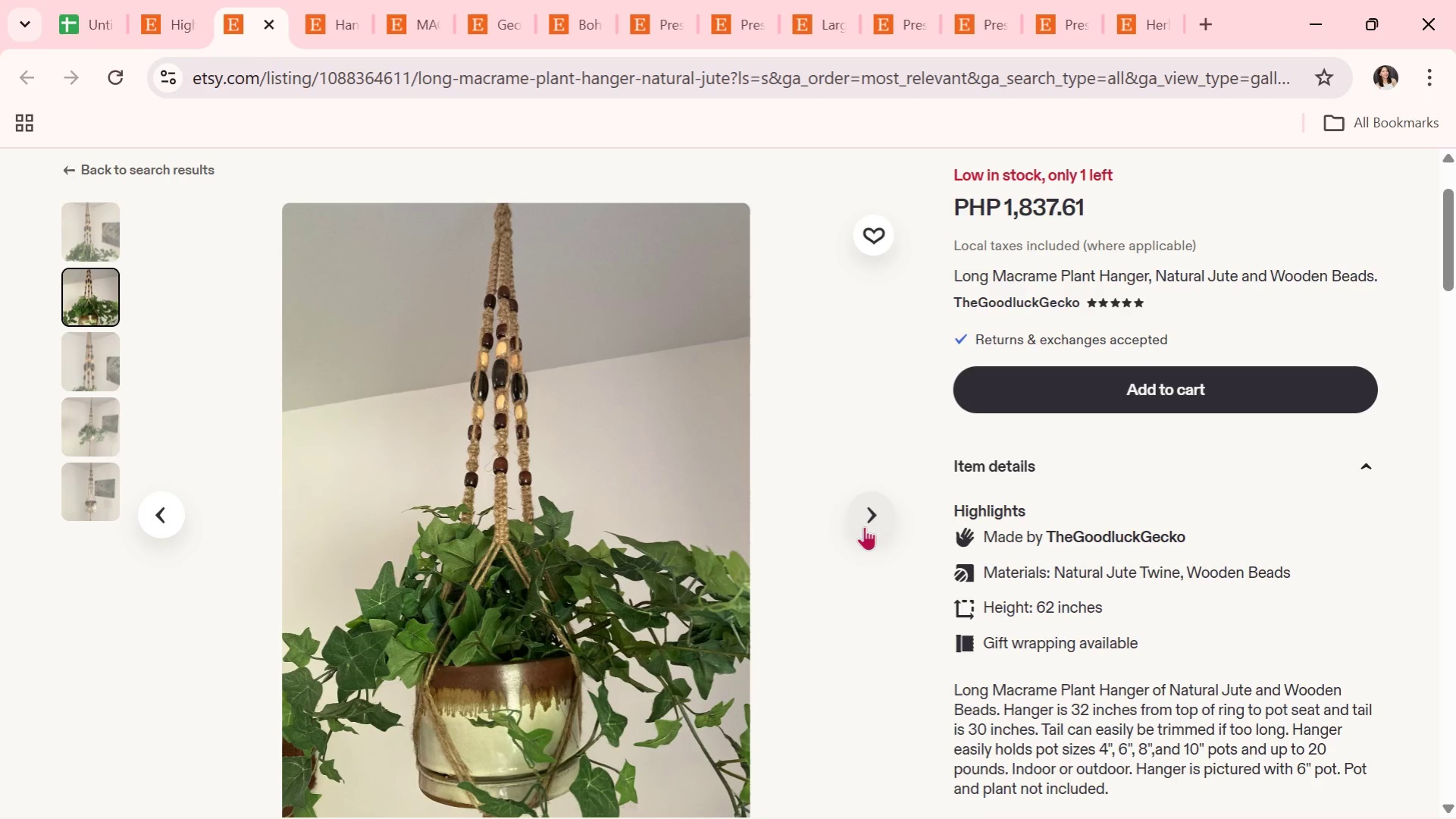 
left_click([864, 526])
 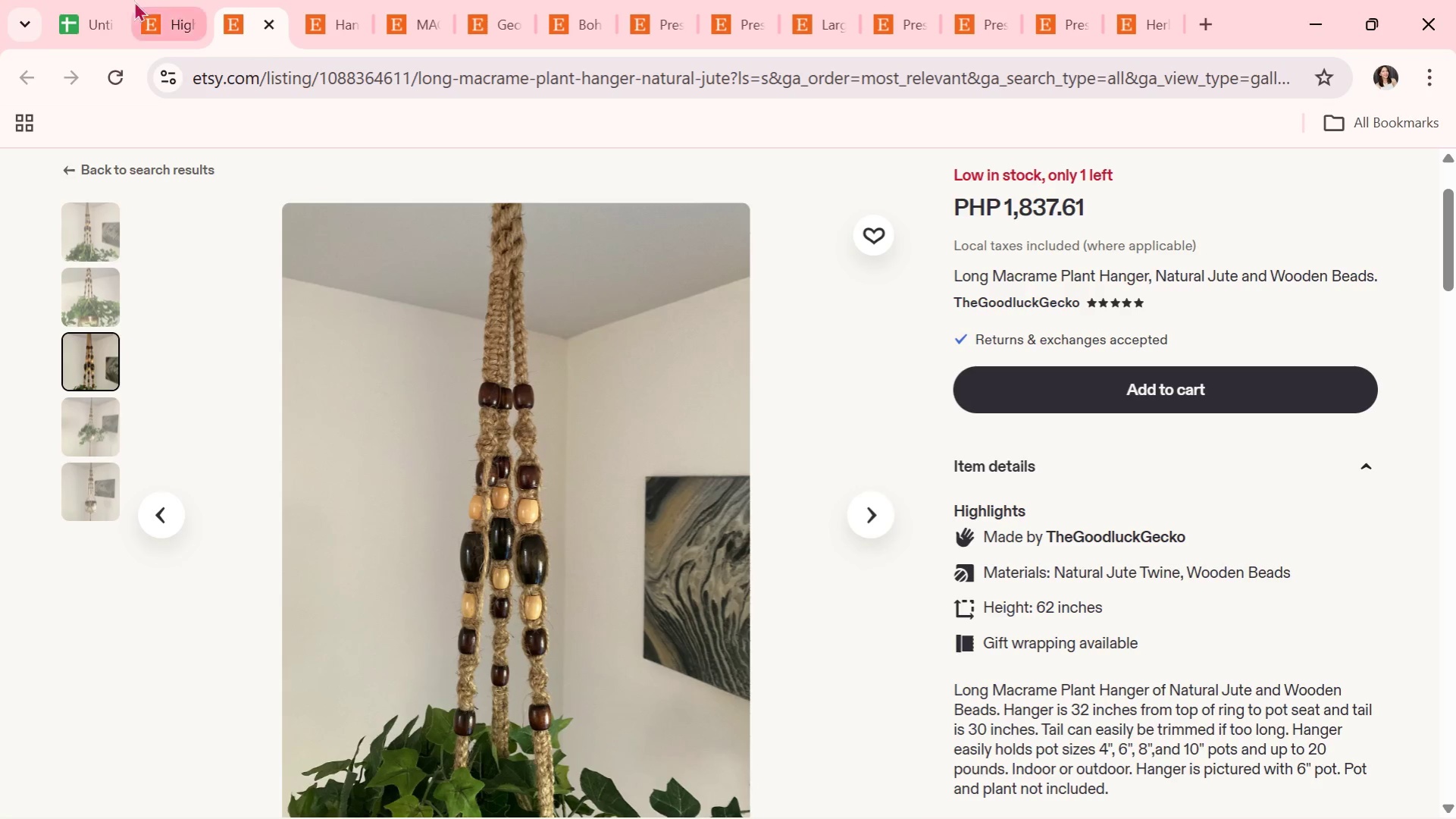 
left_click([265, 21])
 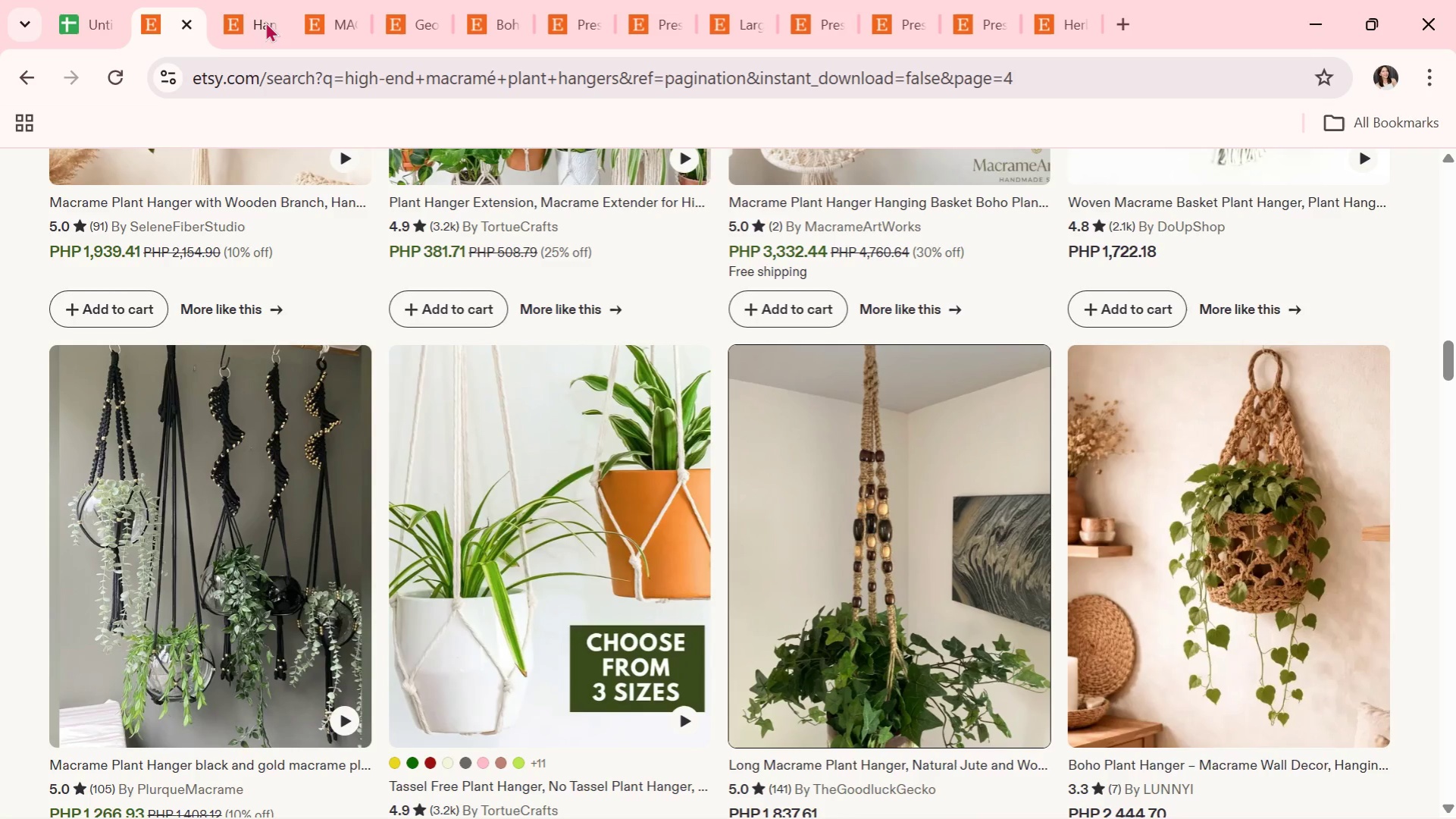 
double_click([265, 21])
 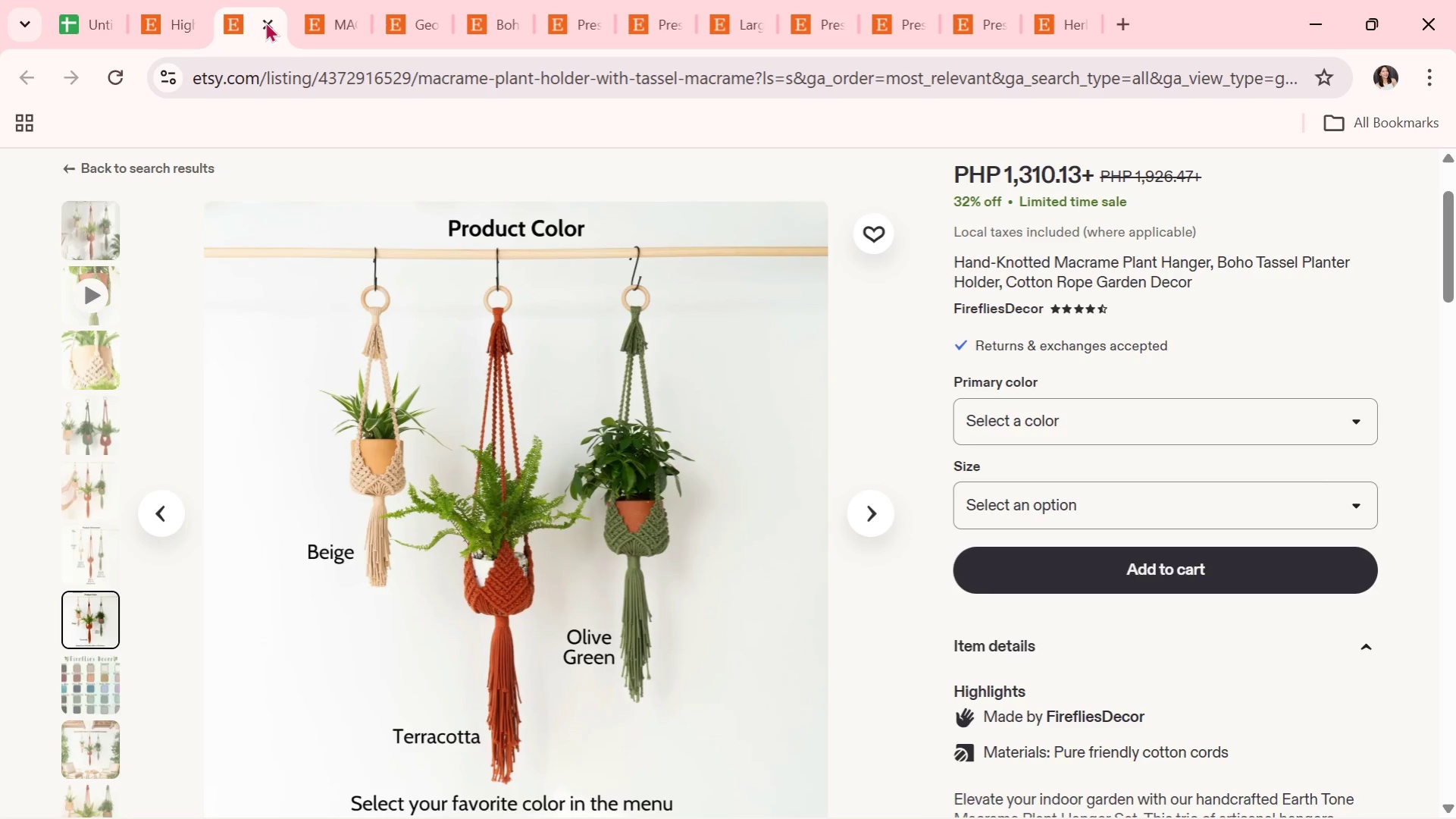 
left_click([265, 21])
 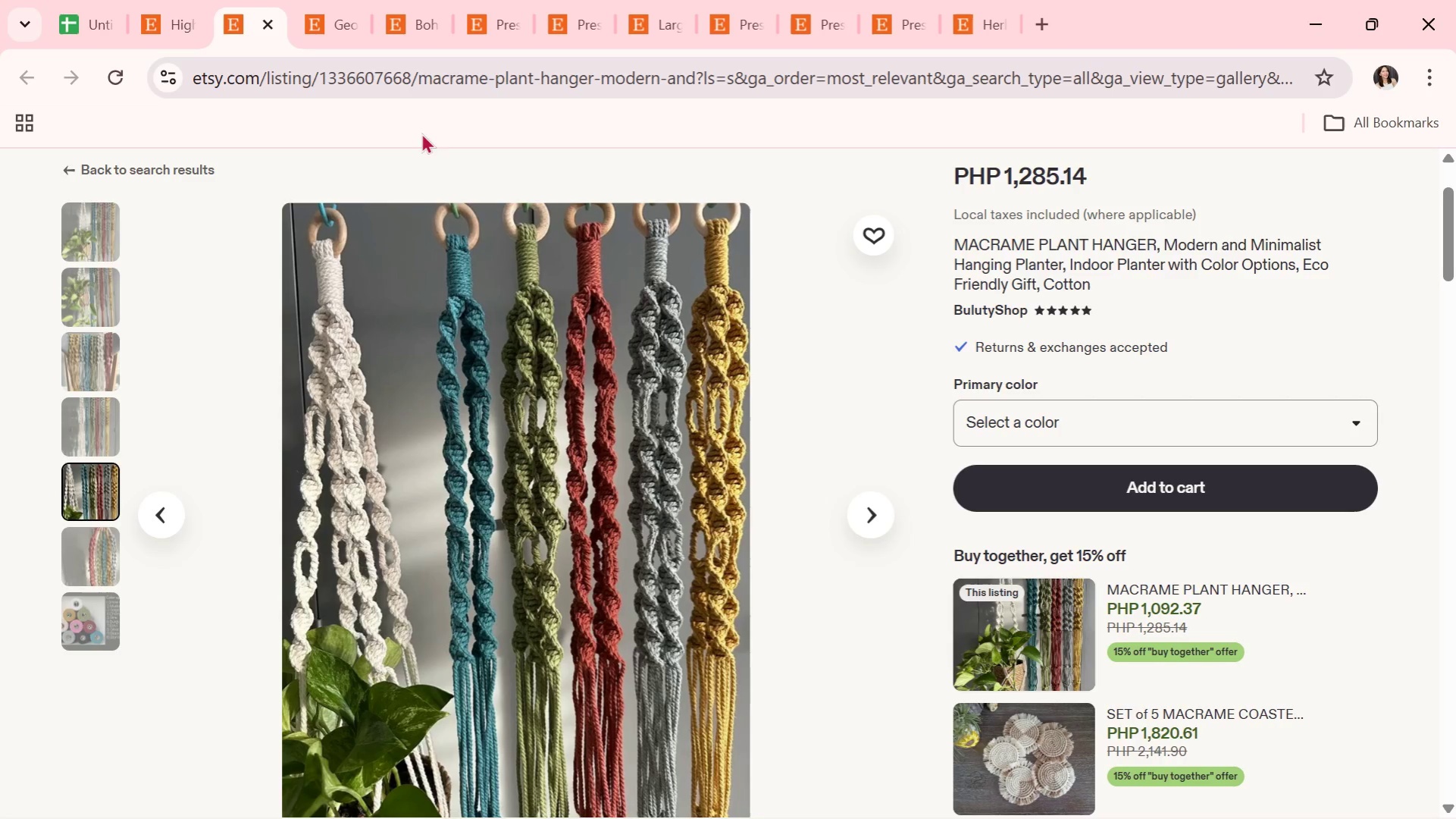 
scroll: coordinate [814, 375], scroll_direction: none, amount: 0.0
 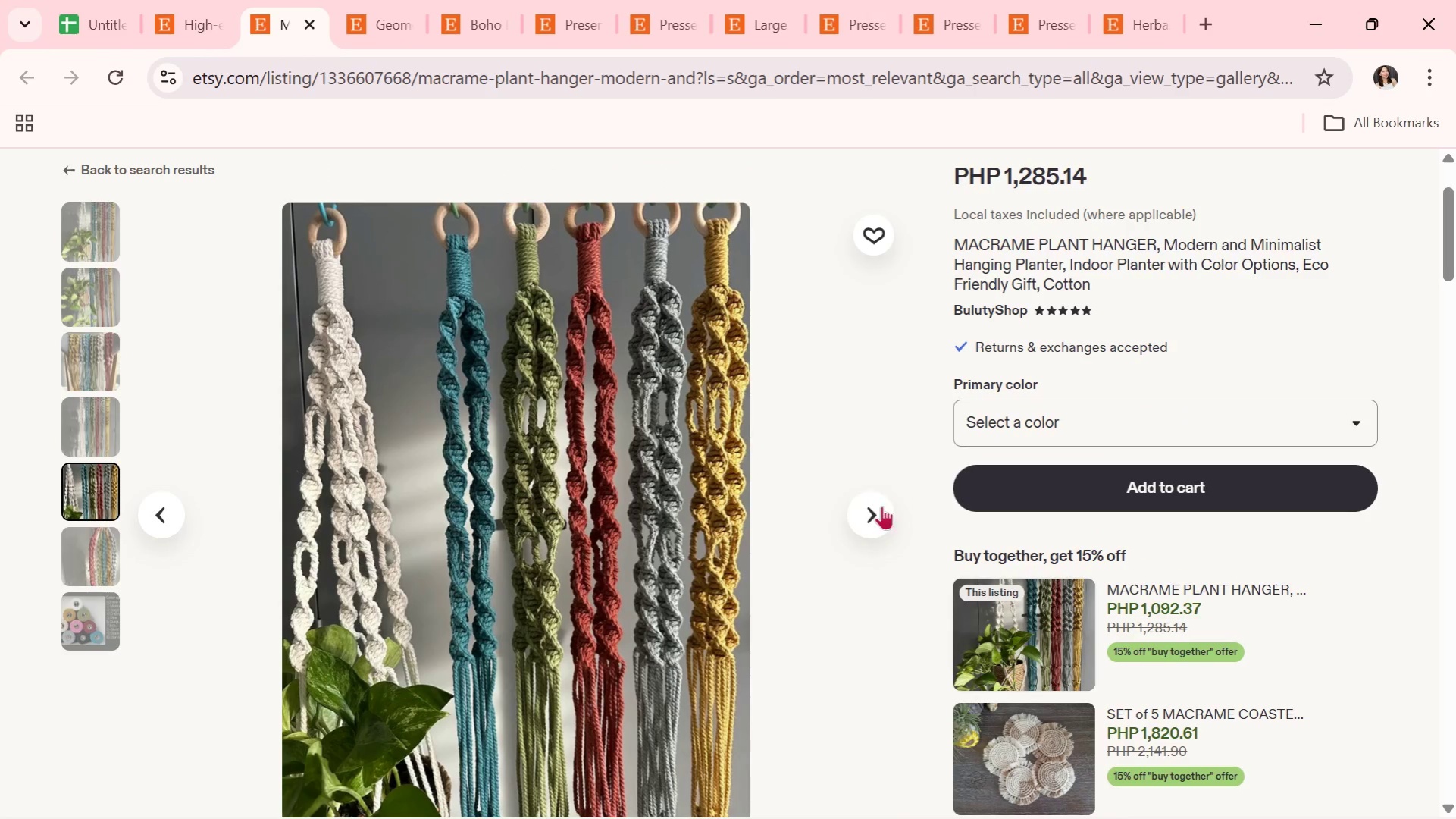 
left_click([879, 513])
 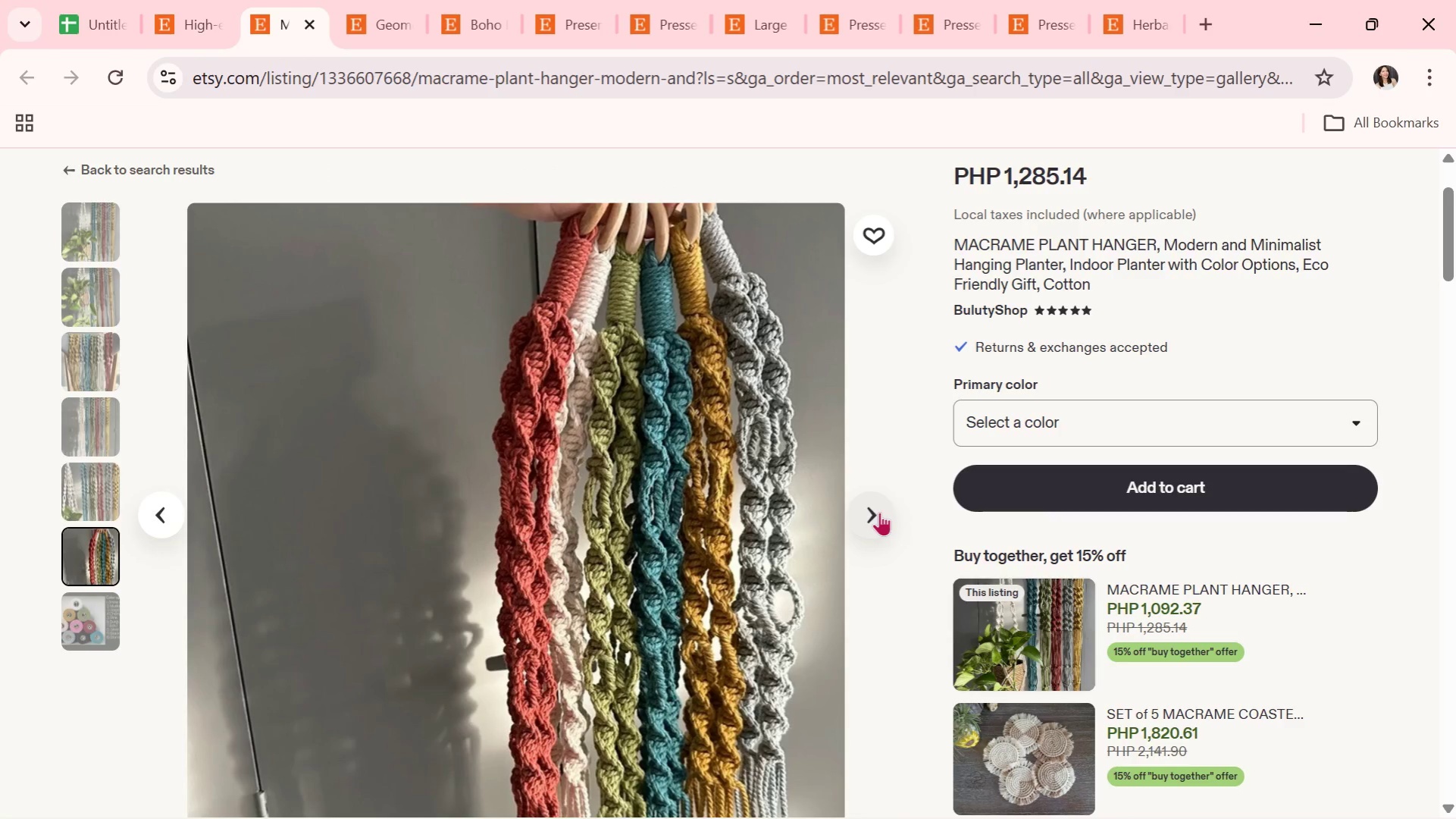 
wait(12.05)
 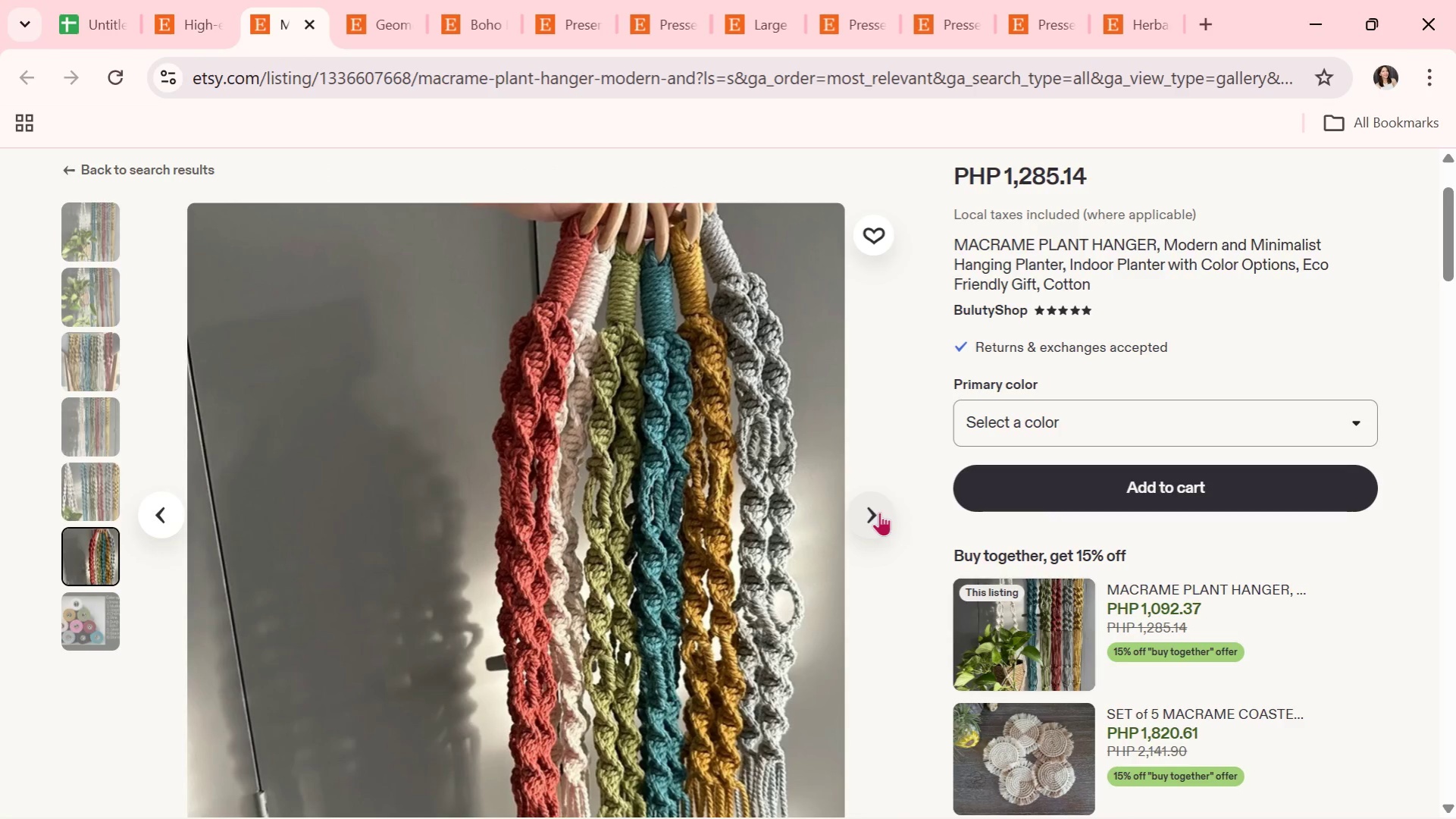 
left_click([871, 527])
 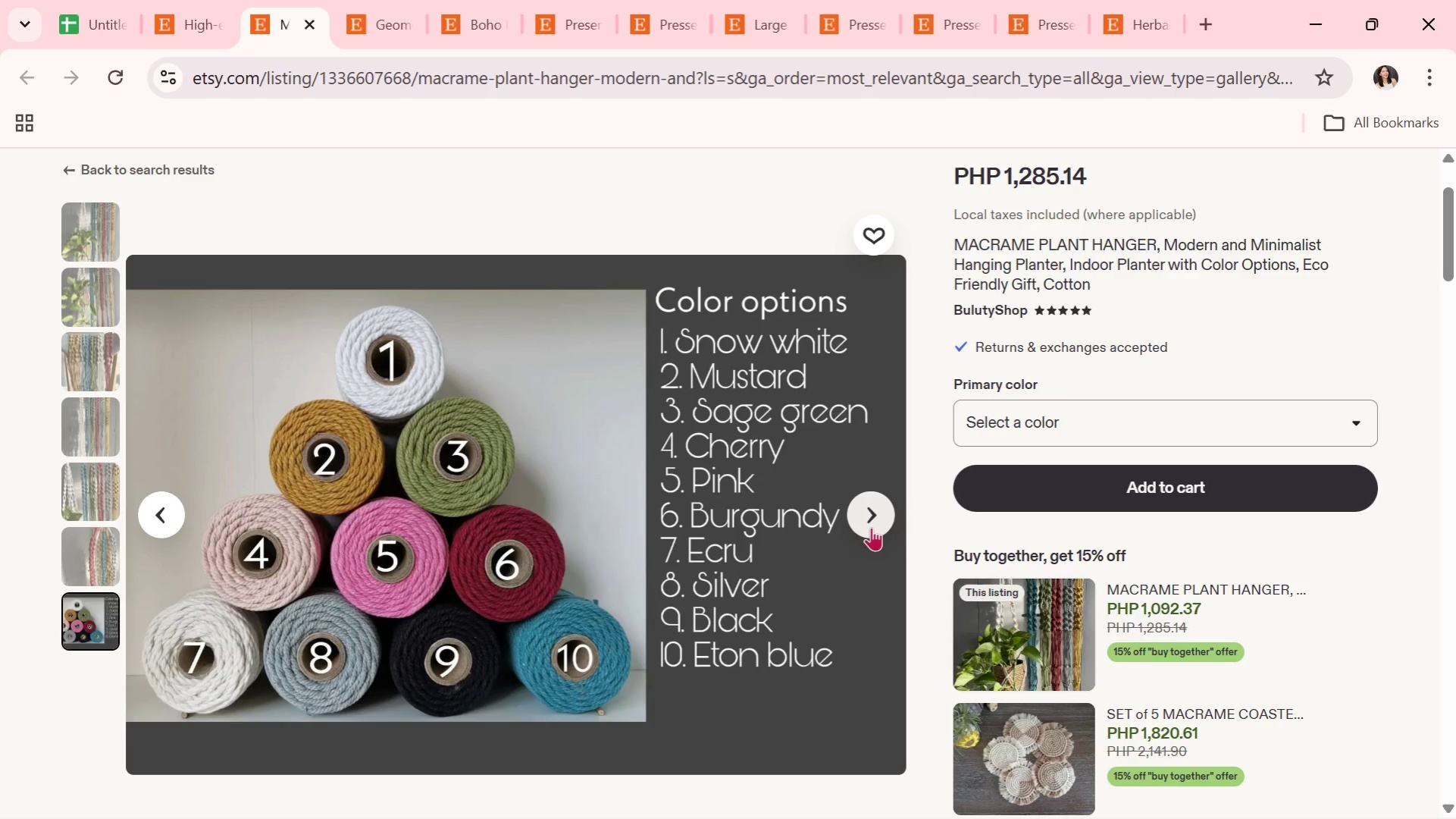 
wait(6.0)
 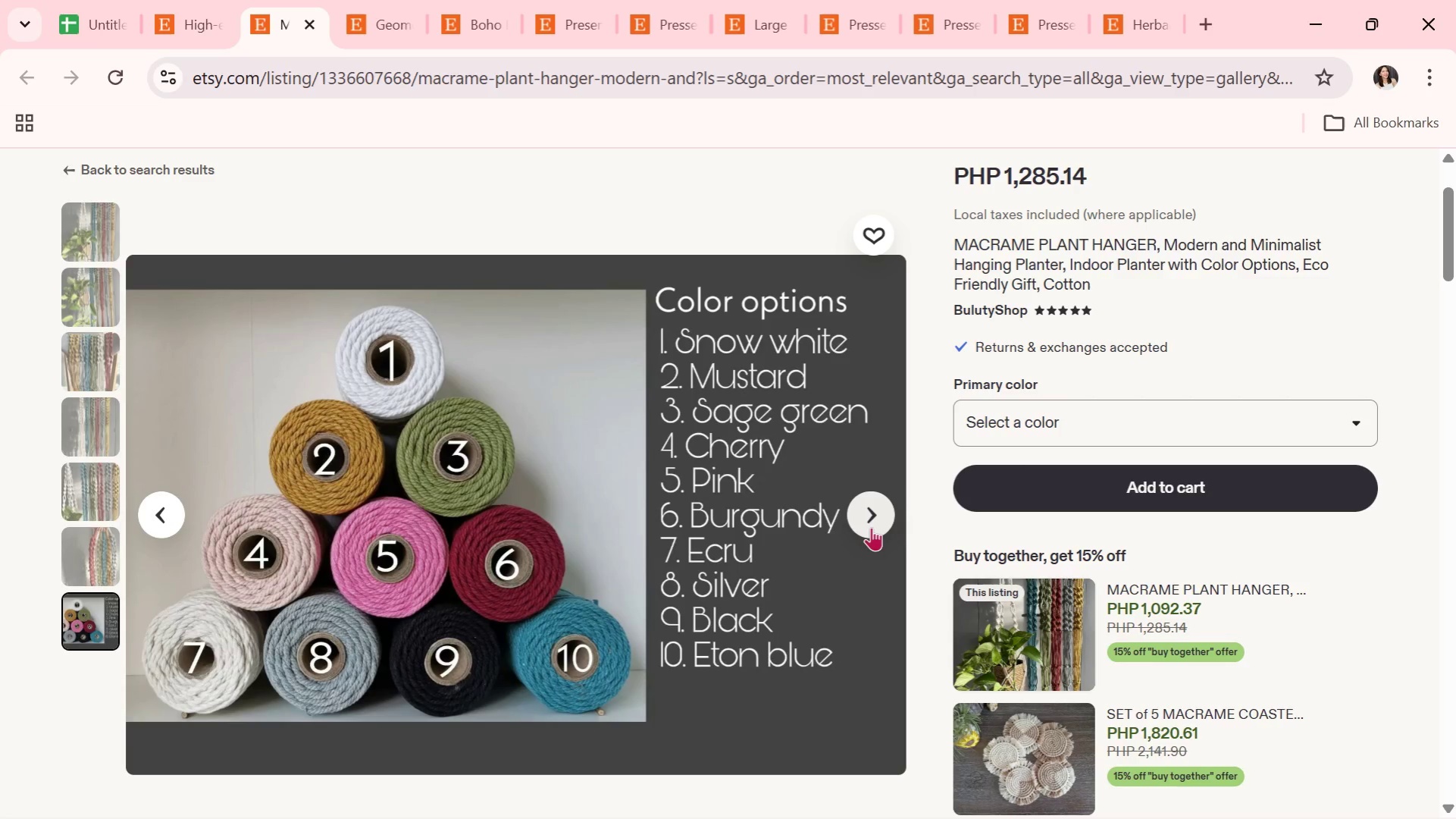 
left_click([871, 527])
 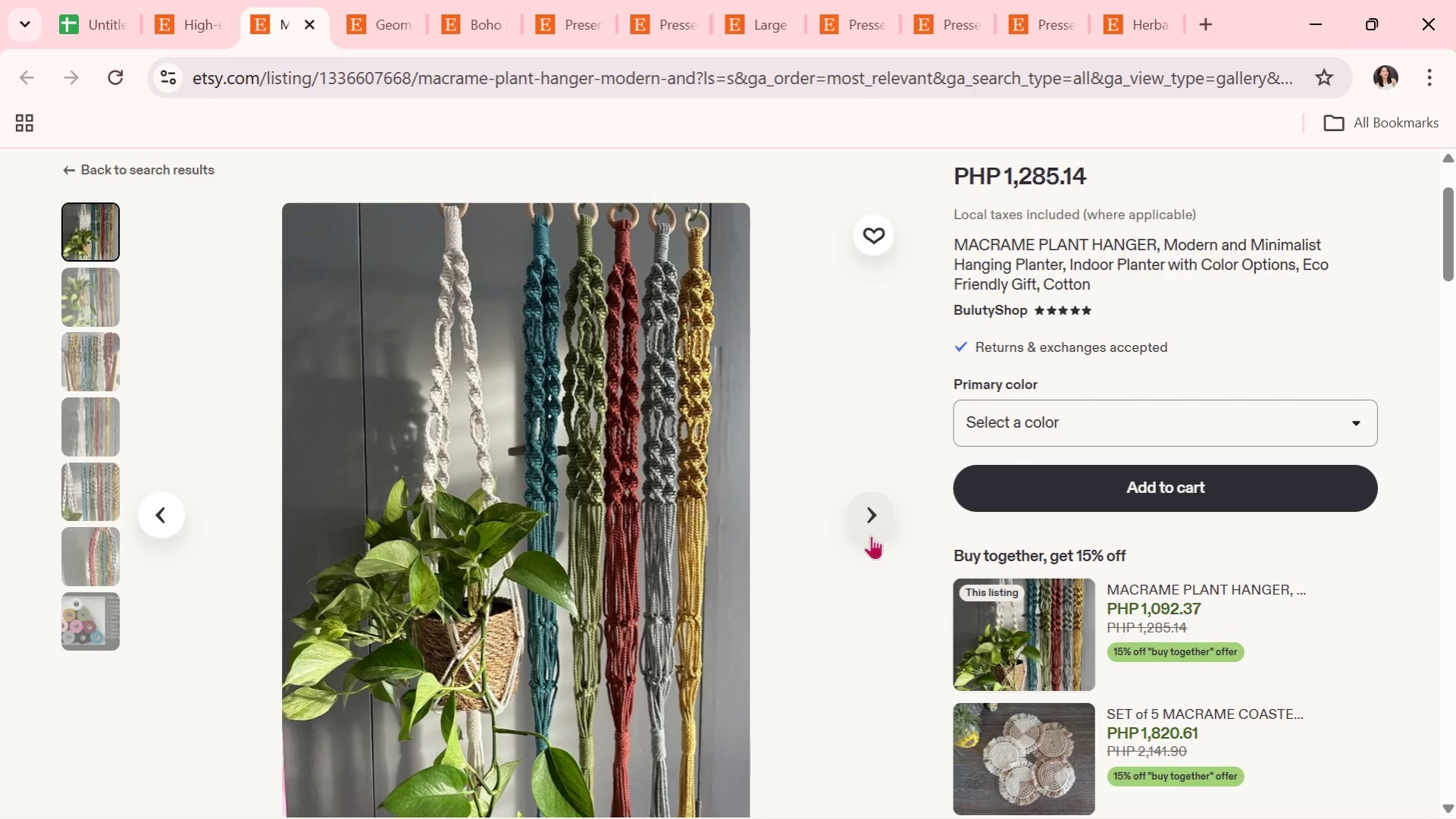 
wait(6.94)
 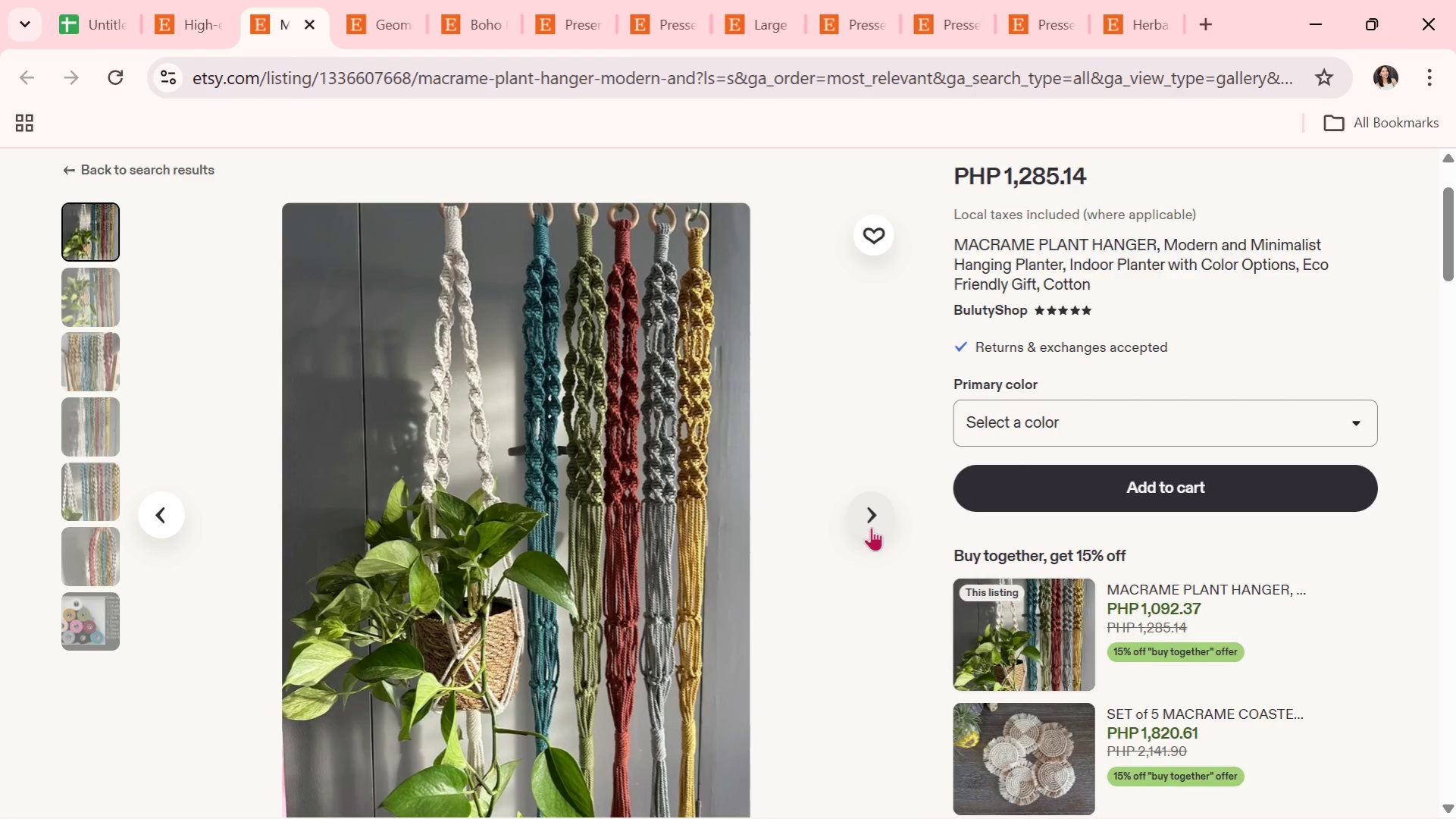 
left_click([871, 532])
 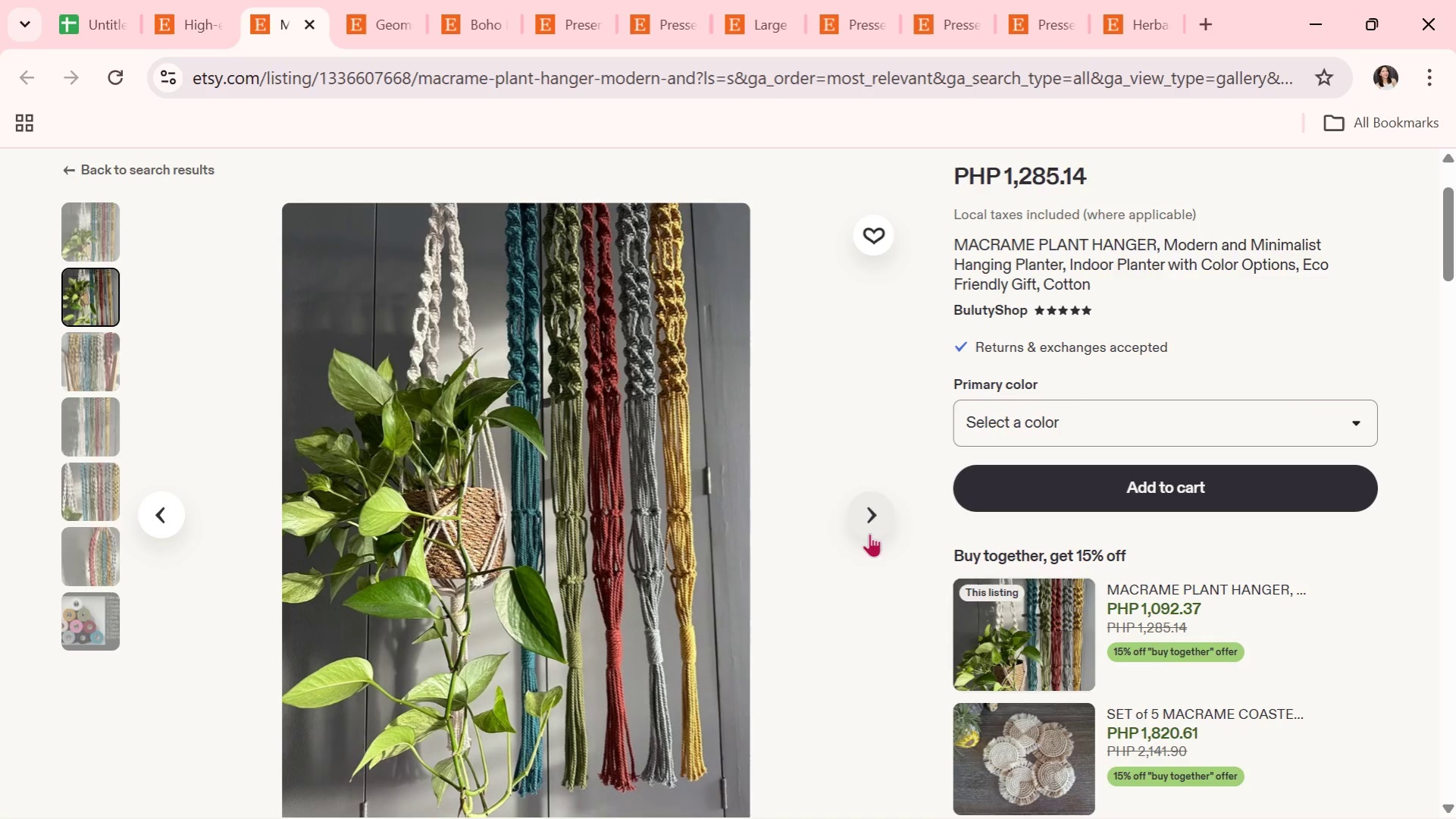 
wait(7.12)
 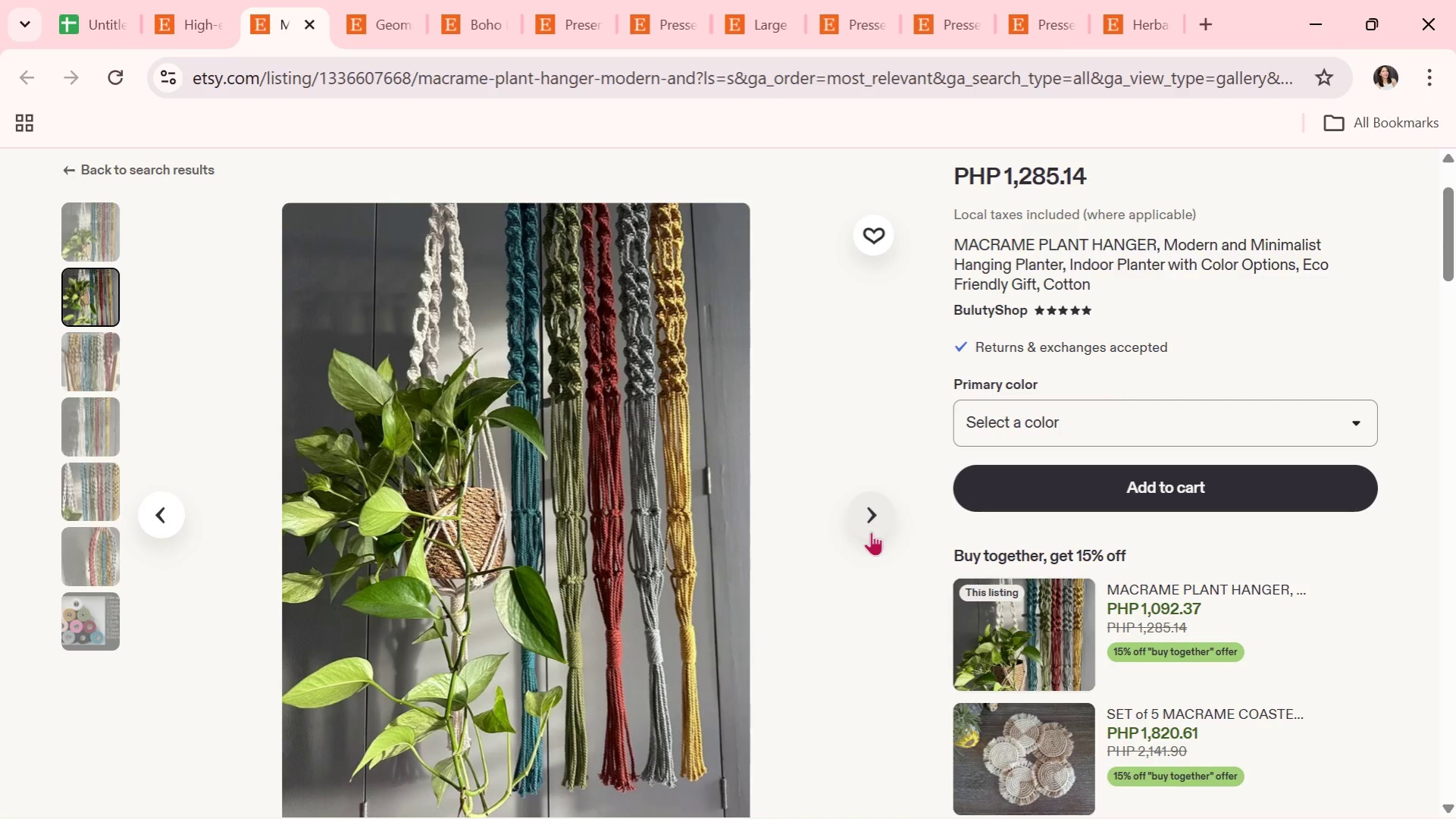 
left_click([866, 531])
 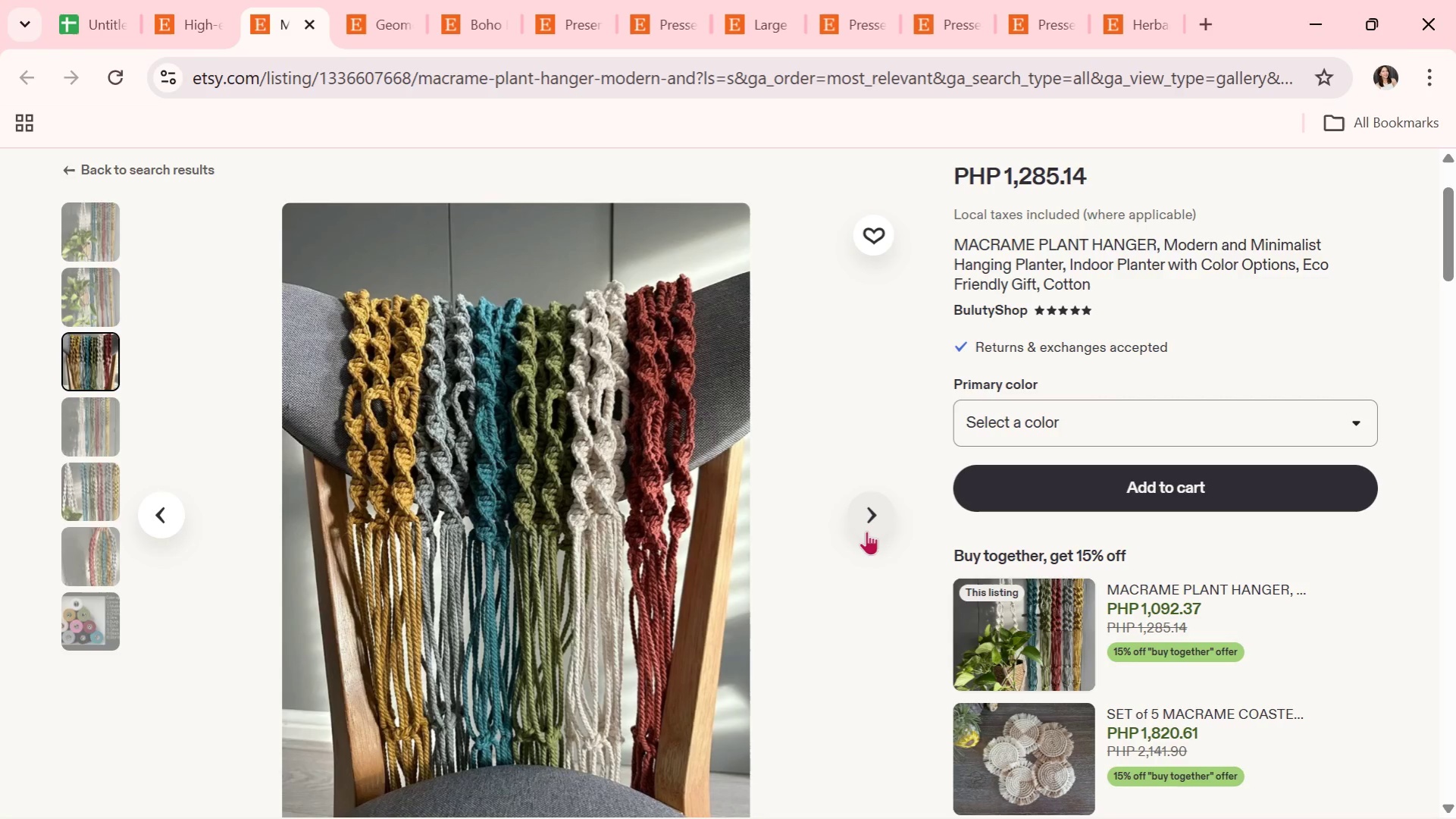 
left_click([866, 531])
 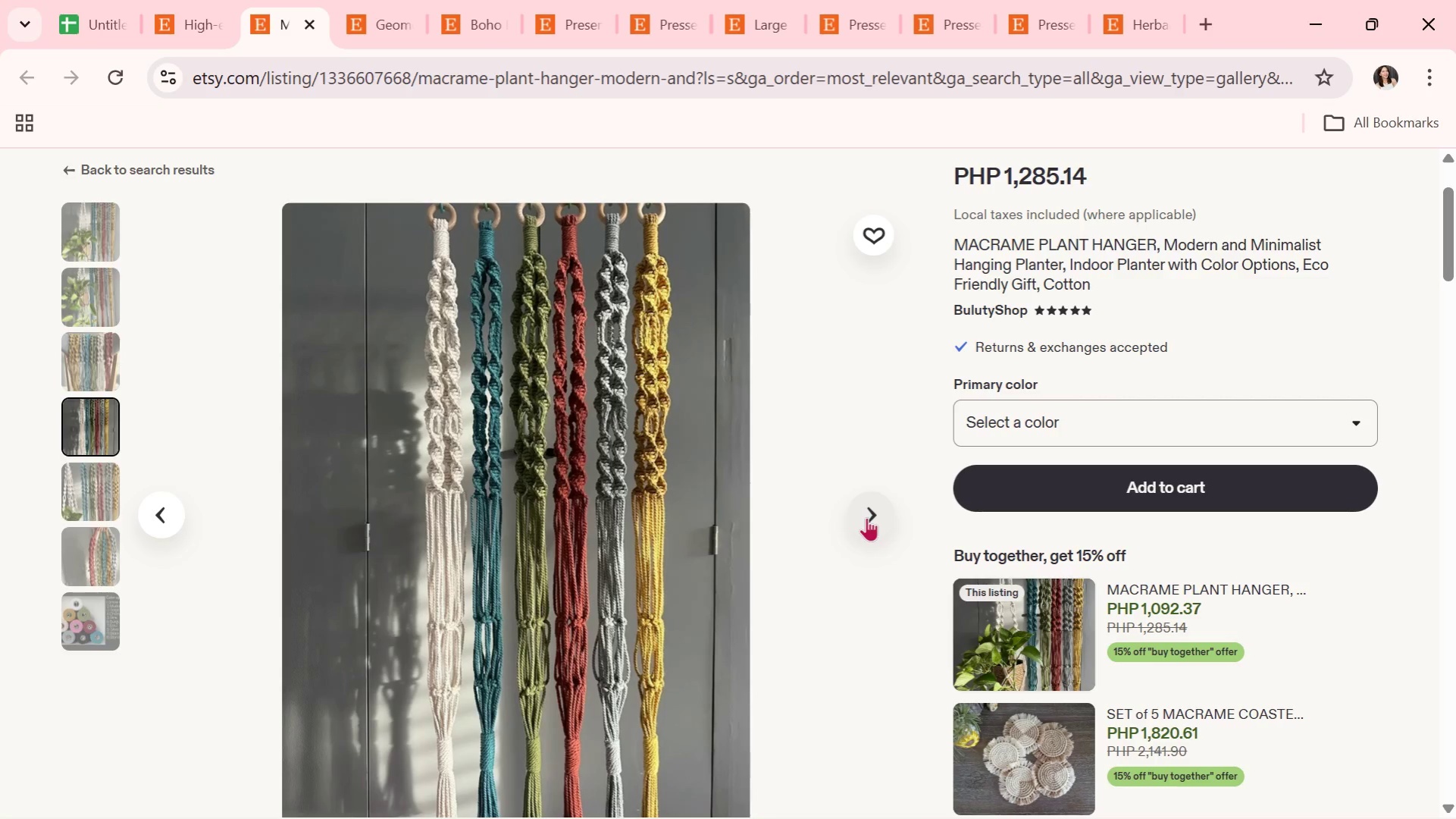 
left_click([866, 517])
 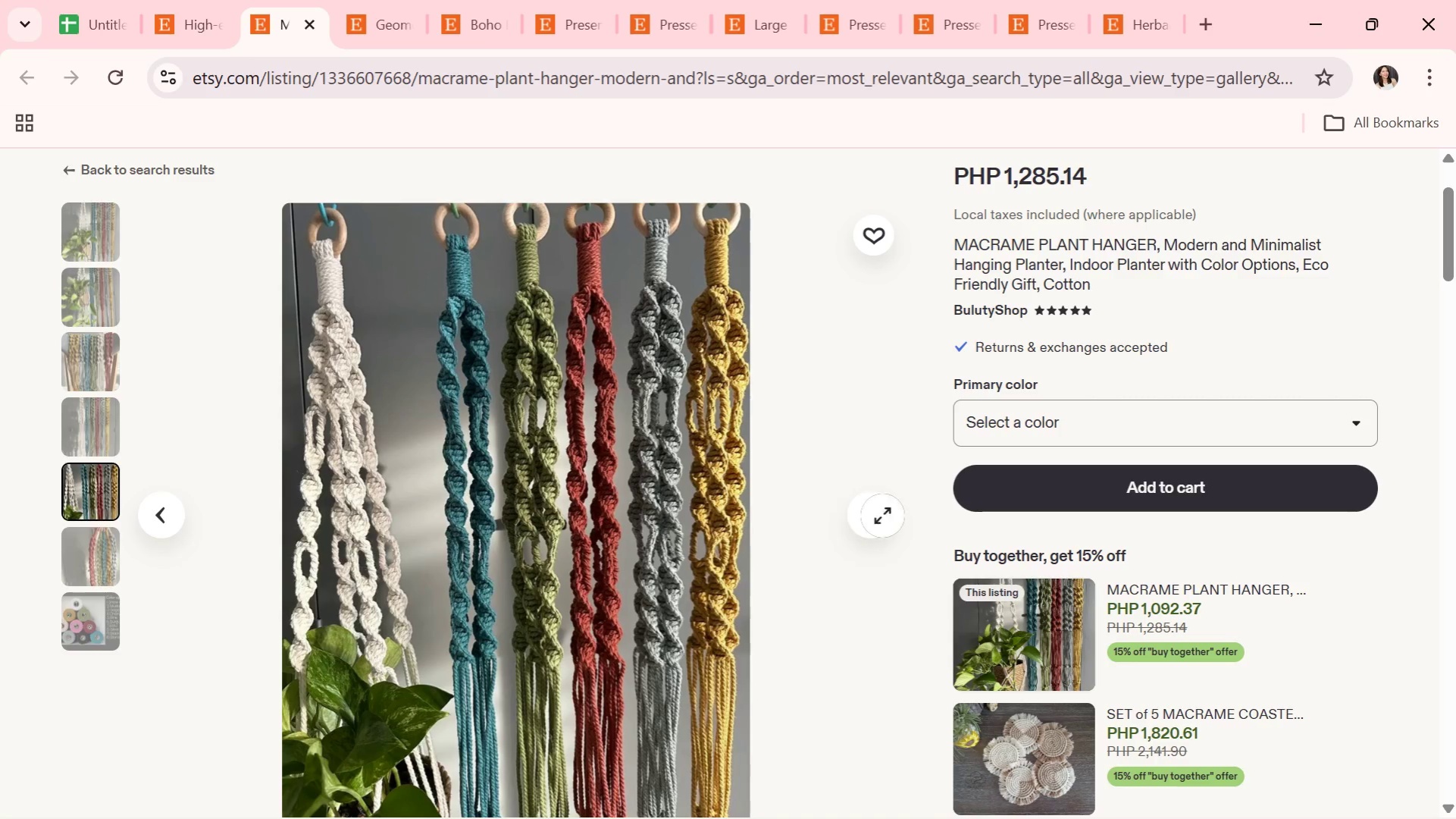 
wait(6.3)
 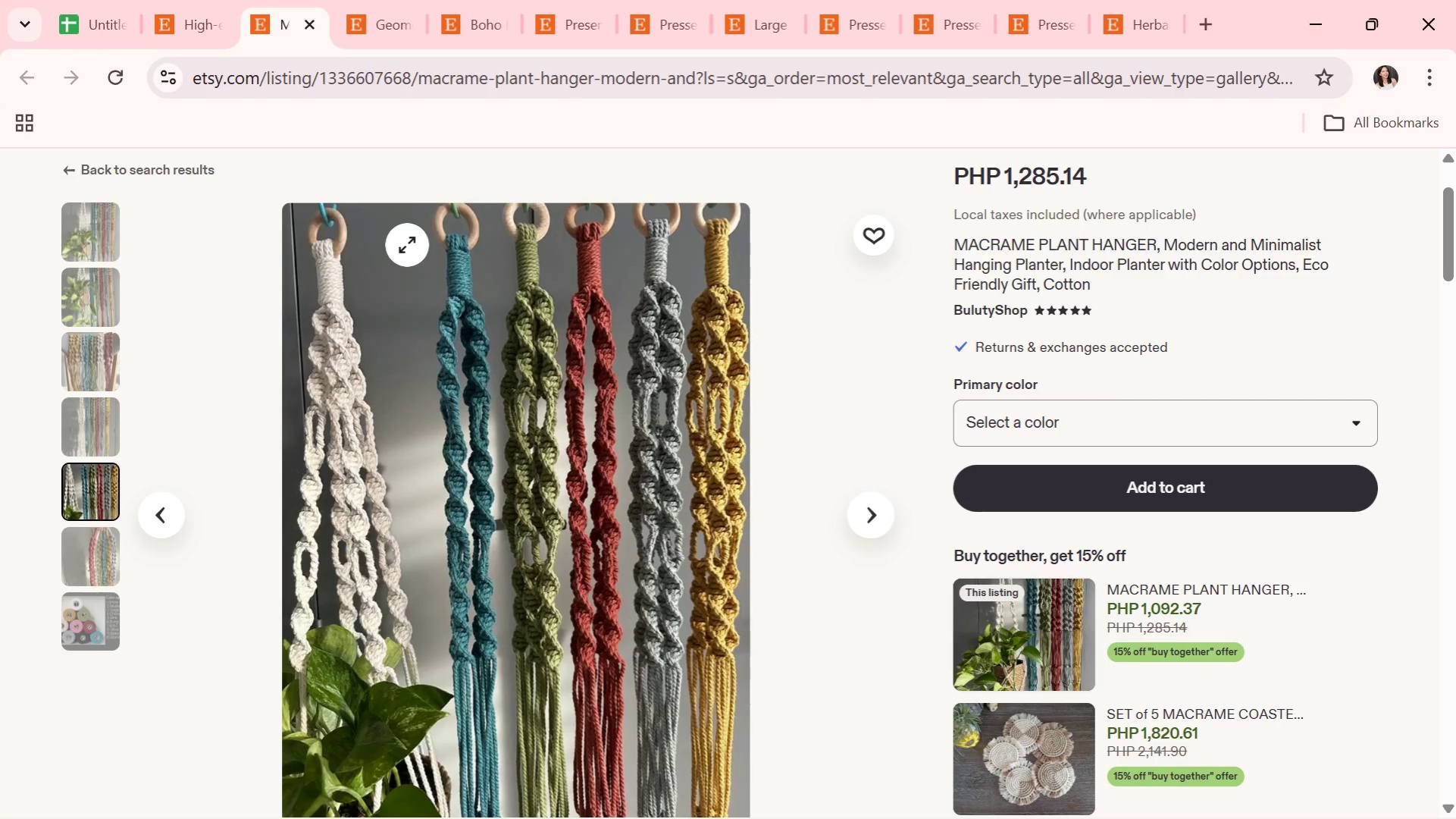 
scroll: coordinate [892, 628], scroll_direction: down, amount: 9.0
 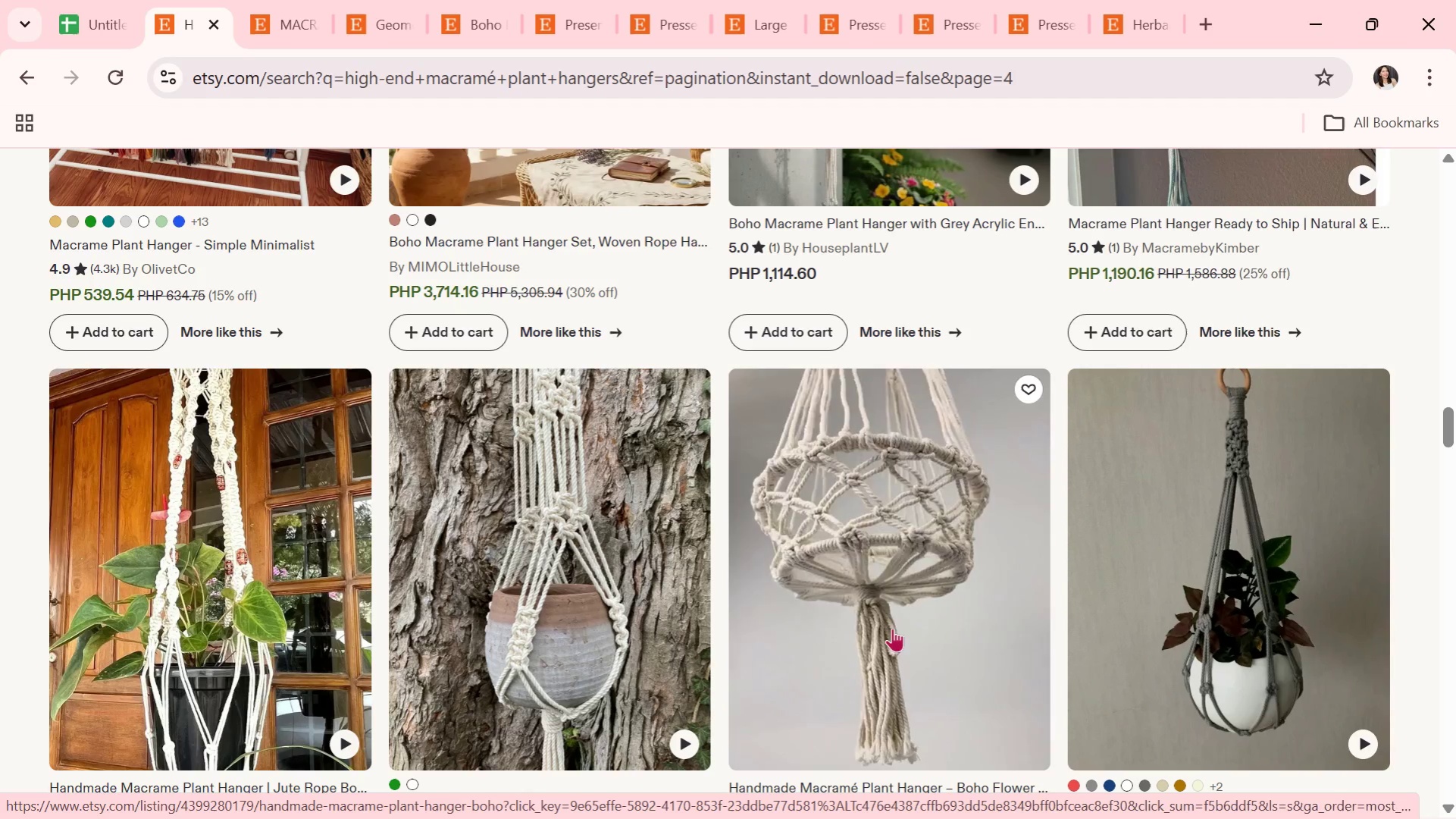 
wait(17.87)
 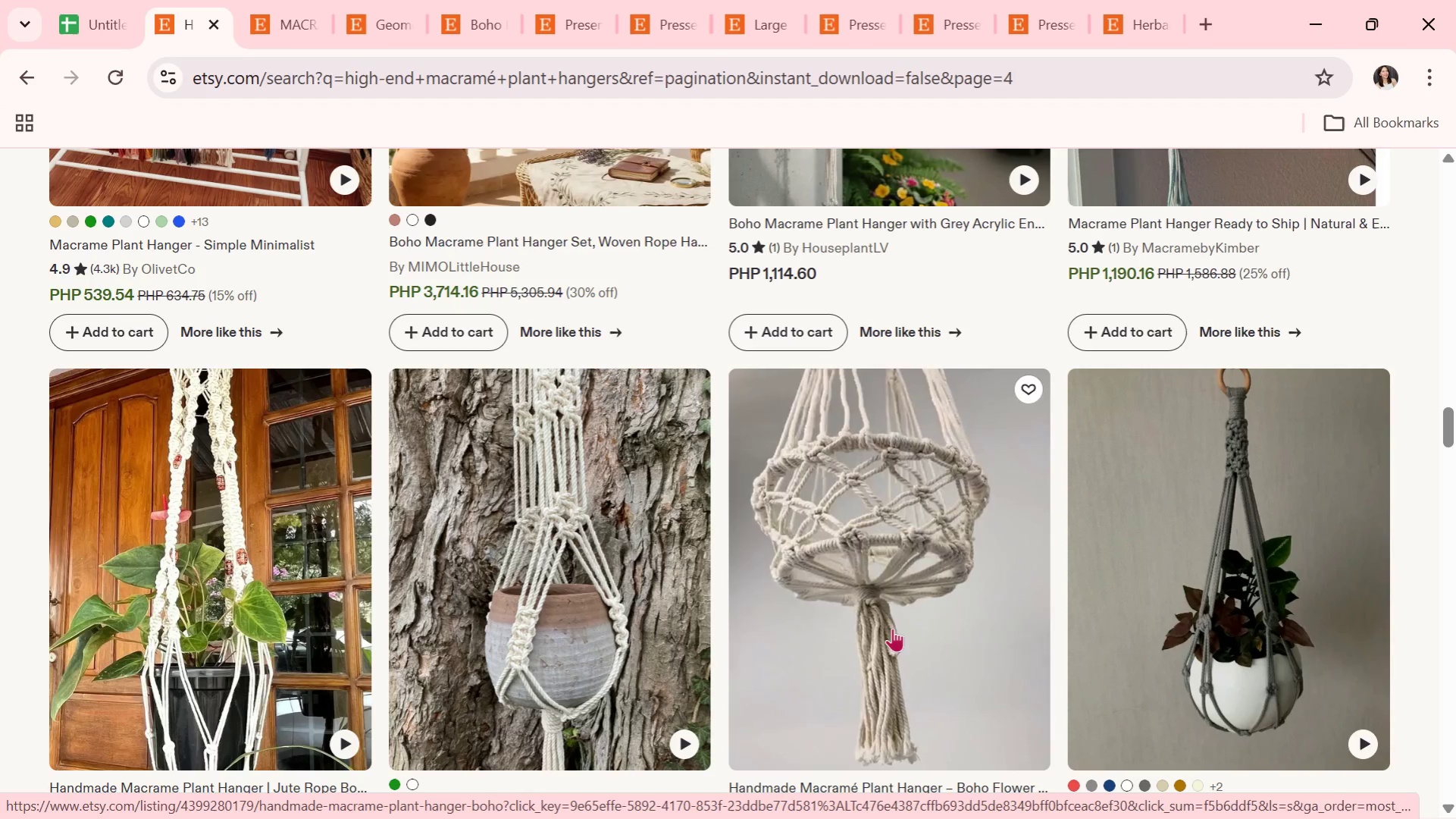 
scroll: coordinate [880, 651], scroll_direction: down, amount: 2.0
 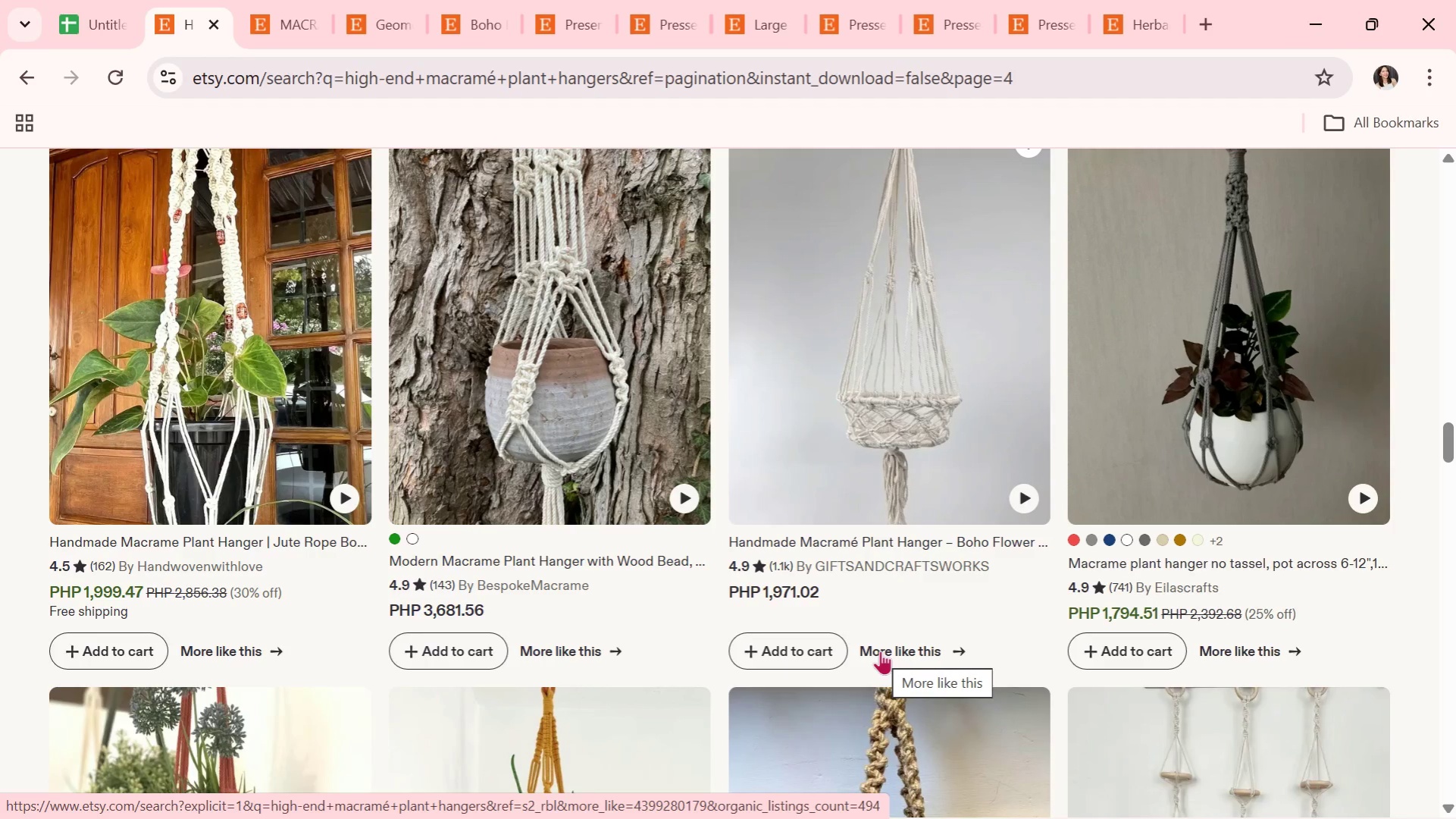 
wait(8.14)
 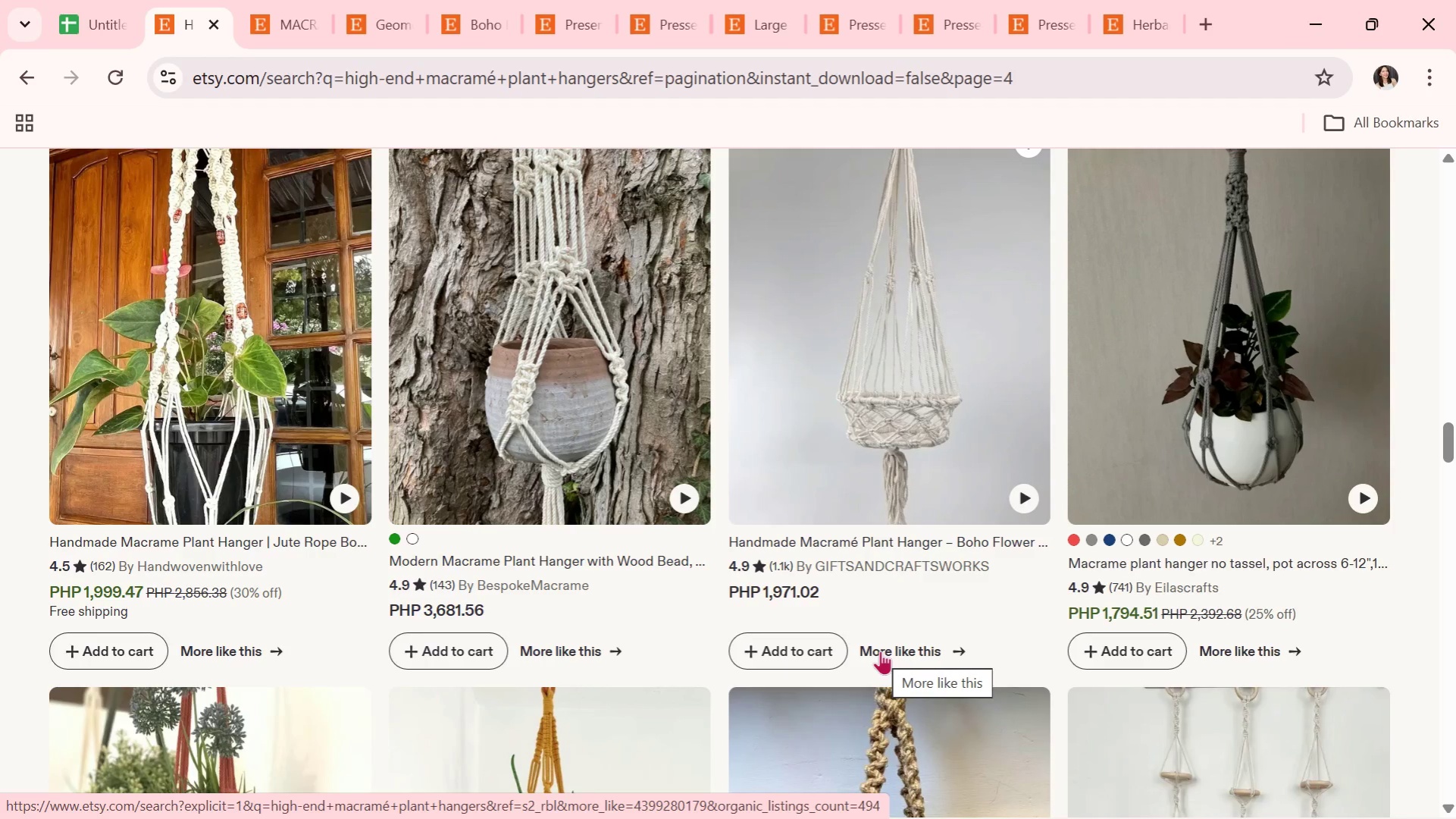 
scroll: coordinate [1022, 604], scroll_direction: down, amount: 3.0
 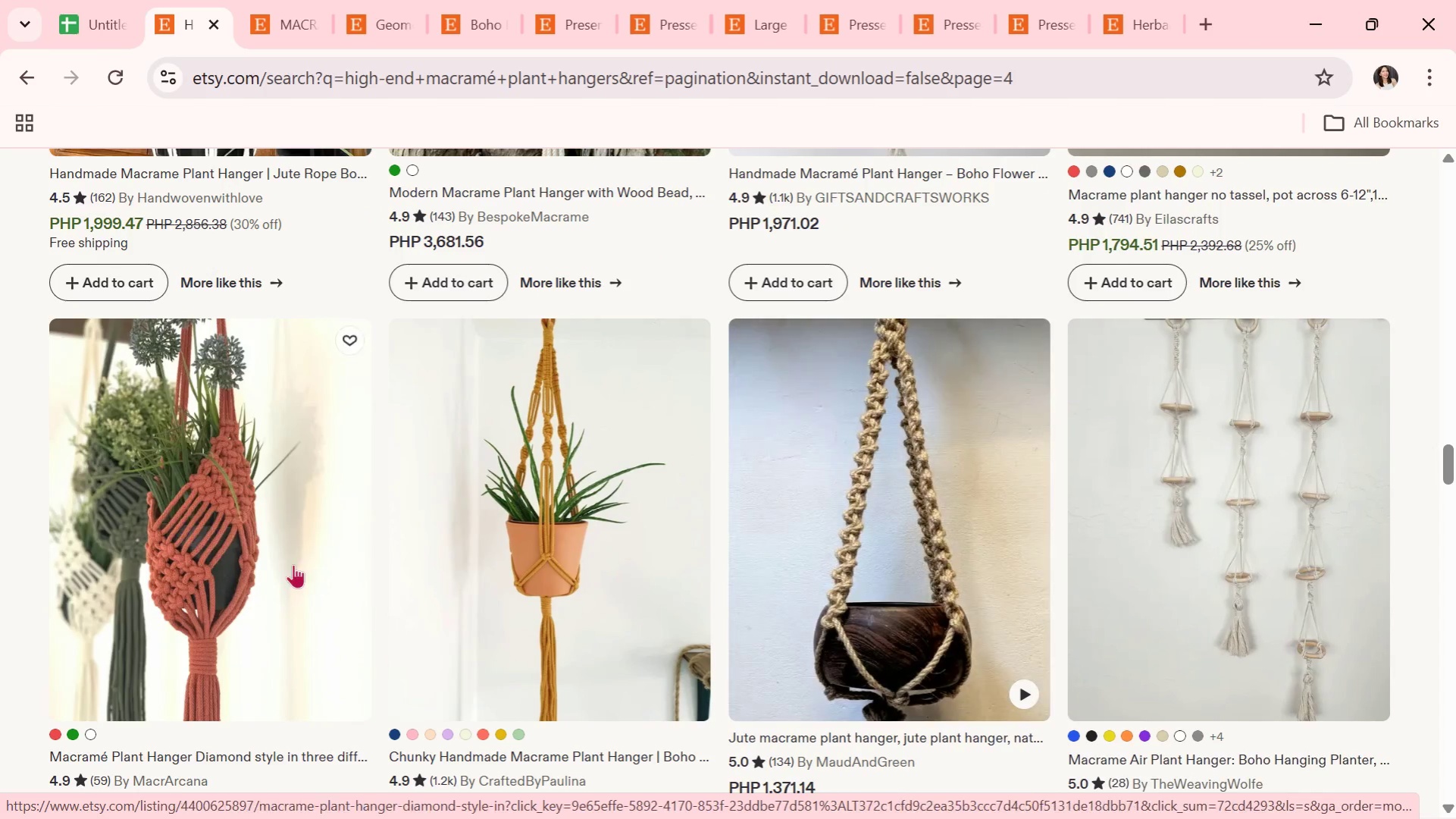 
left_click([293, 563])
 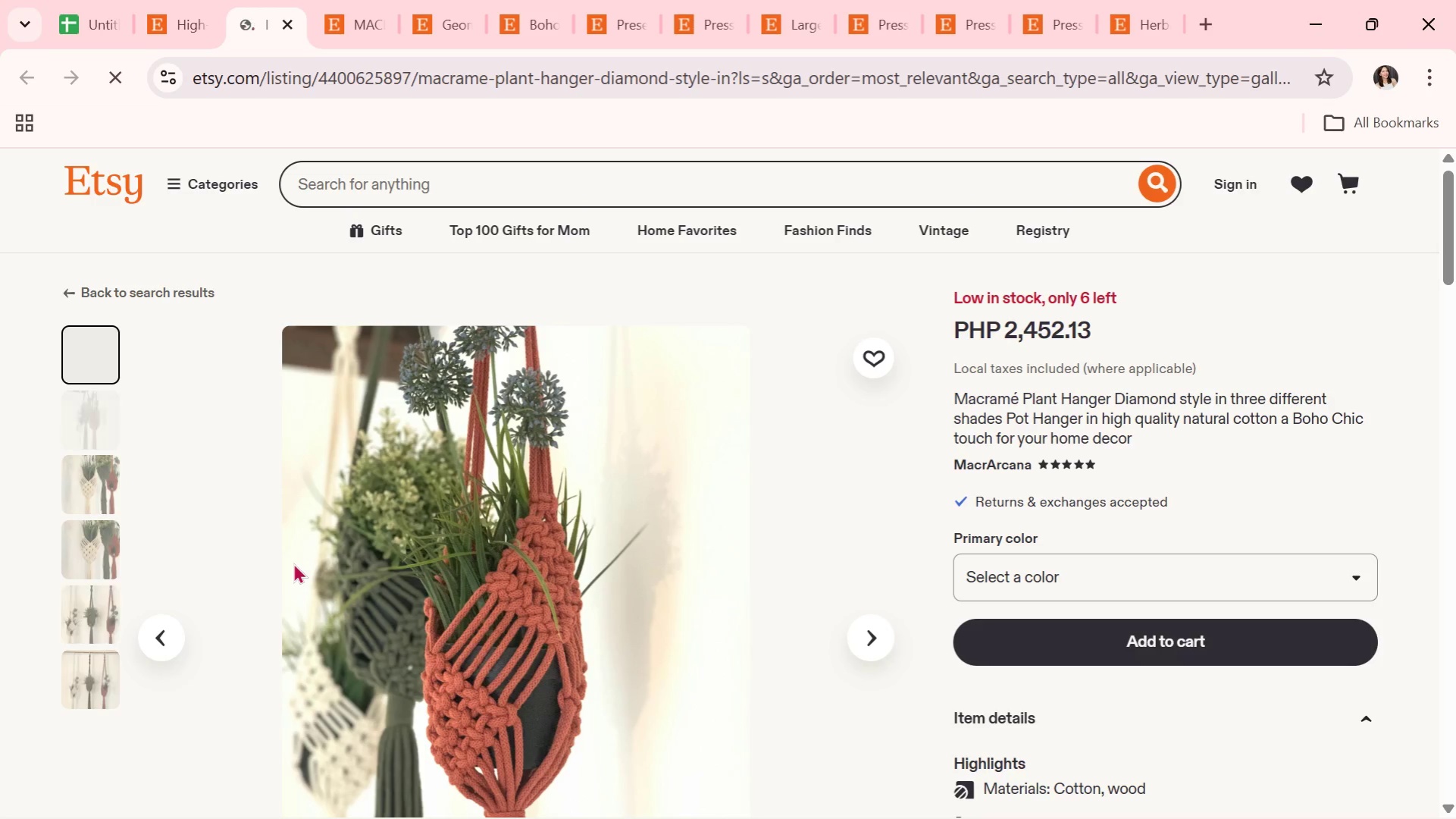 
wait(7.33)
 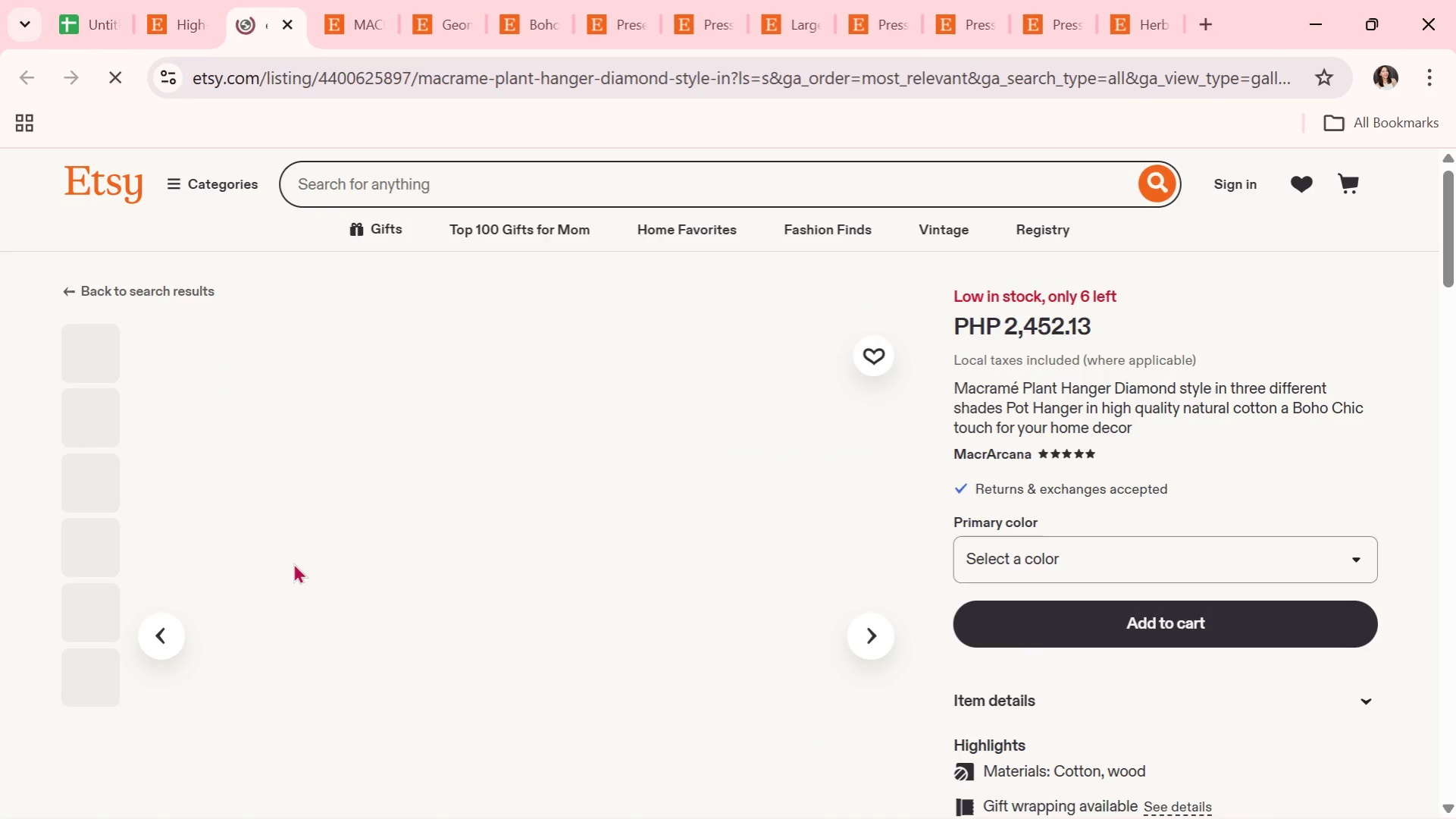 
scroll: coordinate [785, 638], scroll_direction: down, amount: 1.0
 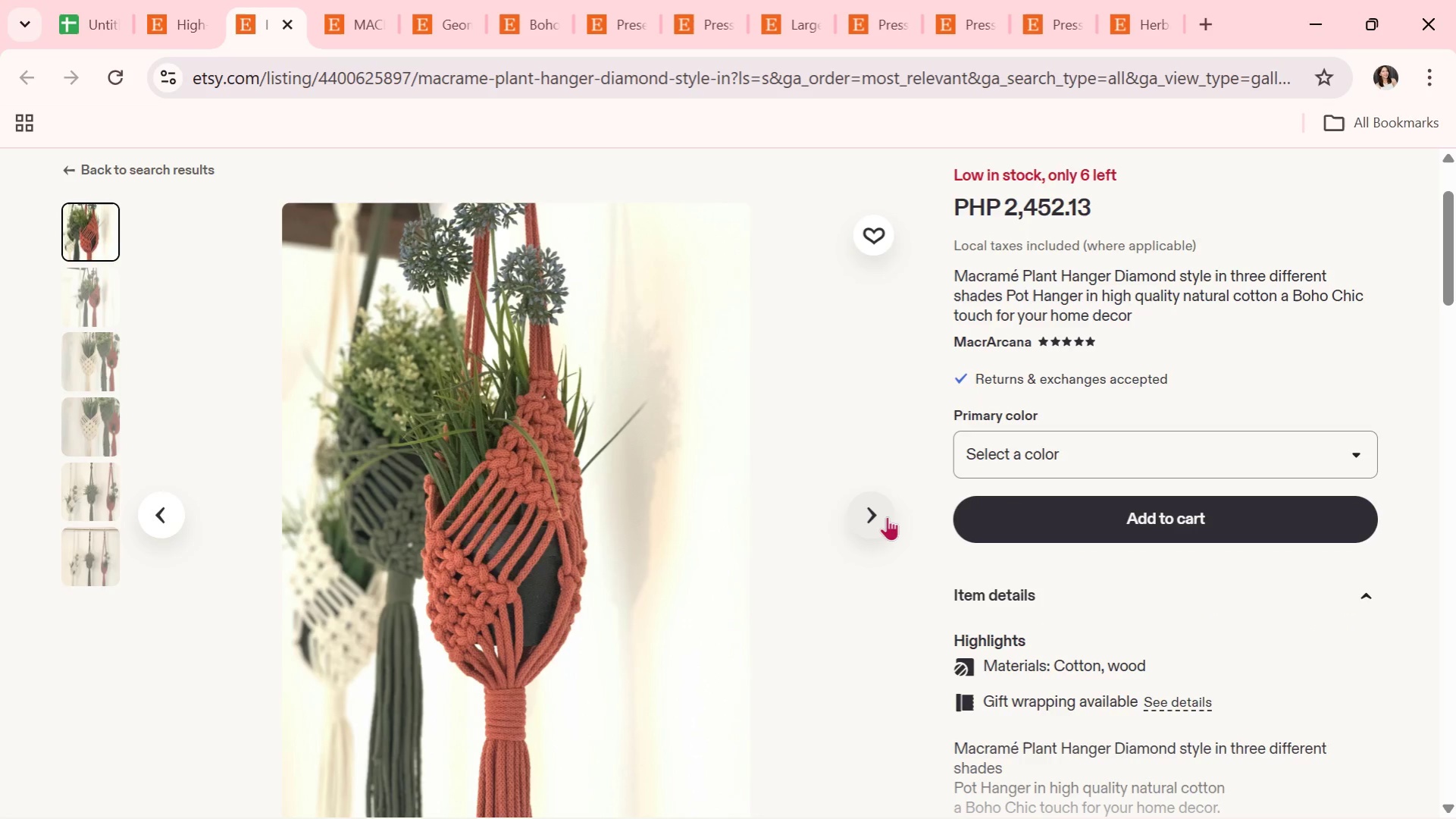 
left_click([887, 516])
 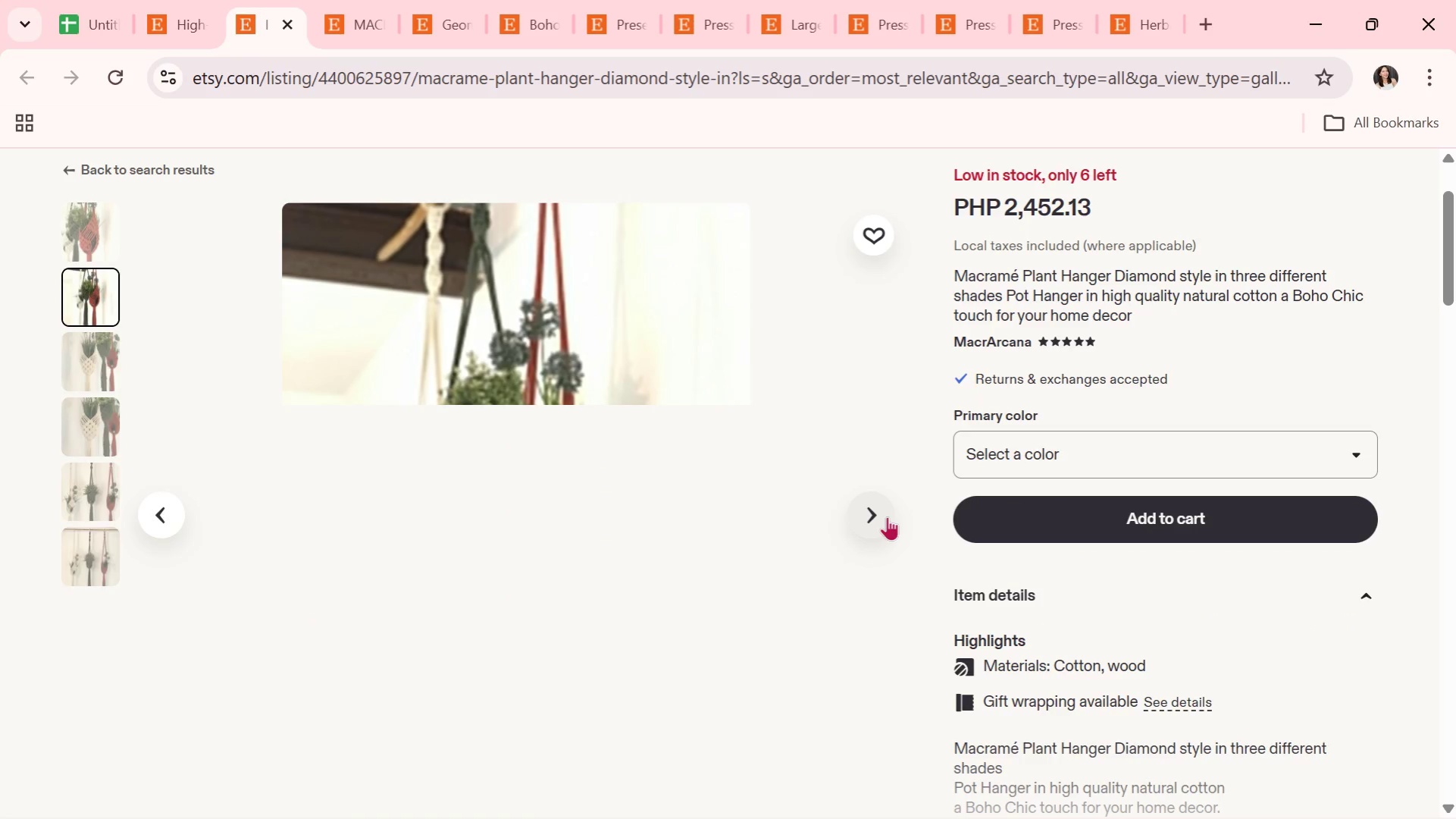 
wait(9.12)
 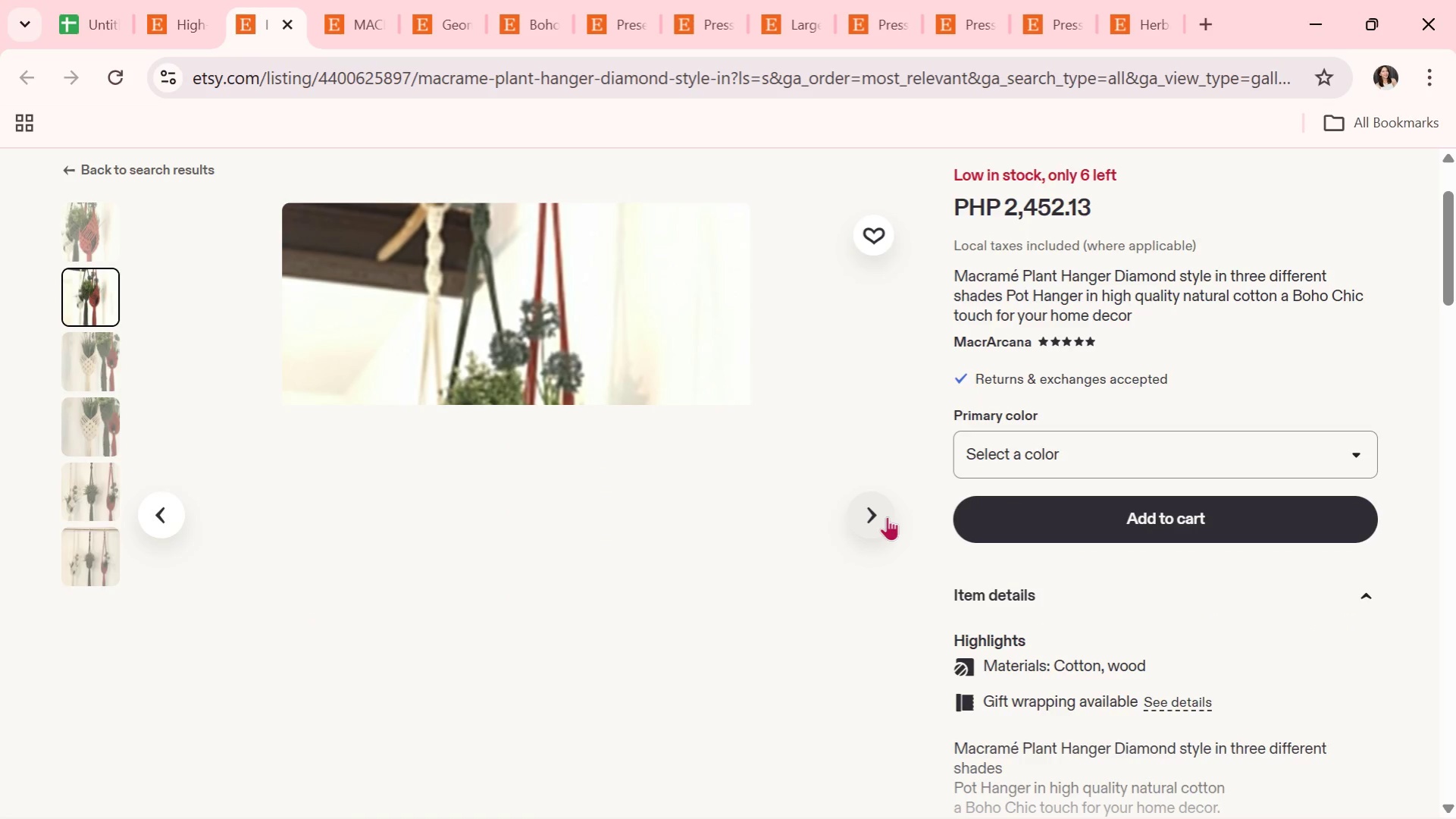 
left_click([887, 516])
 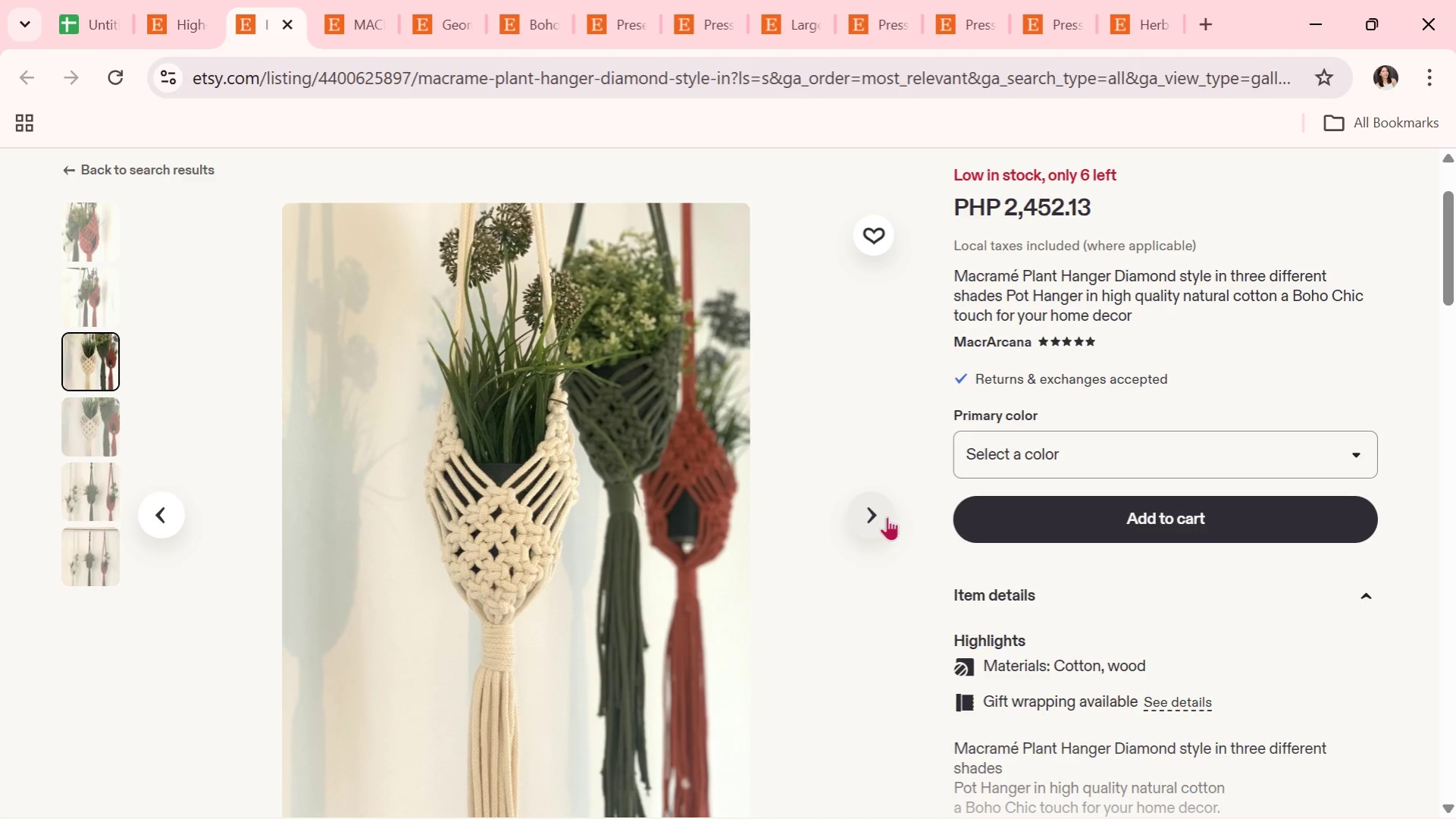 
wait(16.14)
 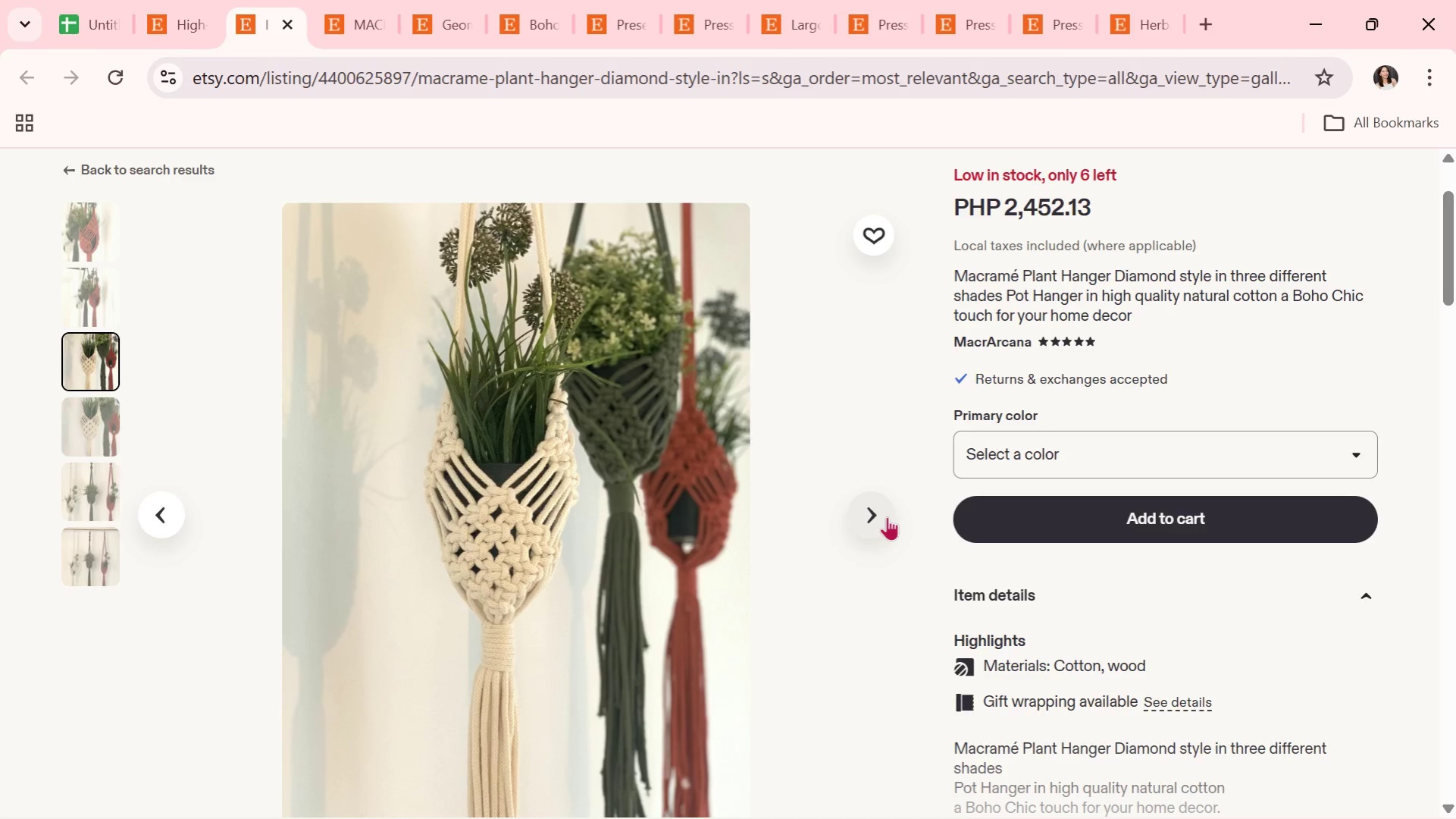 
left_click([887, 516])
 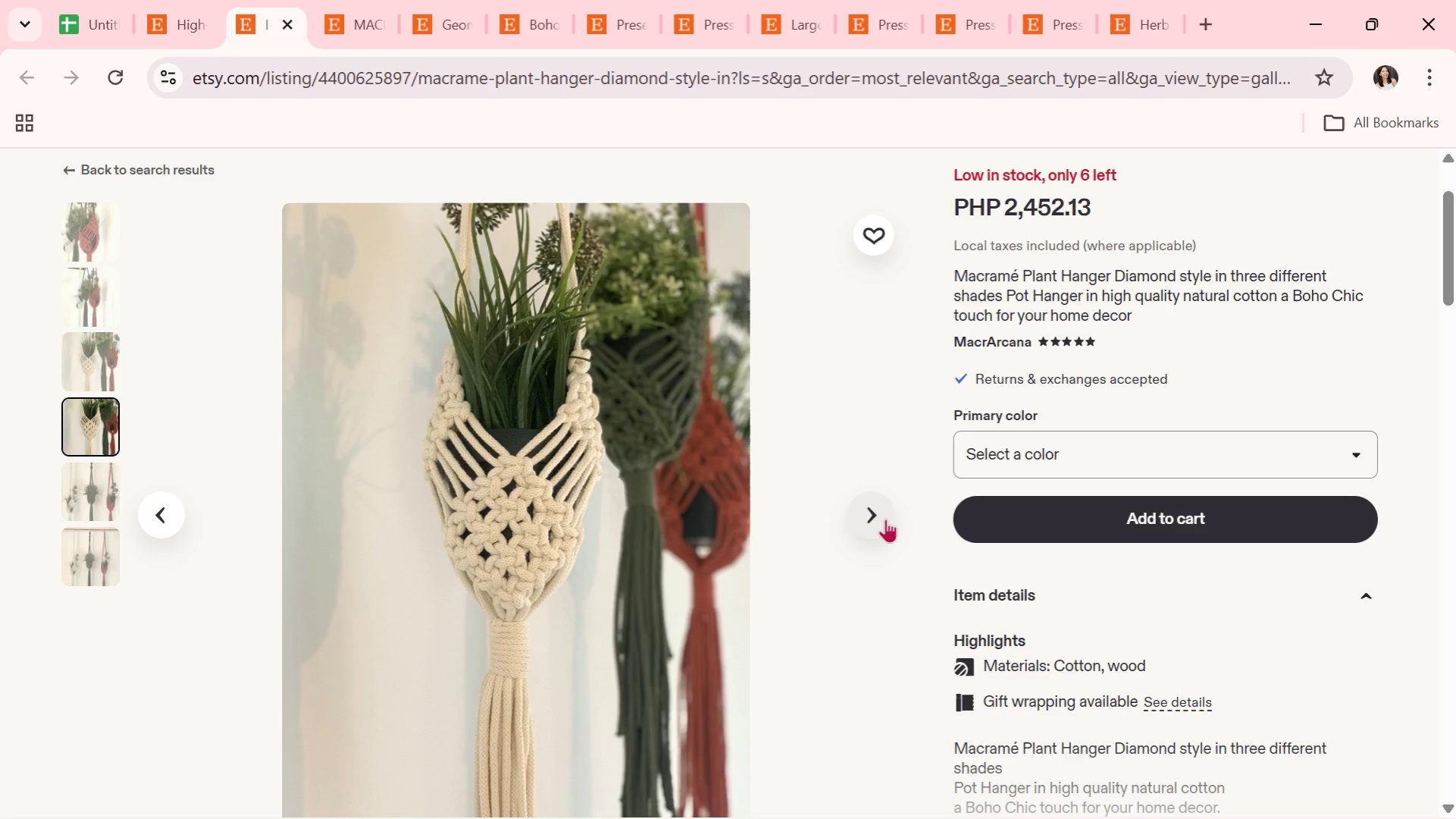 
wait(17.97)
 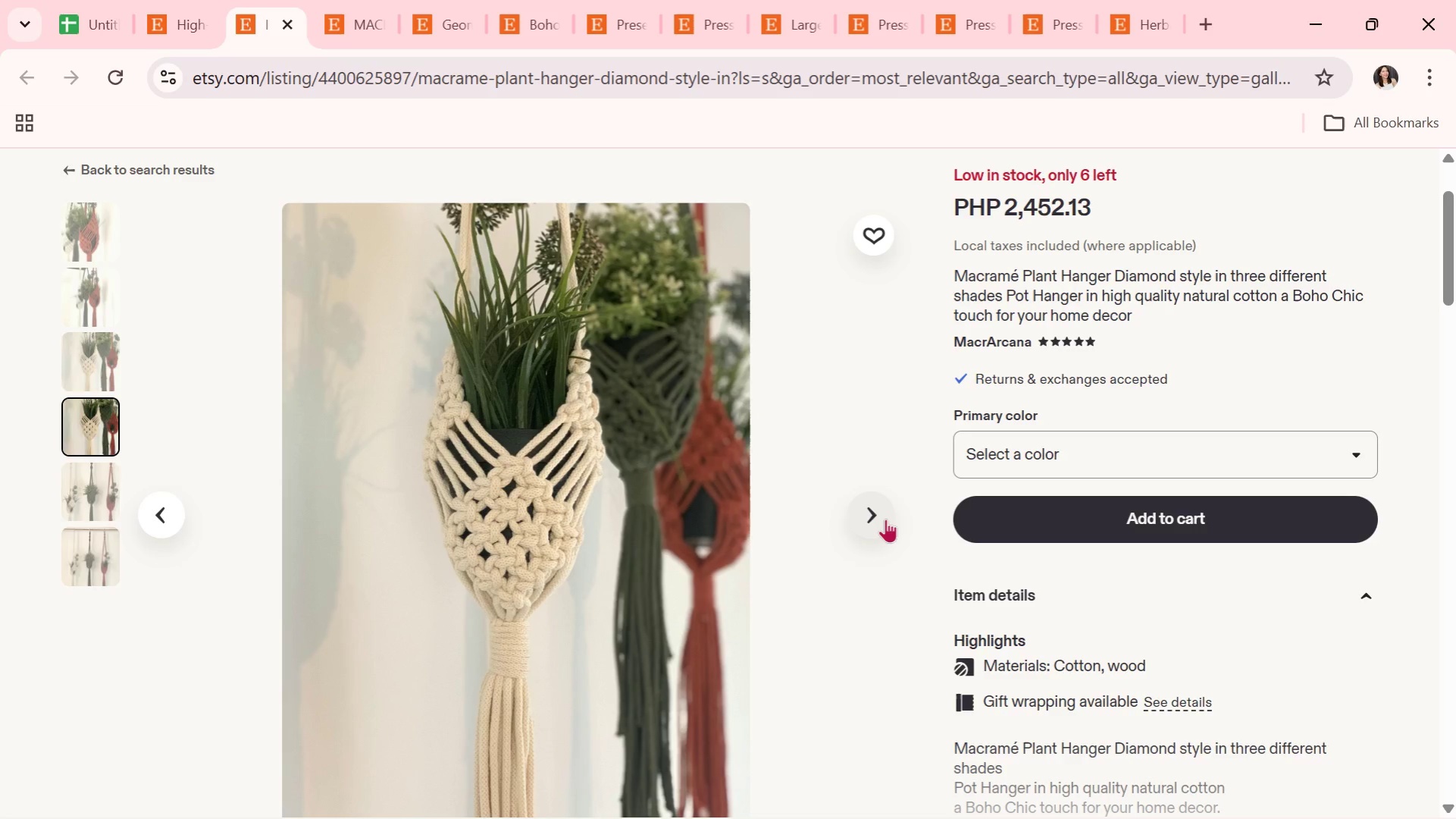 
left_click([885, 519])
 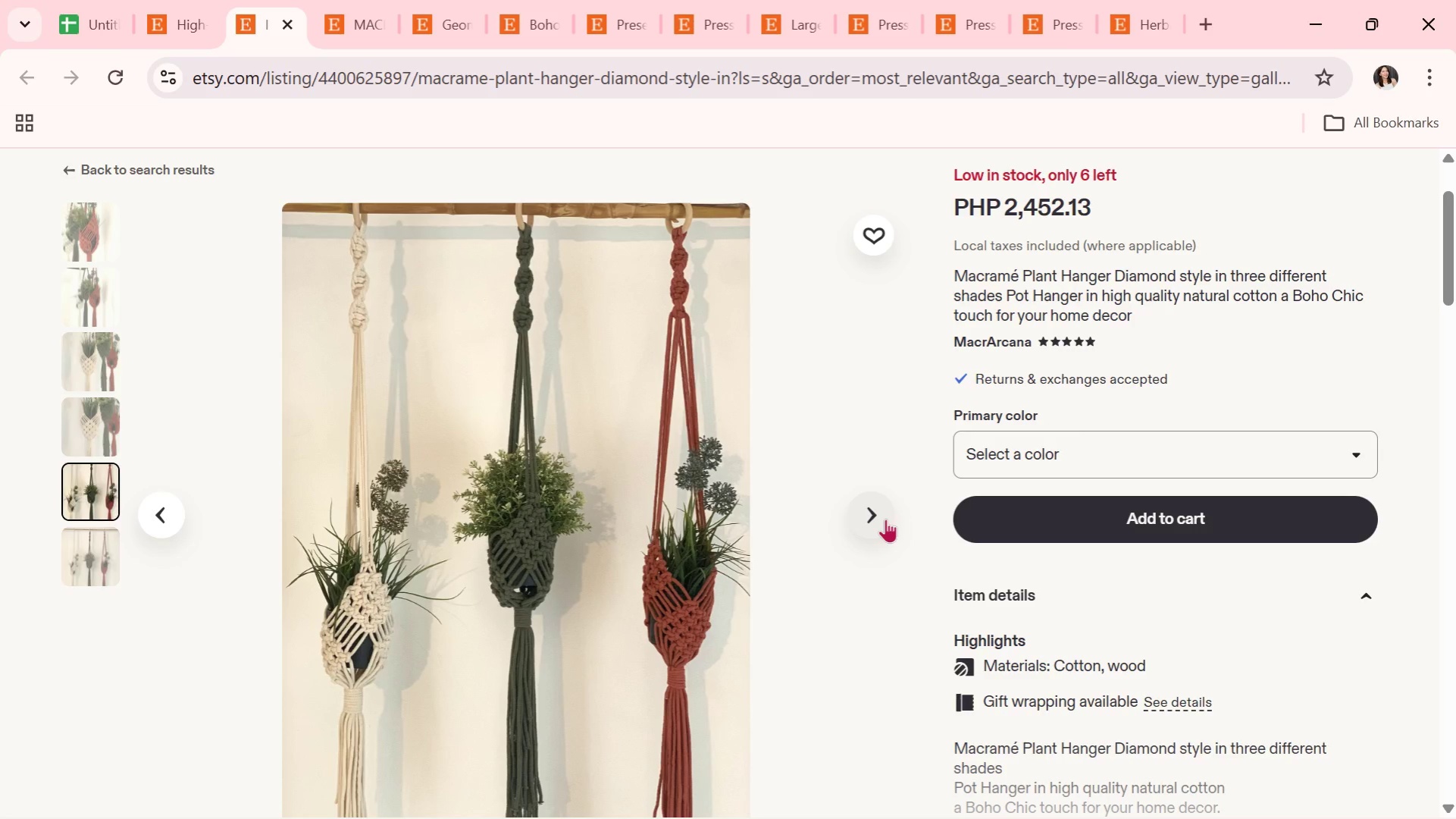 
wait(9.67)
 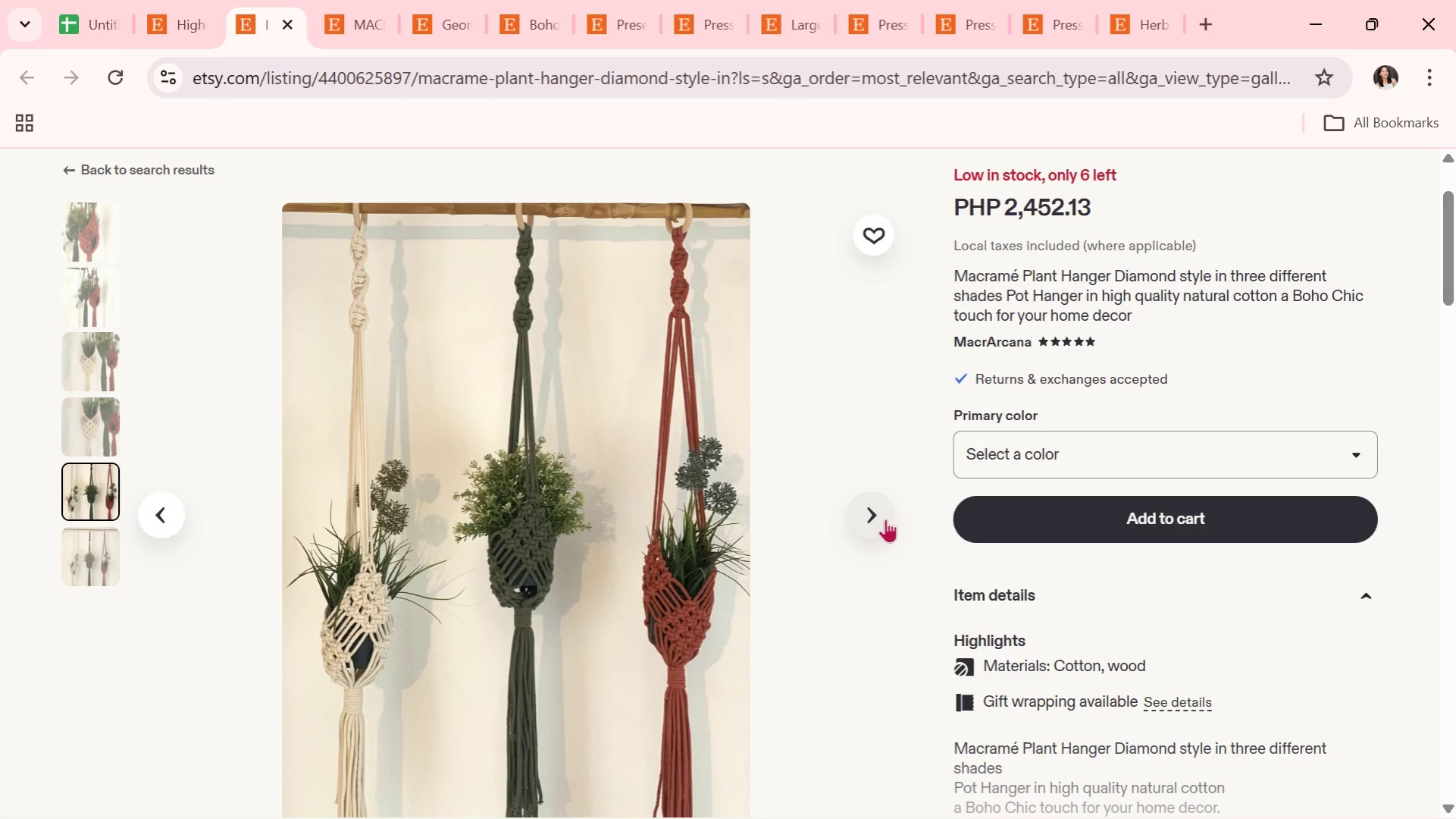 
left_click([885, 520])
 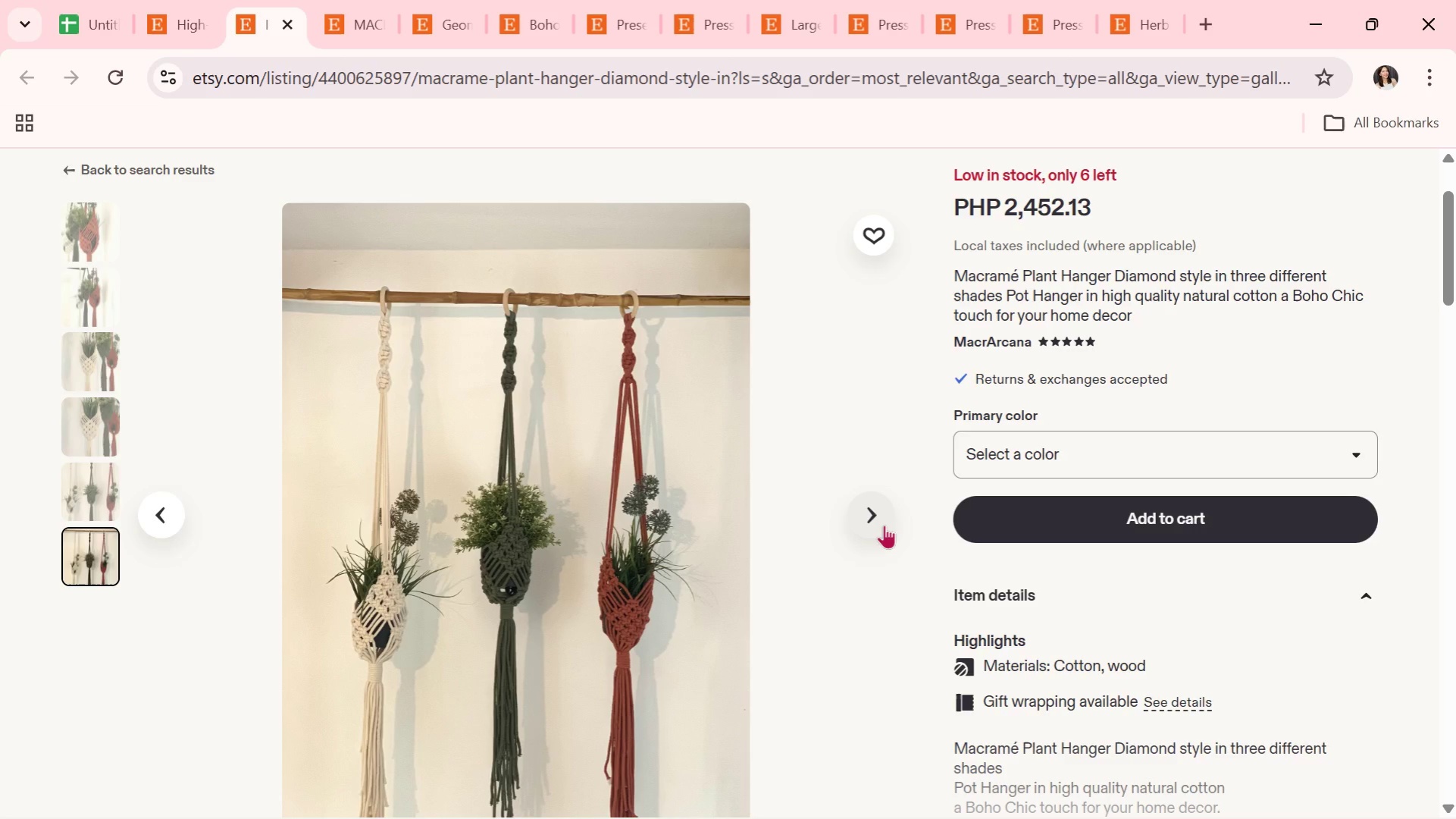 
wait(12.67)
 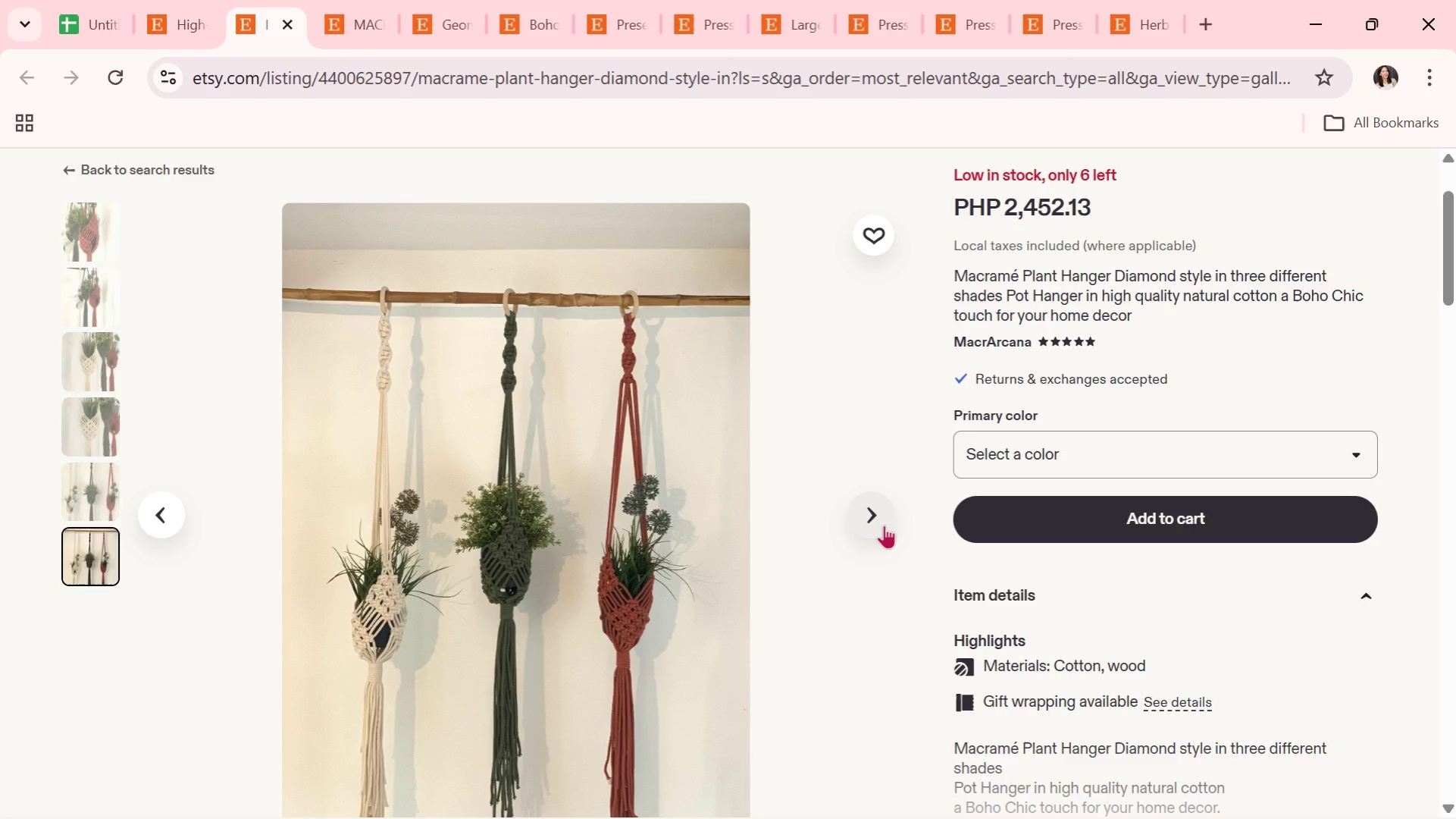 
left_click([777, 36])
 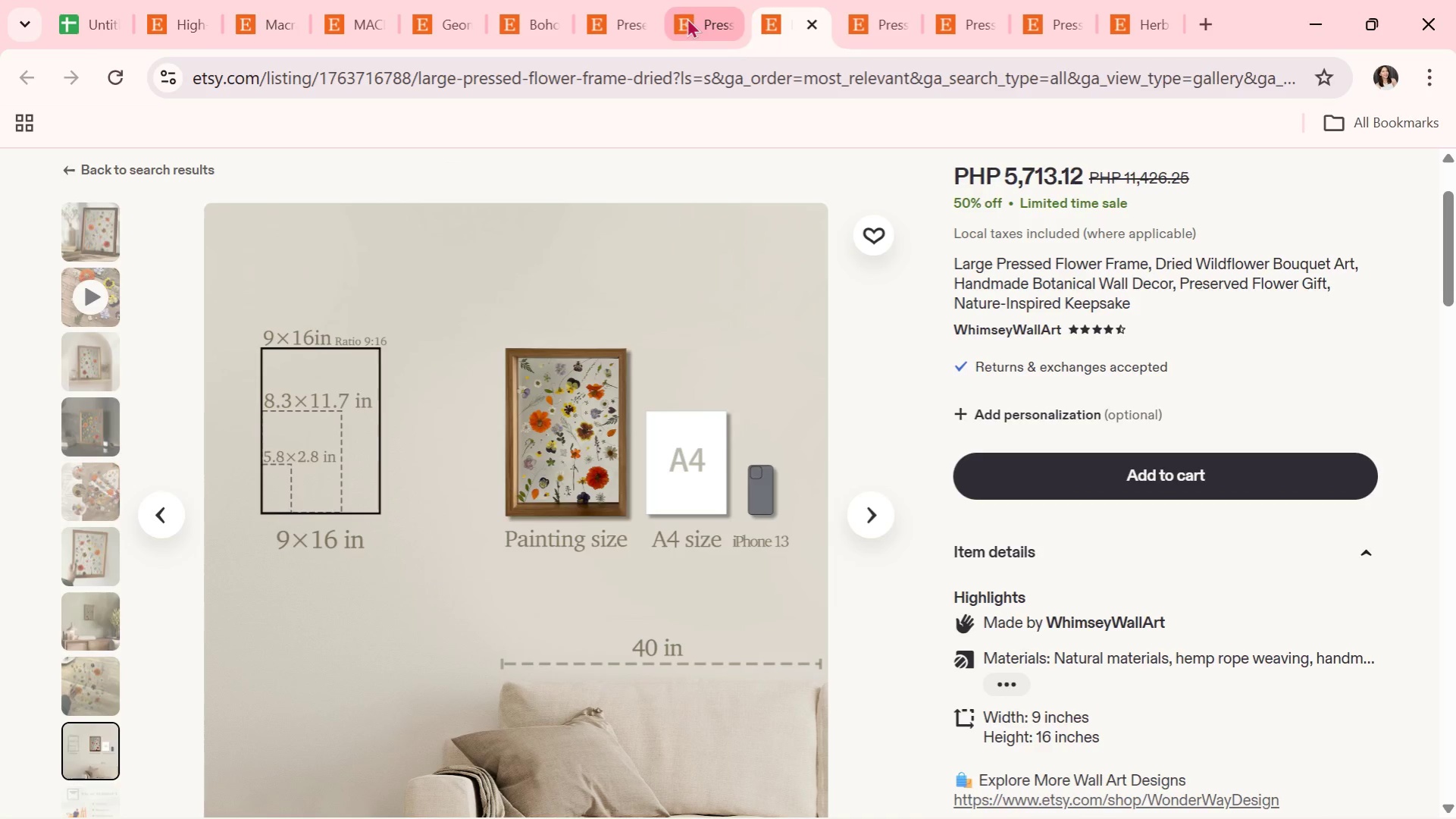 
double_click([615, 14])
 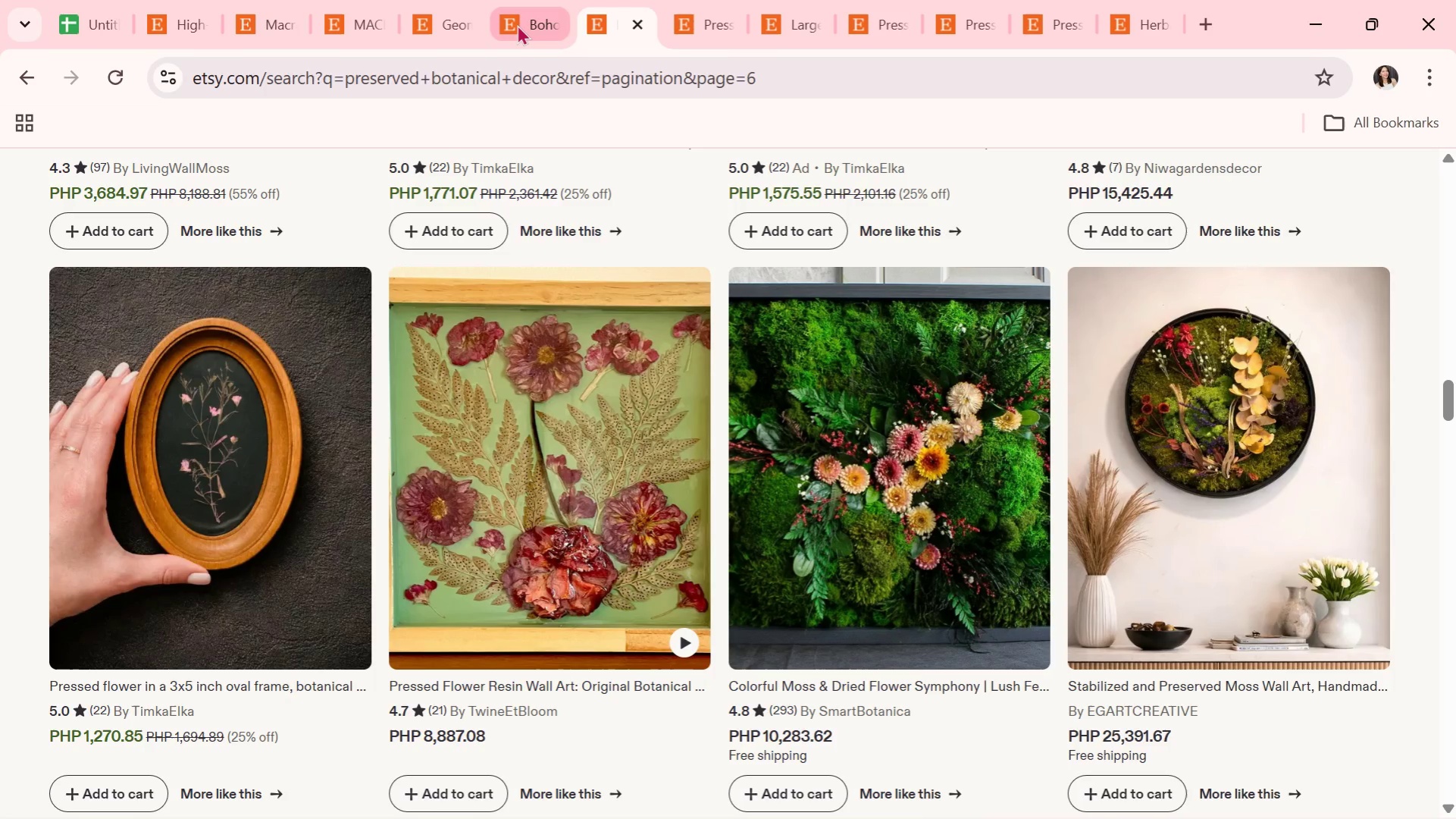 
left_click([519, 20])
 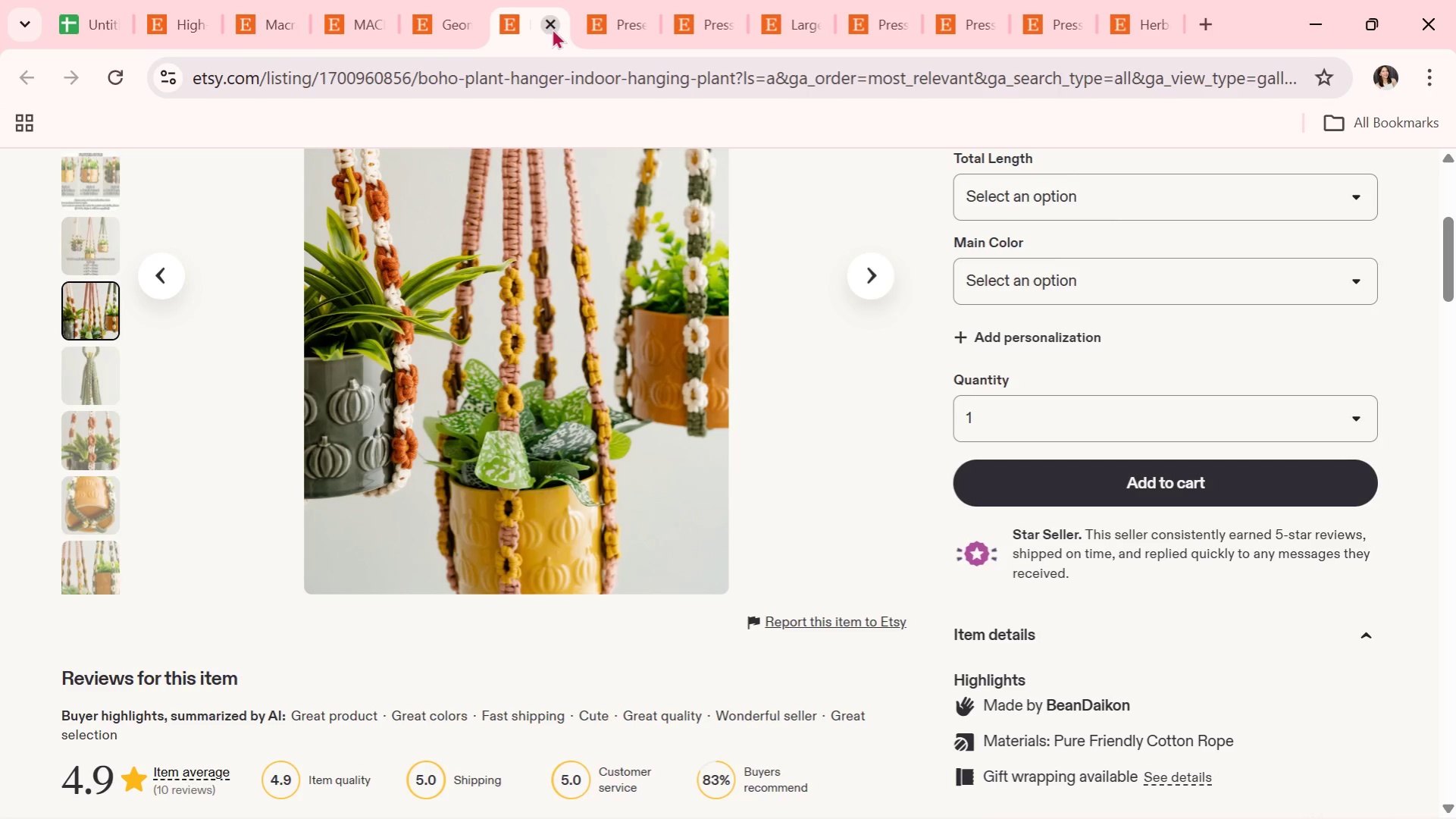 
left_click([552, 27])
 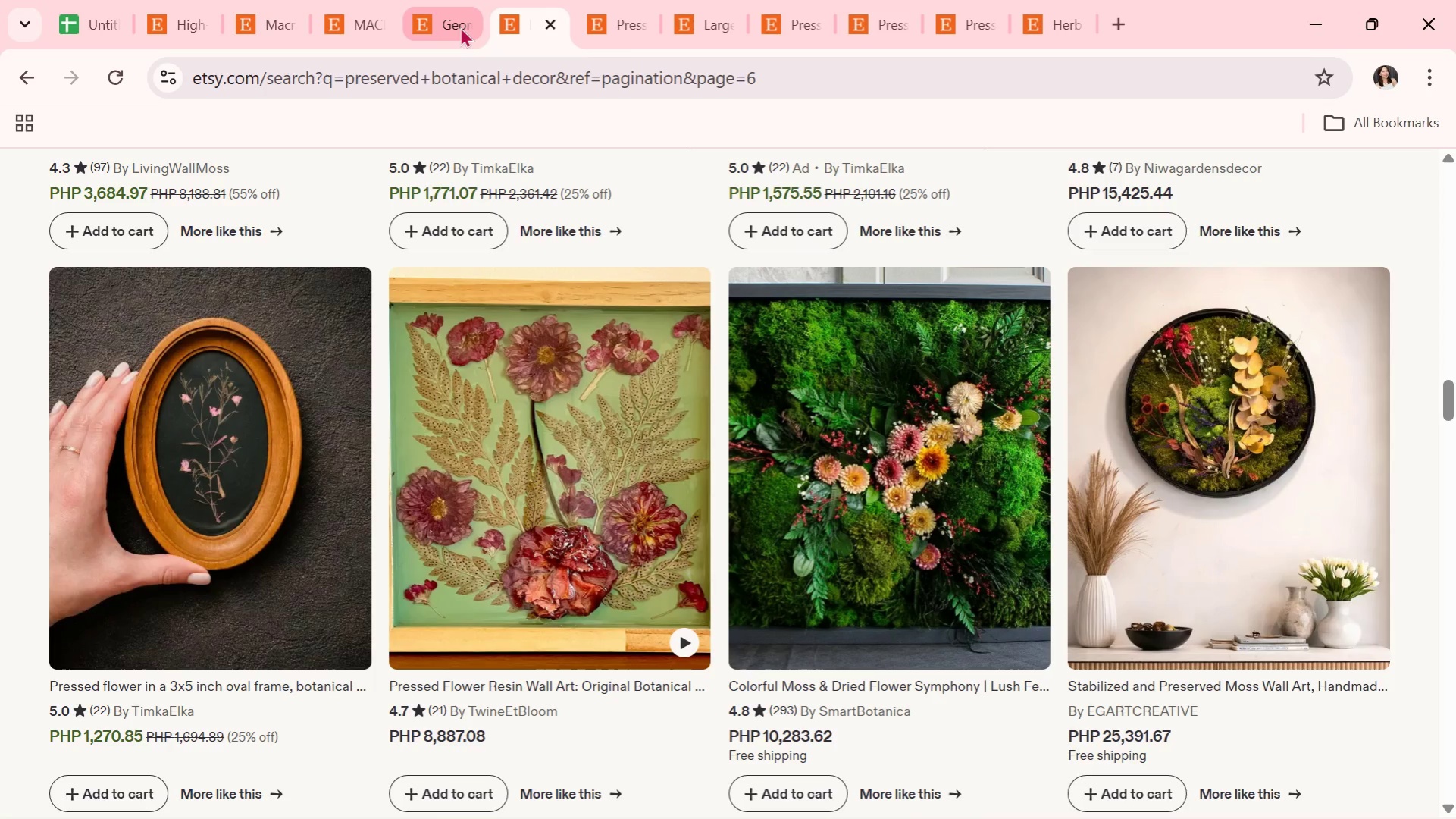 
left_click([460, 27])
 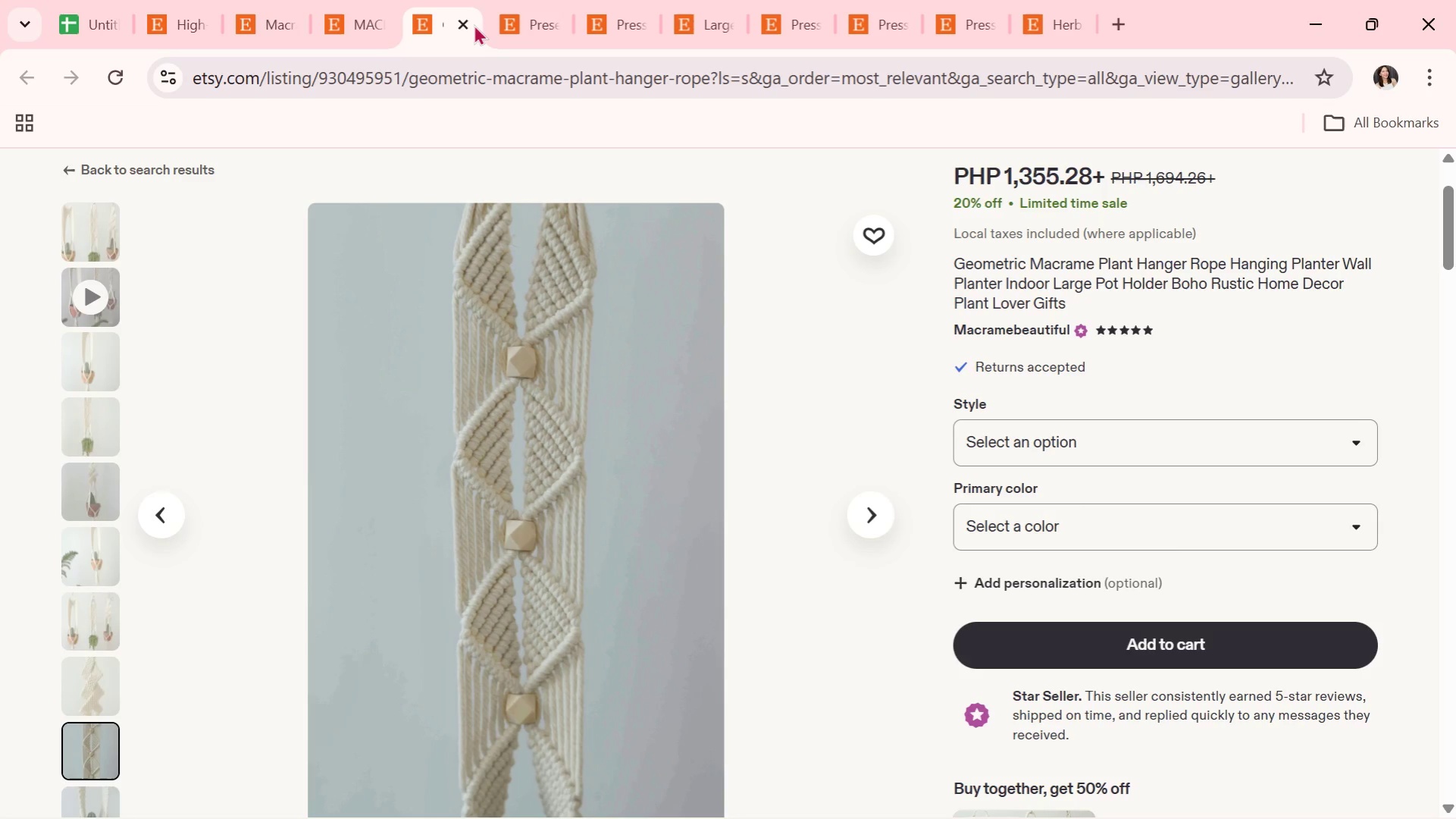 
left_click([460, 24])
 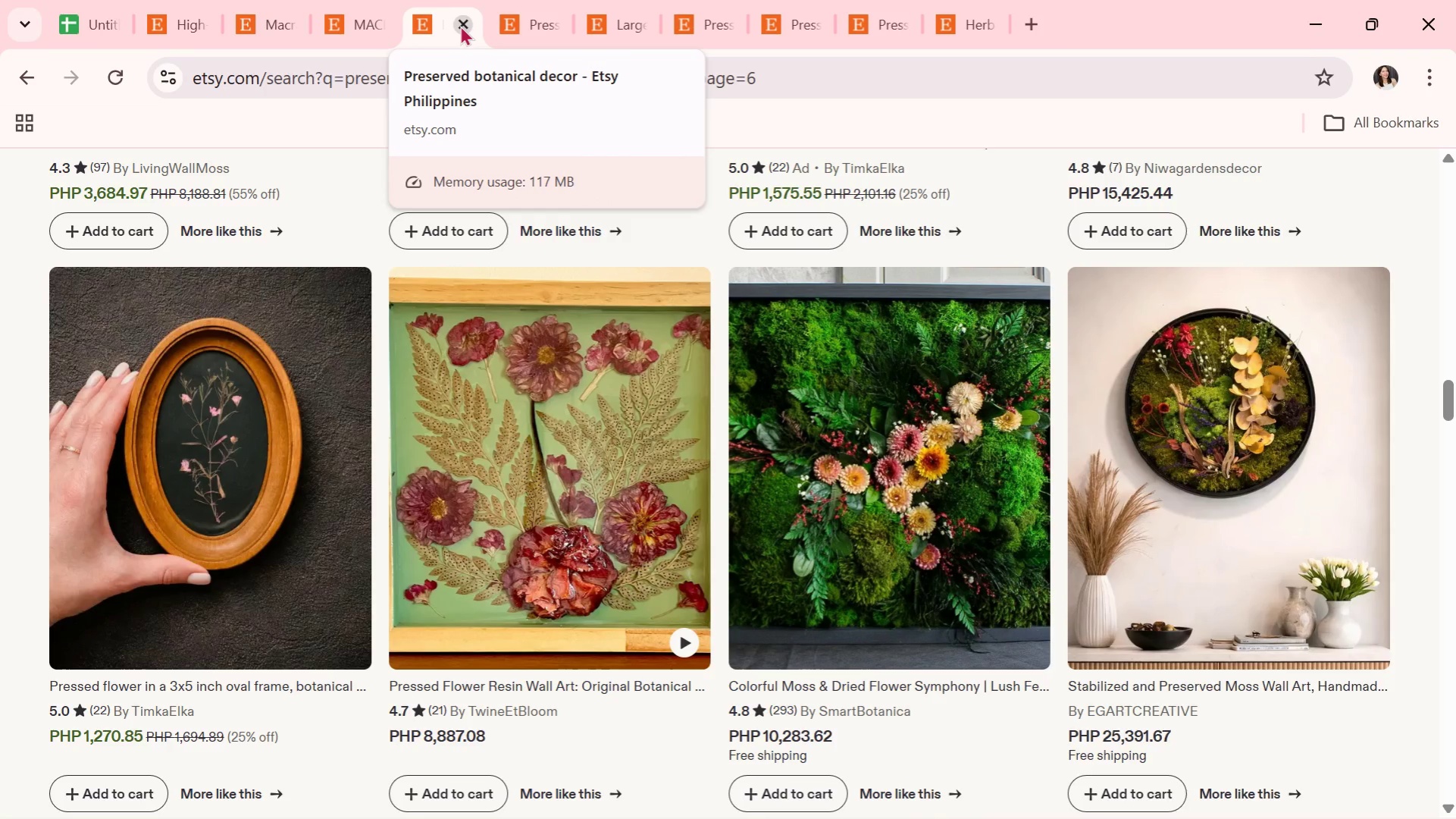 
left_click([308, 13])
 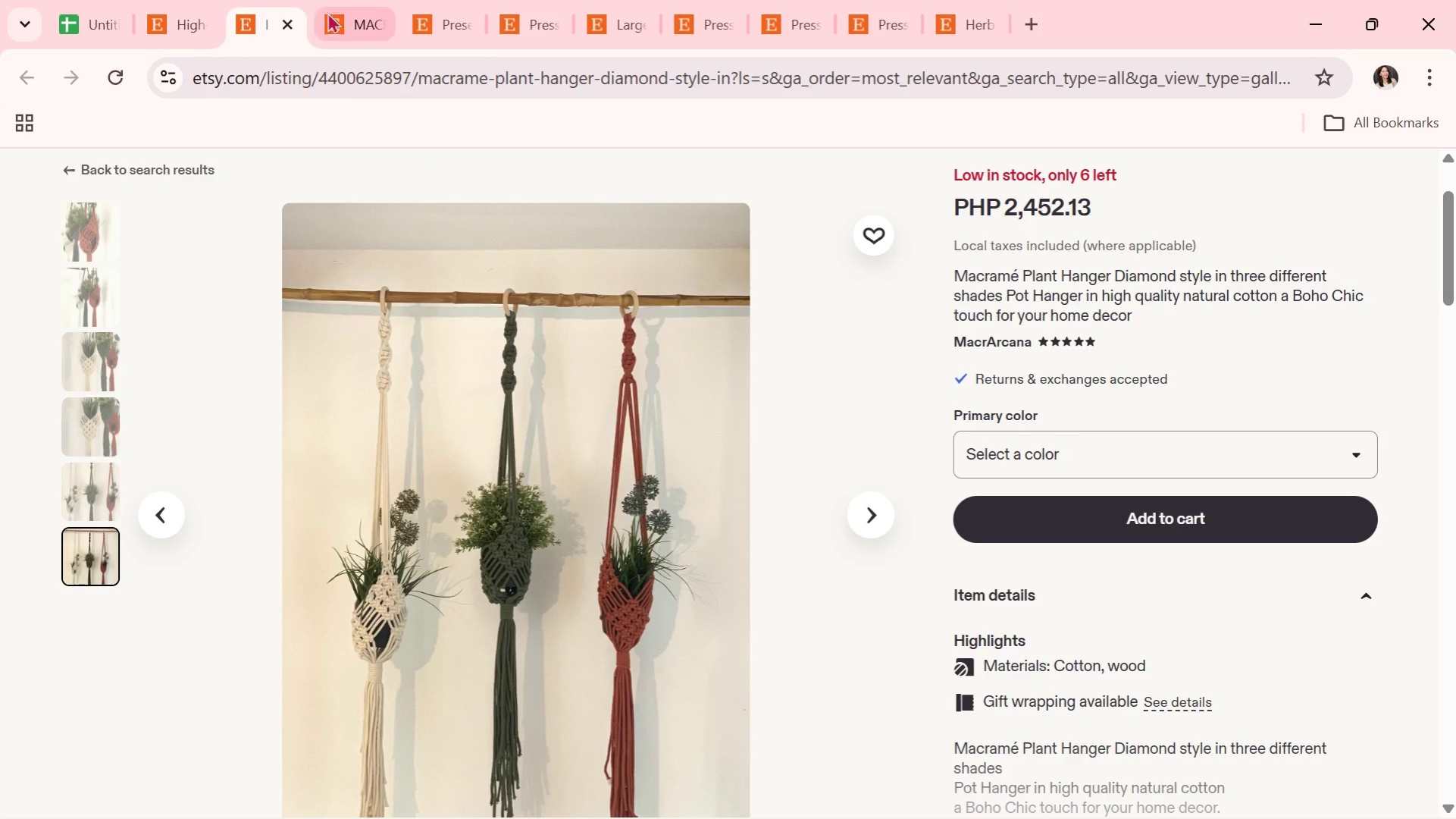 
left_click([337, 12])
 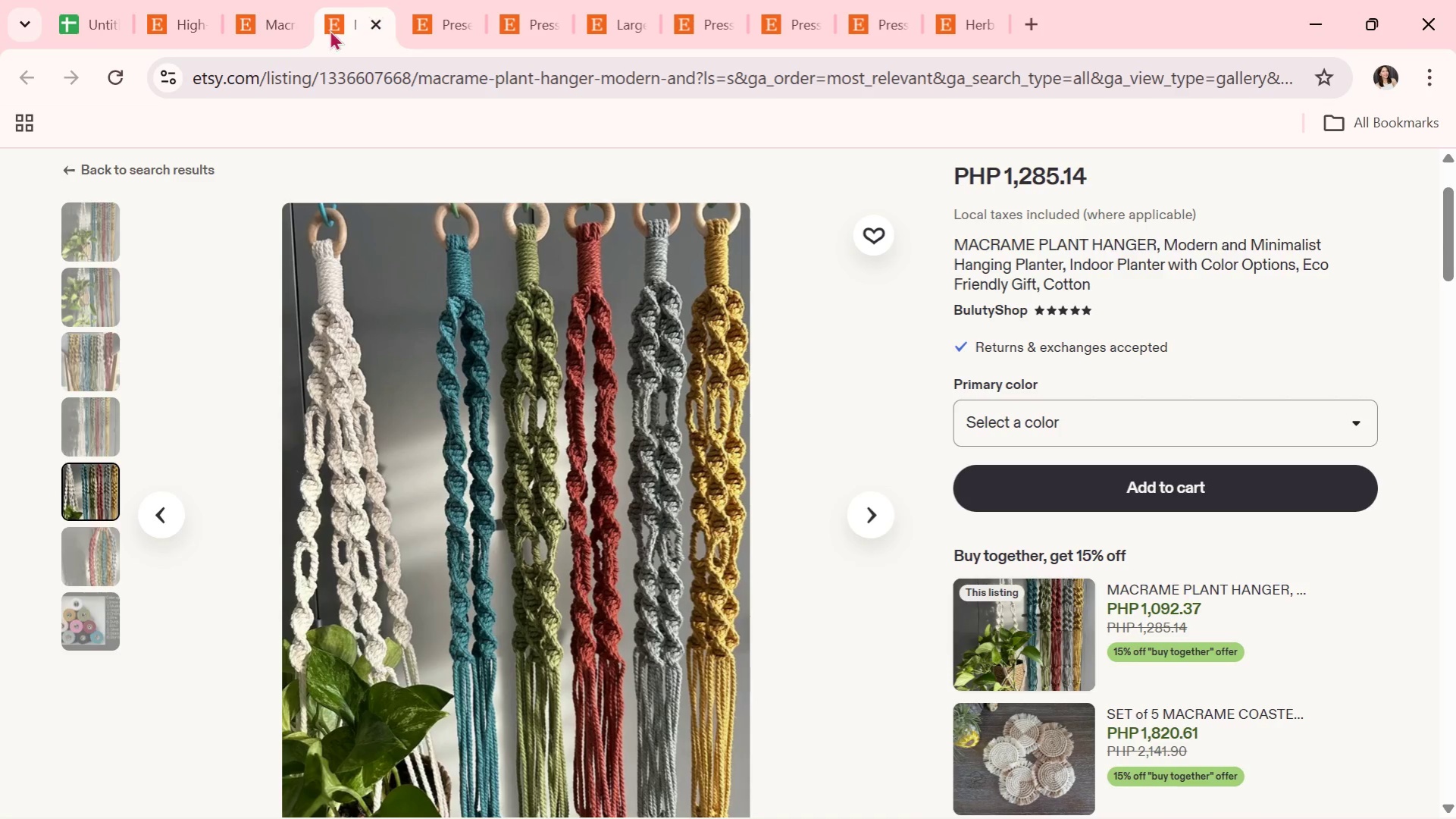 
left_click([290, 30])
 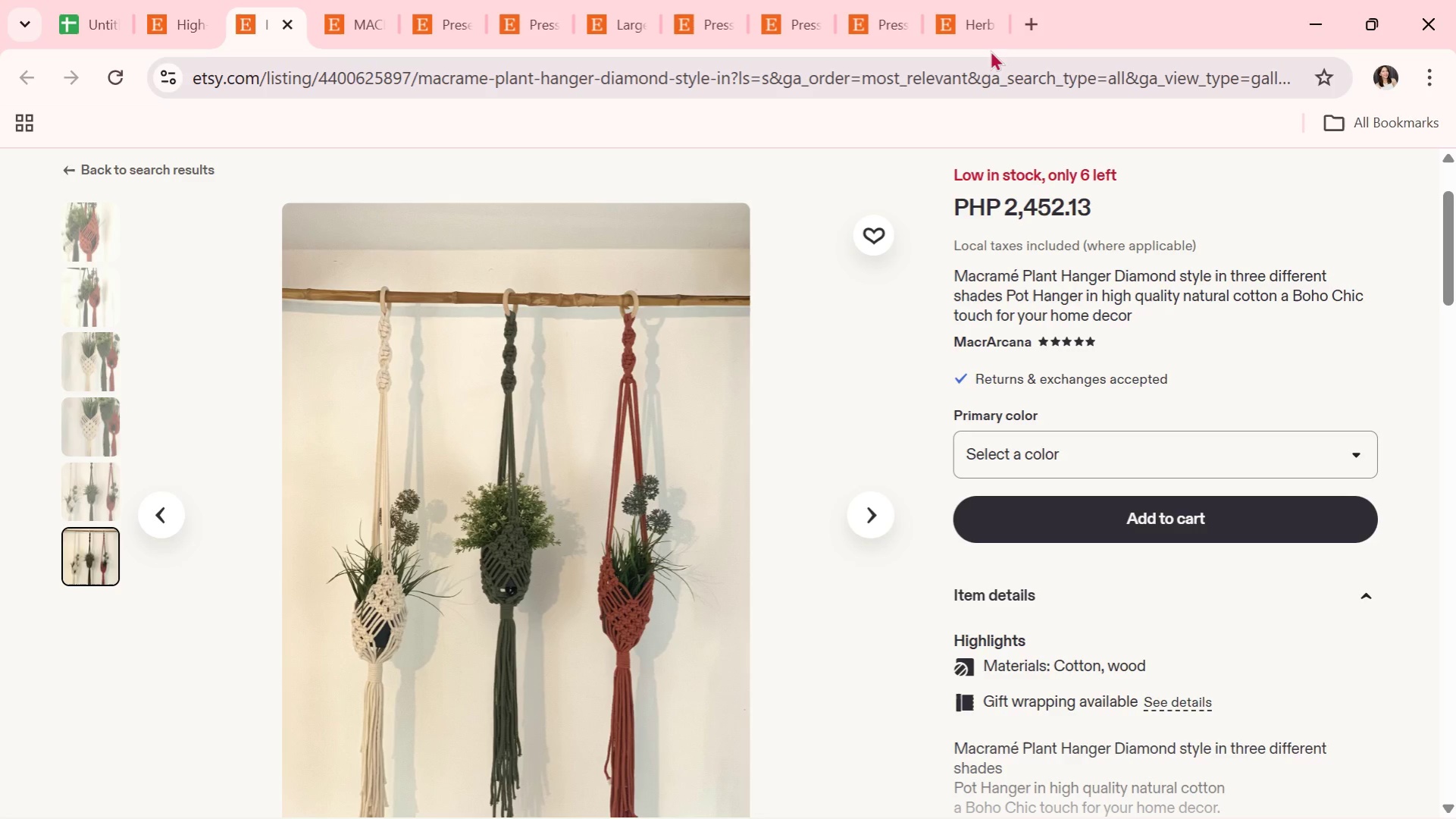 
left_click([991, 27])
 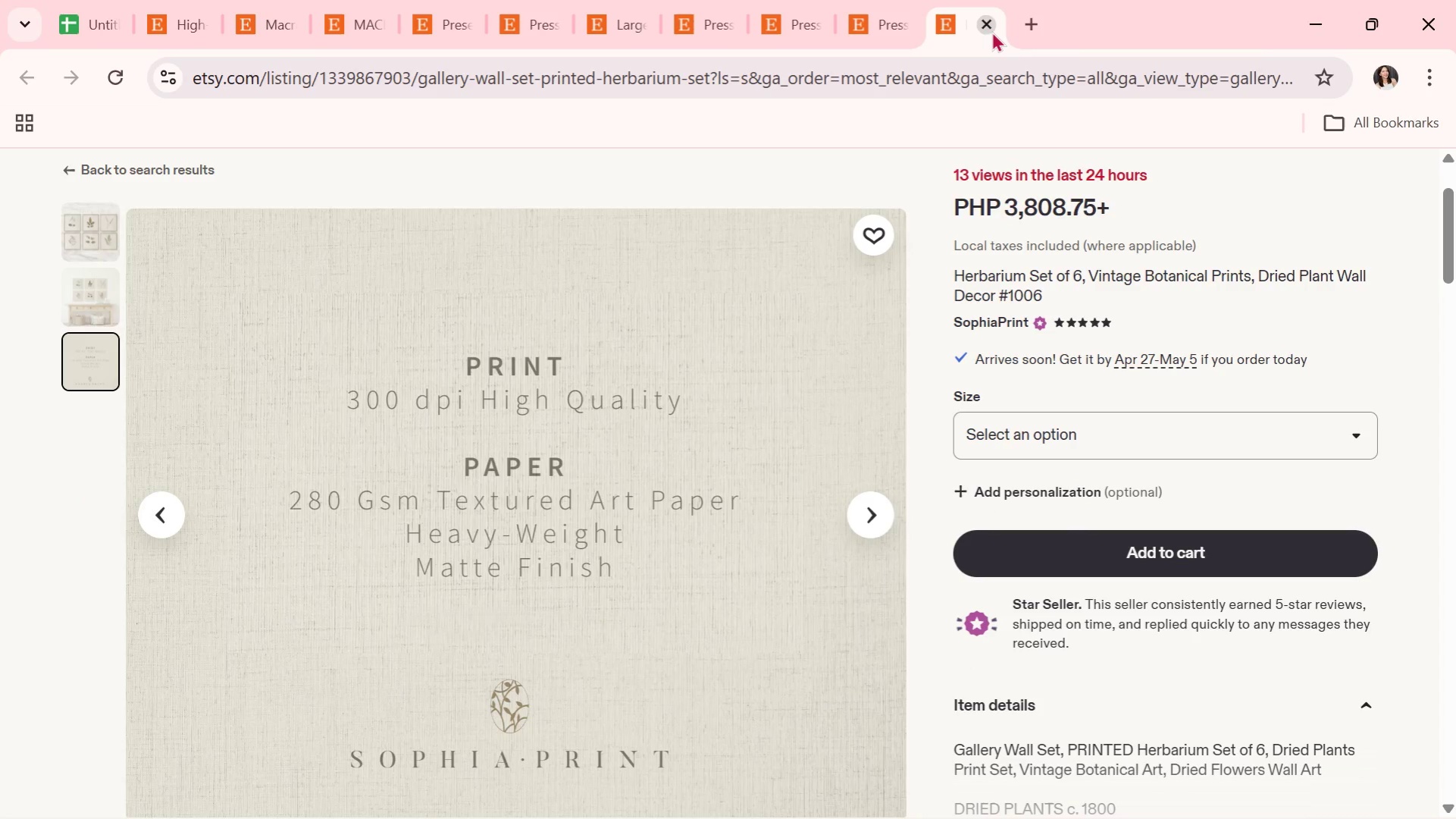 
left_click([991, 31])
 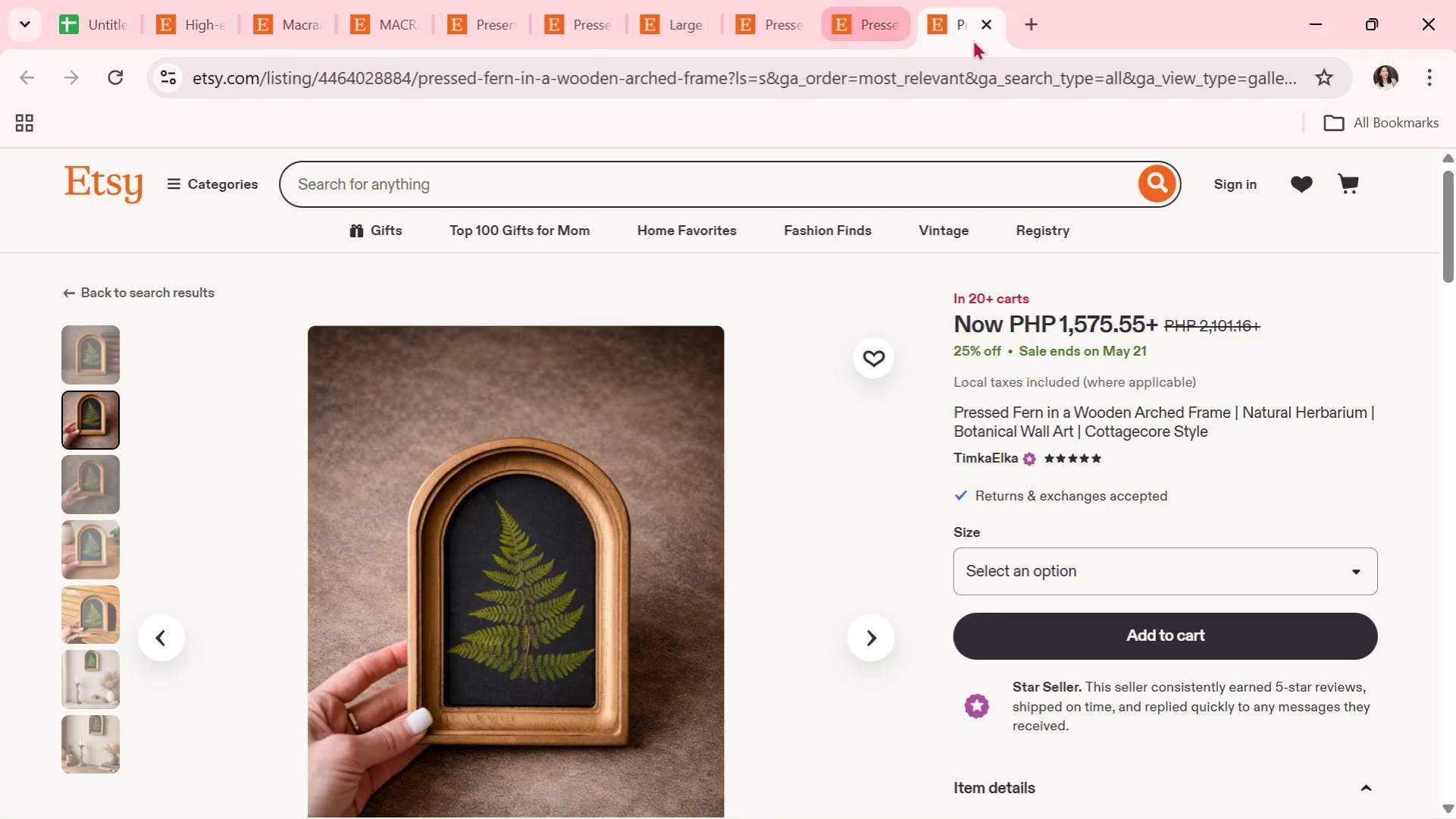 
left_click([982, 33])
 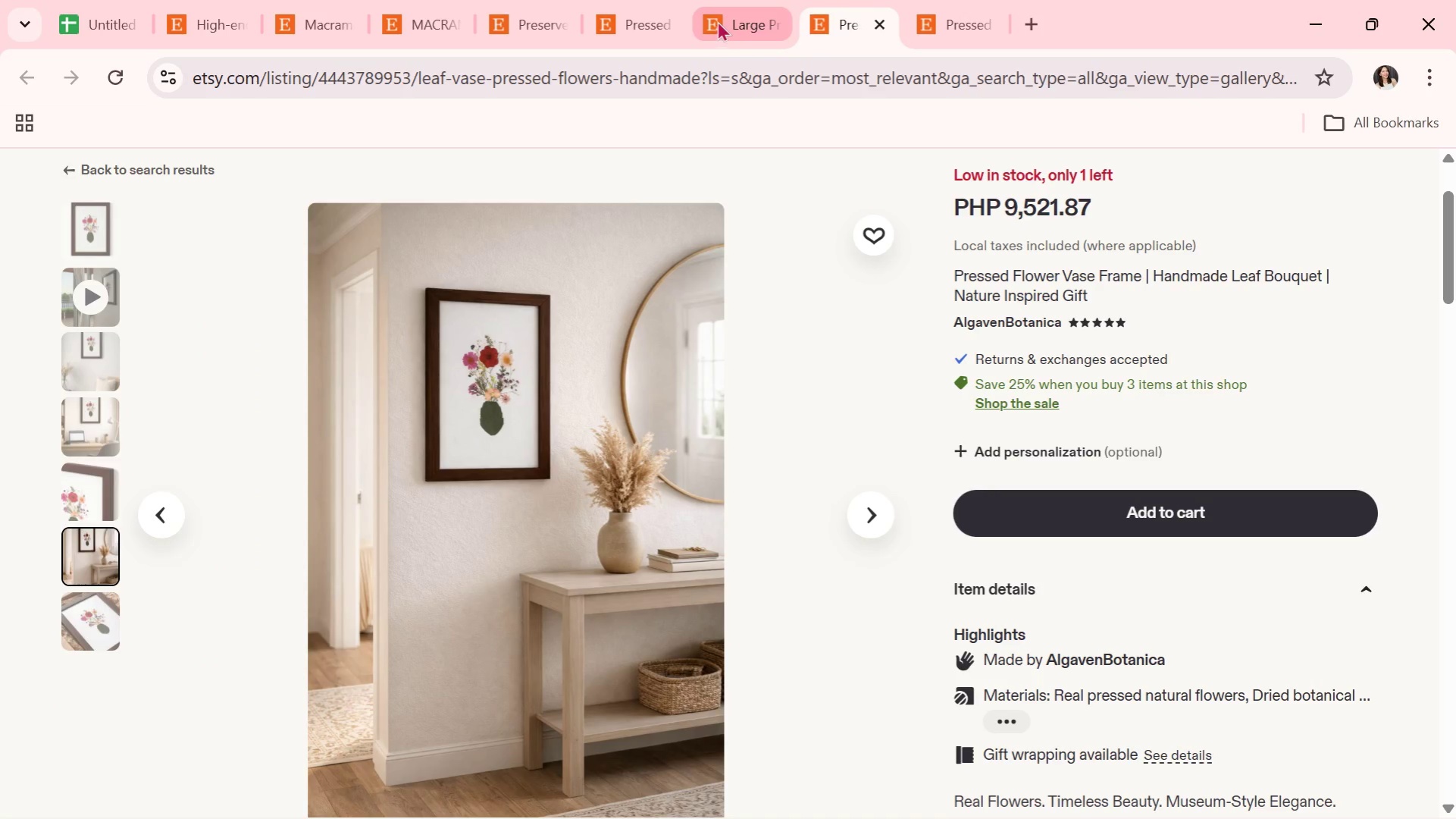 
left_click([717, 20])
 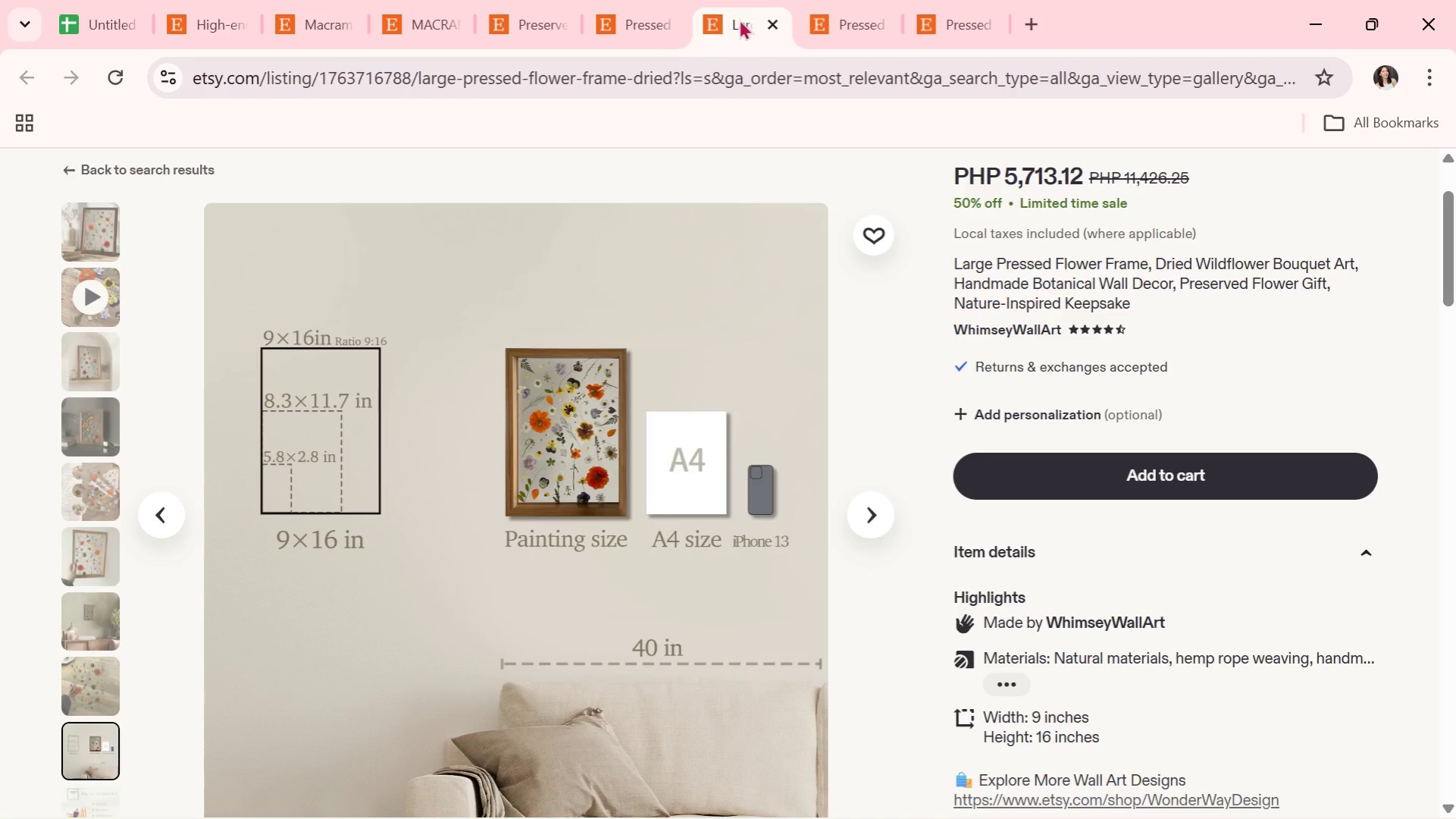 
left_click([830, 3])
 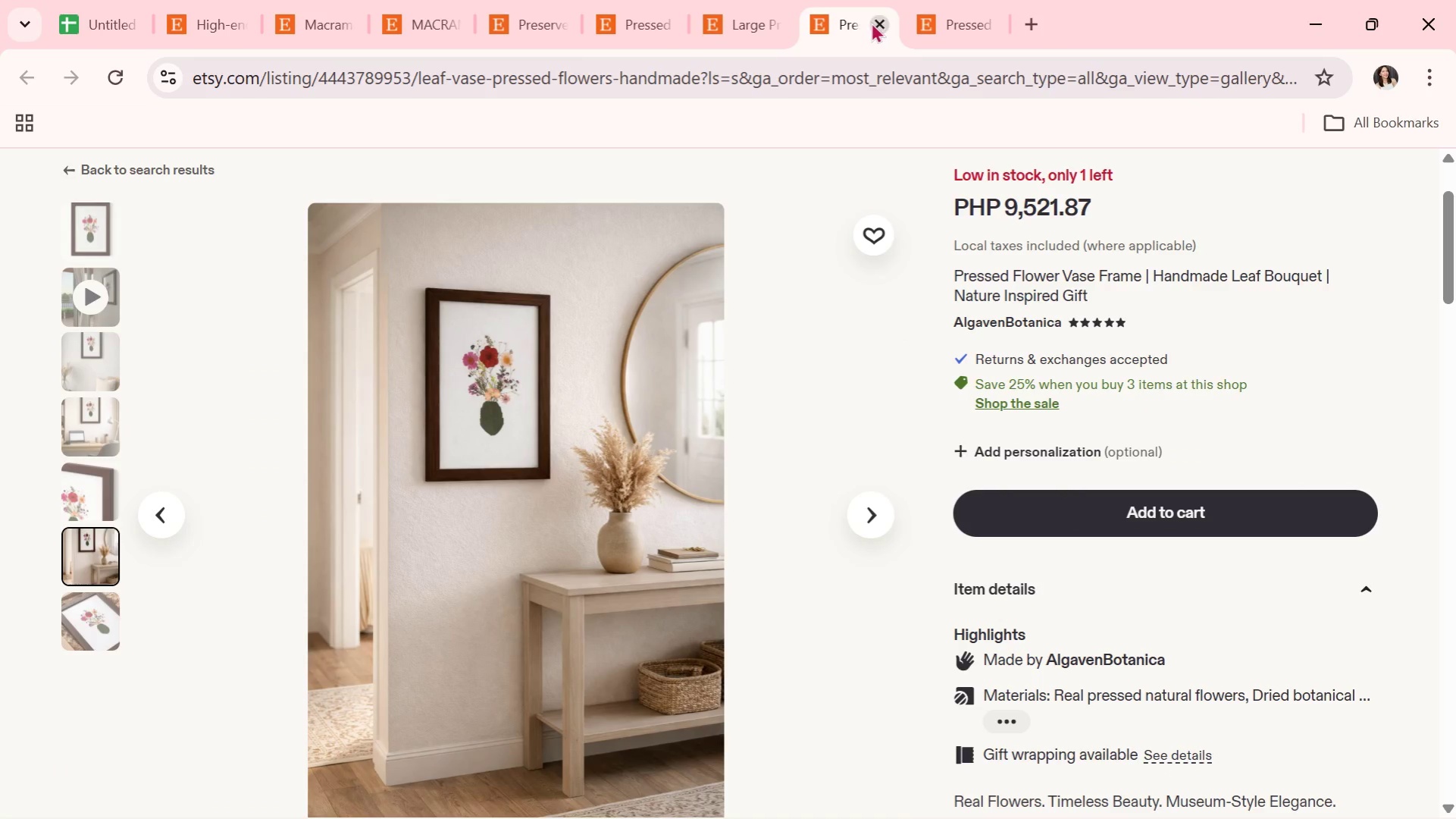 
left_click([875, 22])
 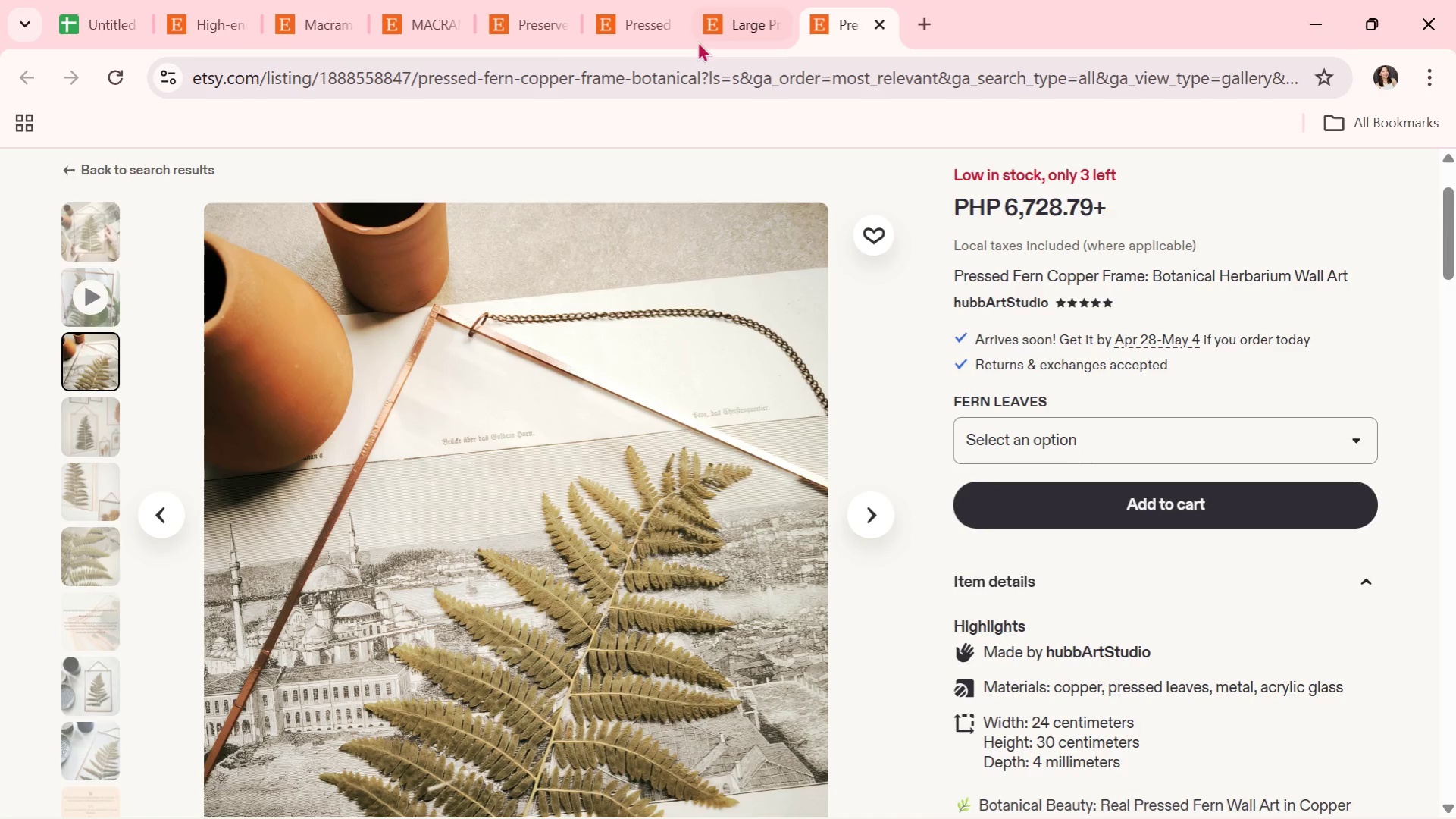 
left_click([648, 5])
 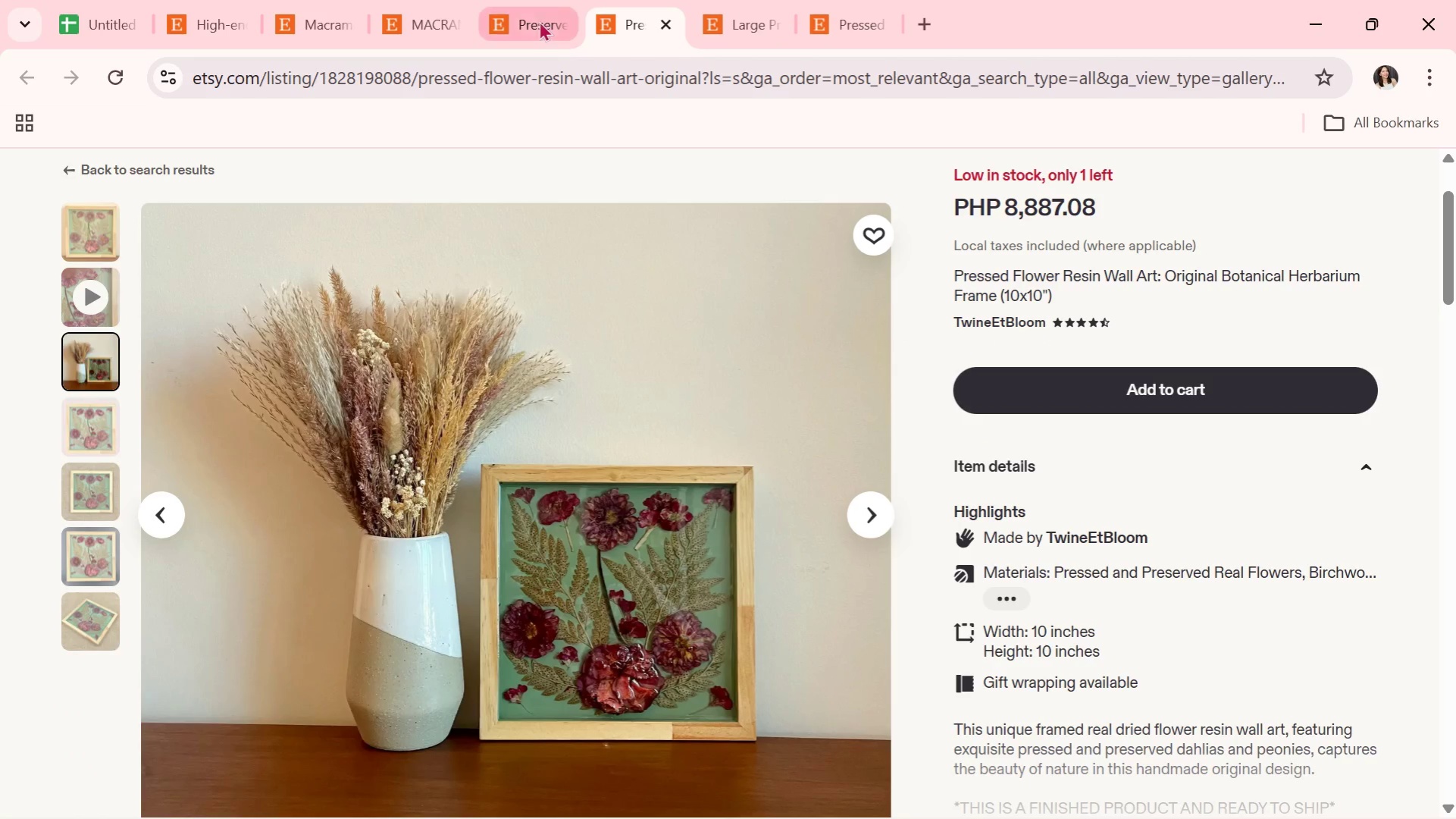 
left_click([531, 17])
 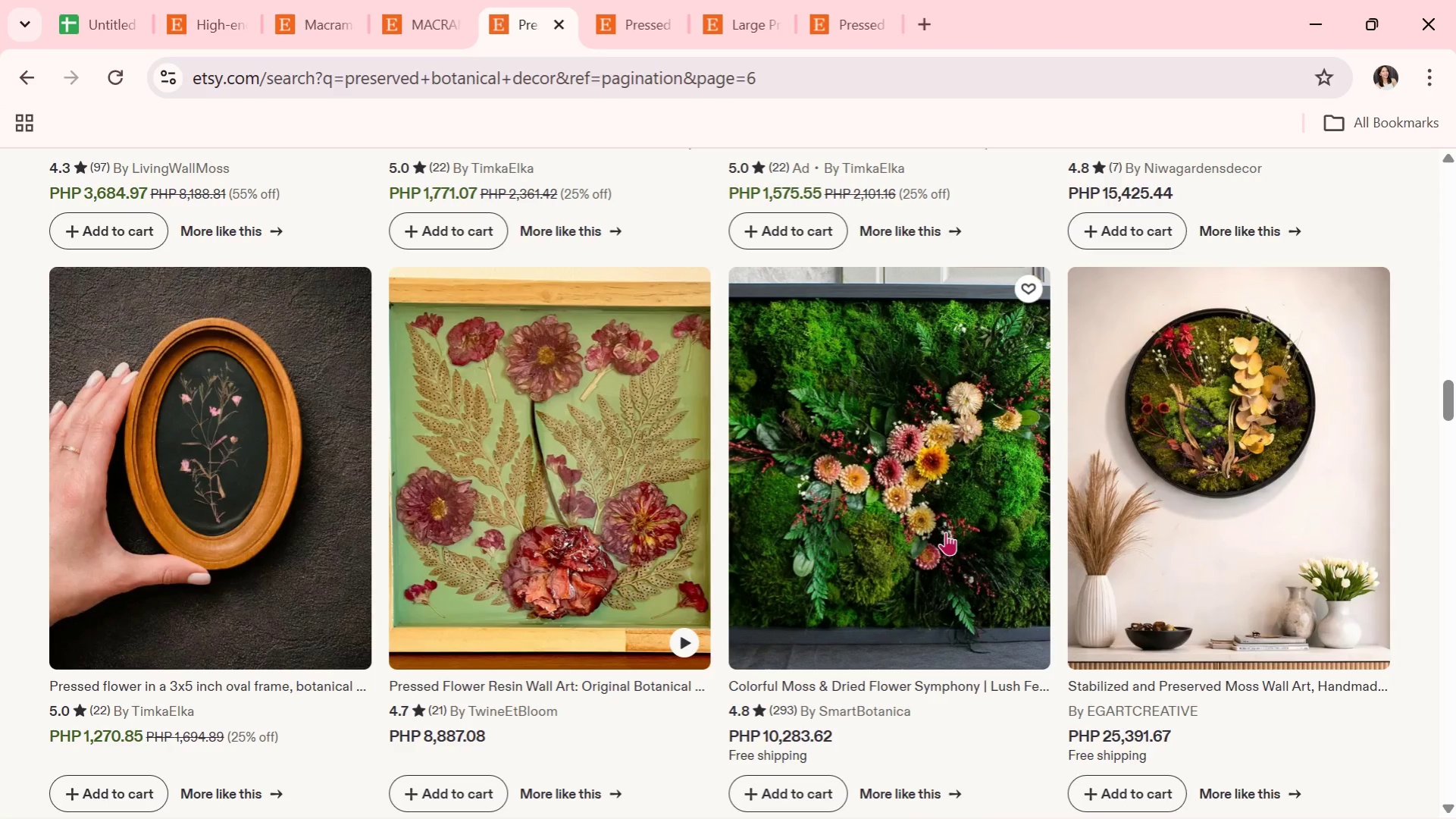 
scroll: coordinate [941, 557], scroll_direction: down, amount: 4.0
 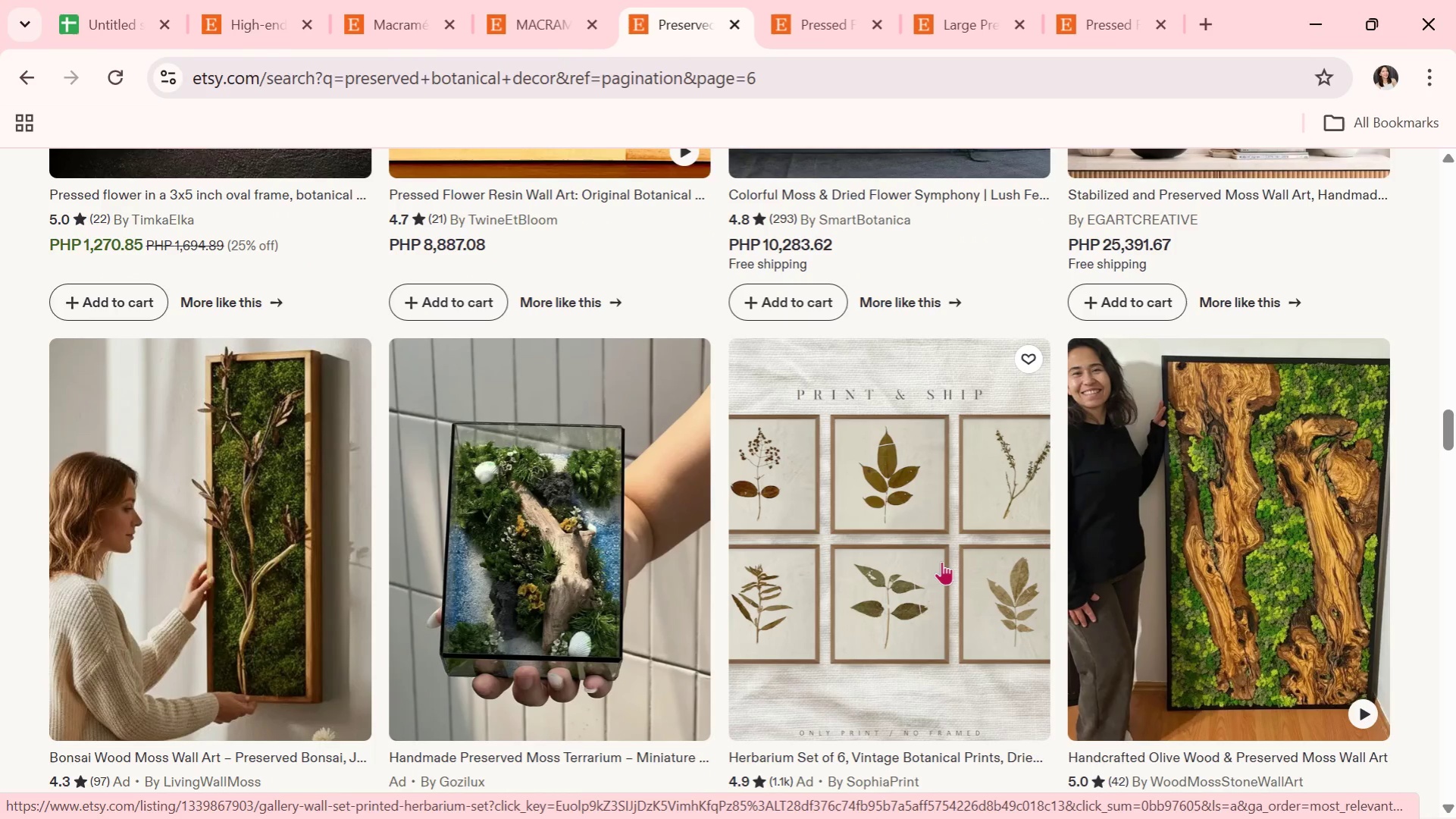 
wait(5.03)
 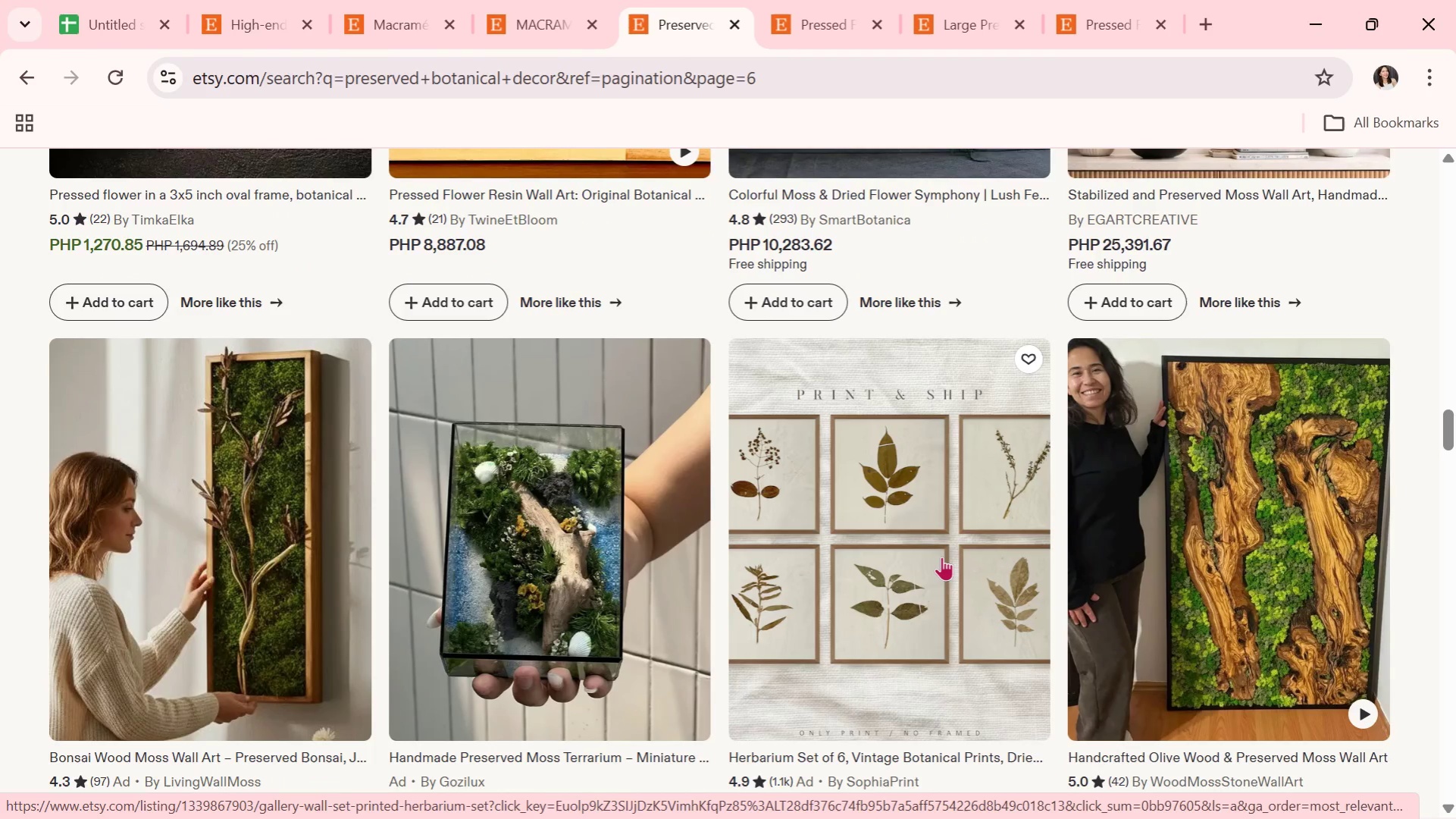 
scroll: coordinate [941, 561], scroll_direction: down, amount: 1.0
 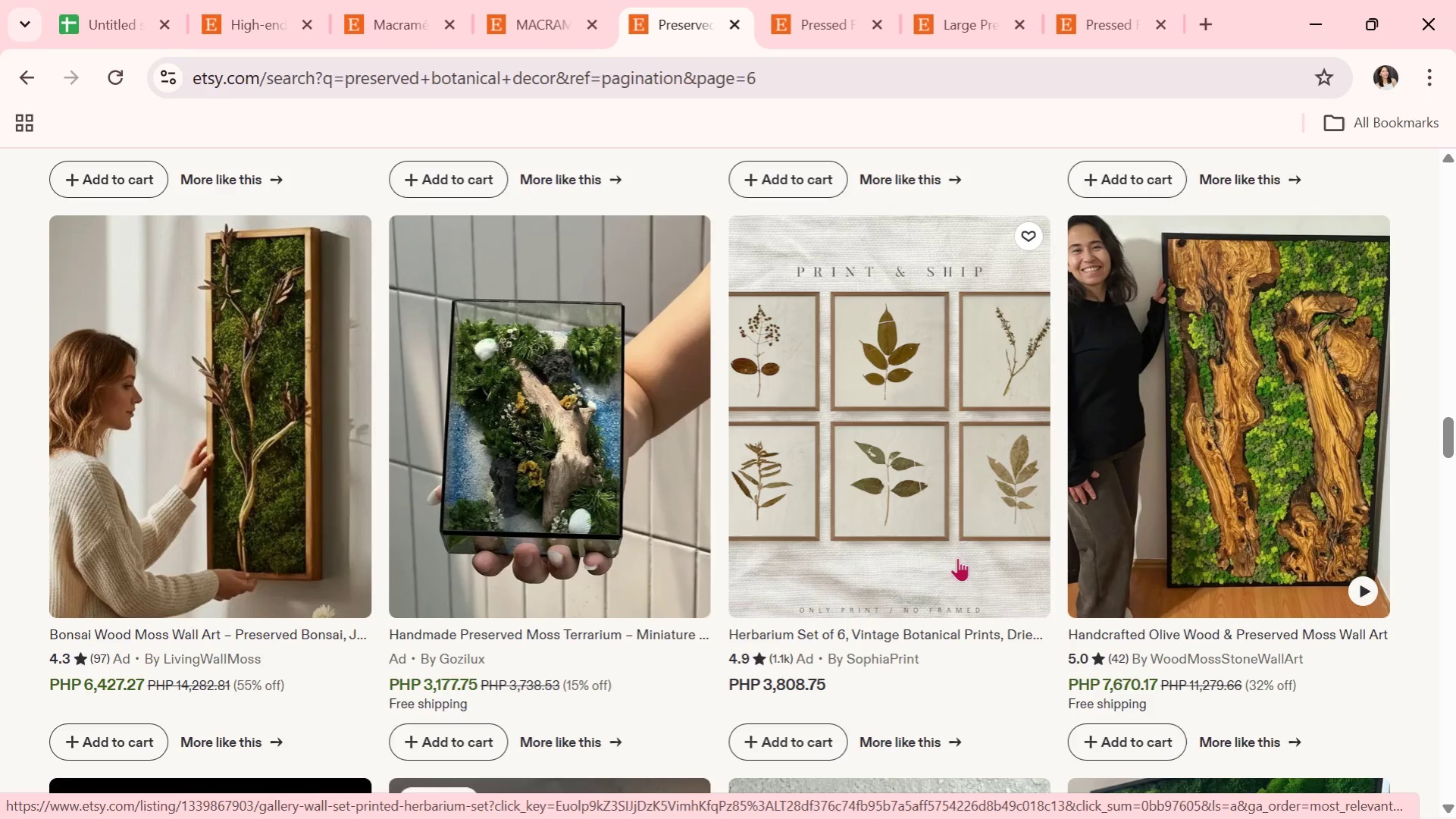 
wait(11.72)
 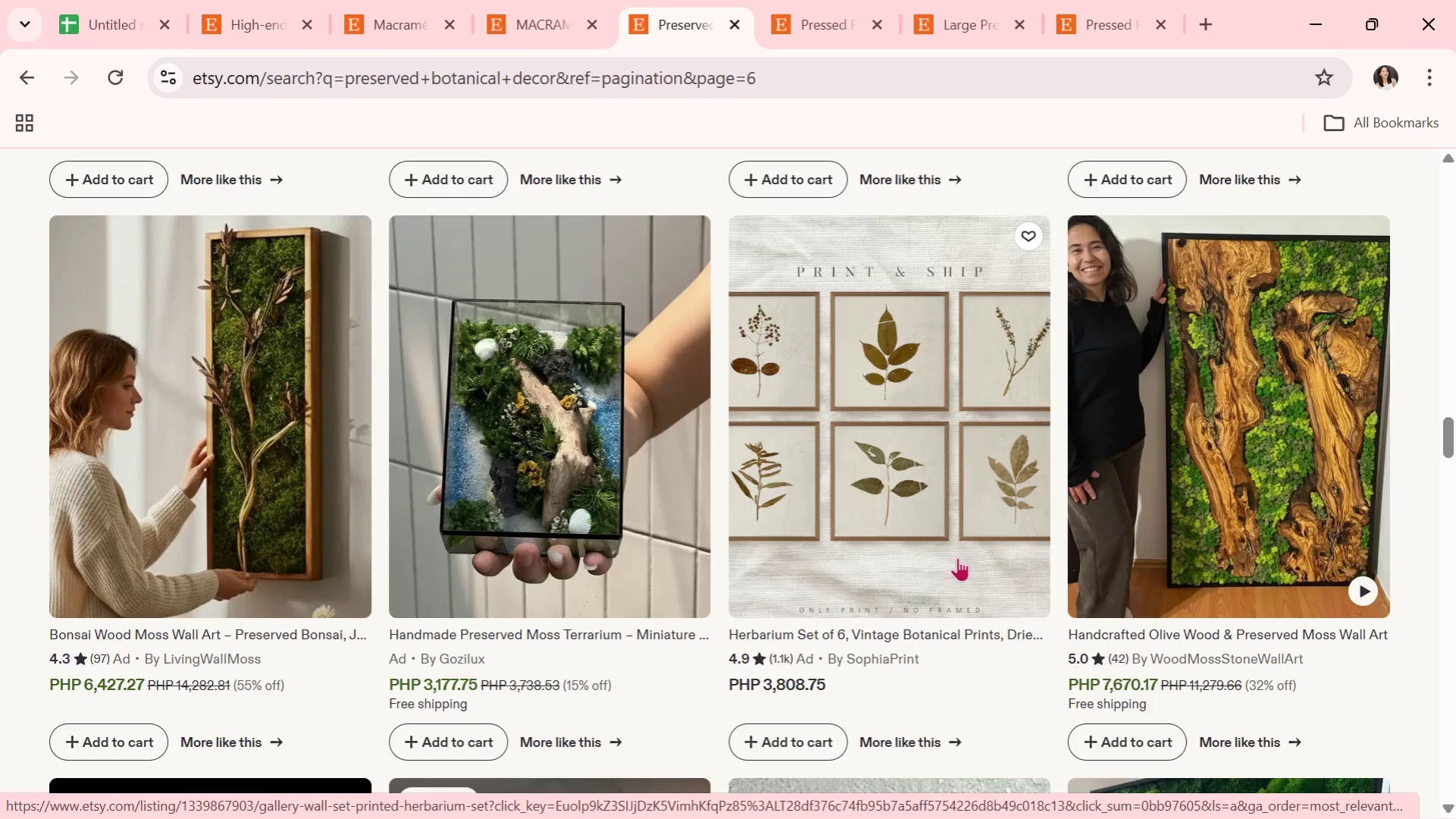 
scroll: coordinate [988, 582], scroll_direction: down, amount: 4.0
 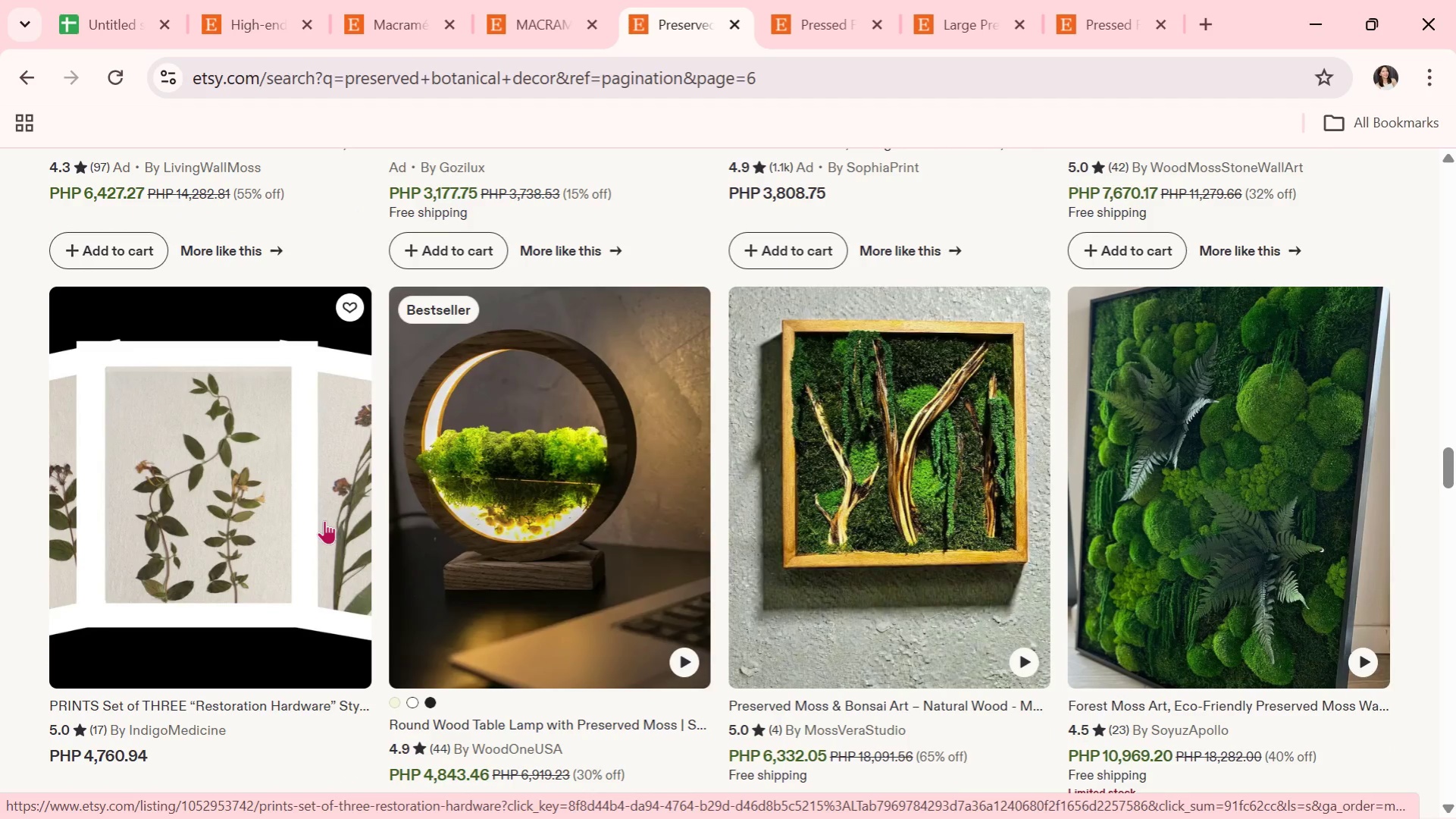 
wait(7.39)
 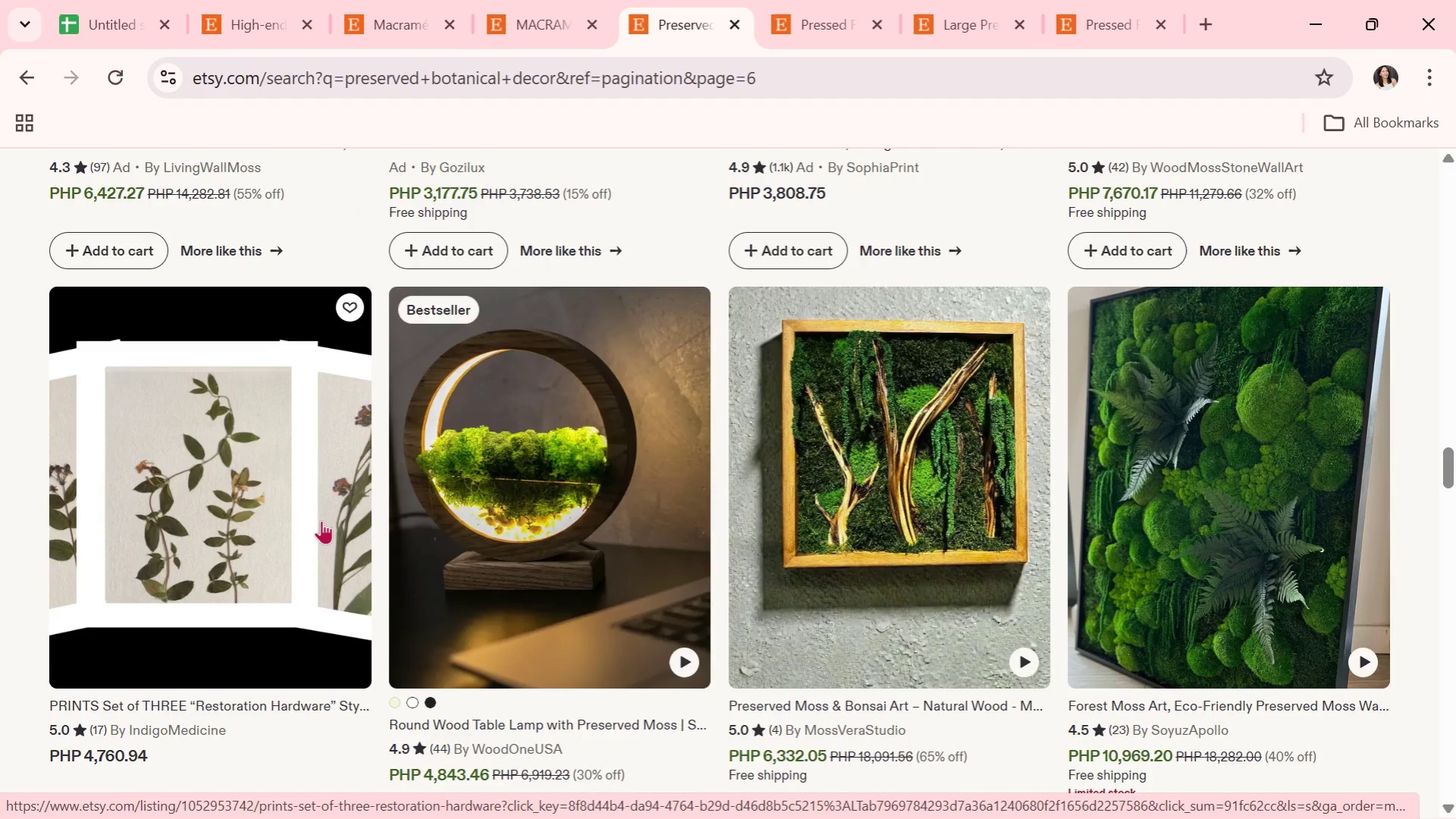 
scroll: coordinate [402, 531], scroll_direction: down, amount: 1.0
 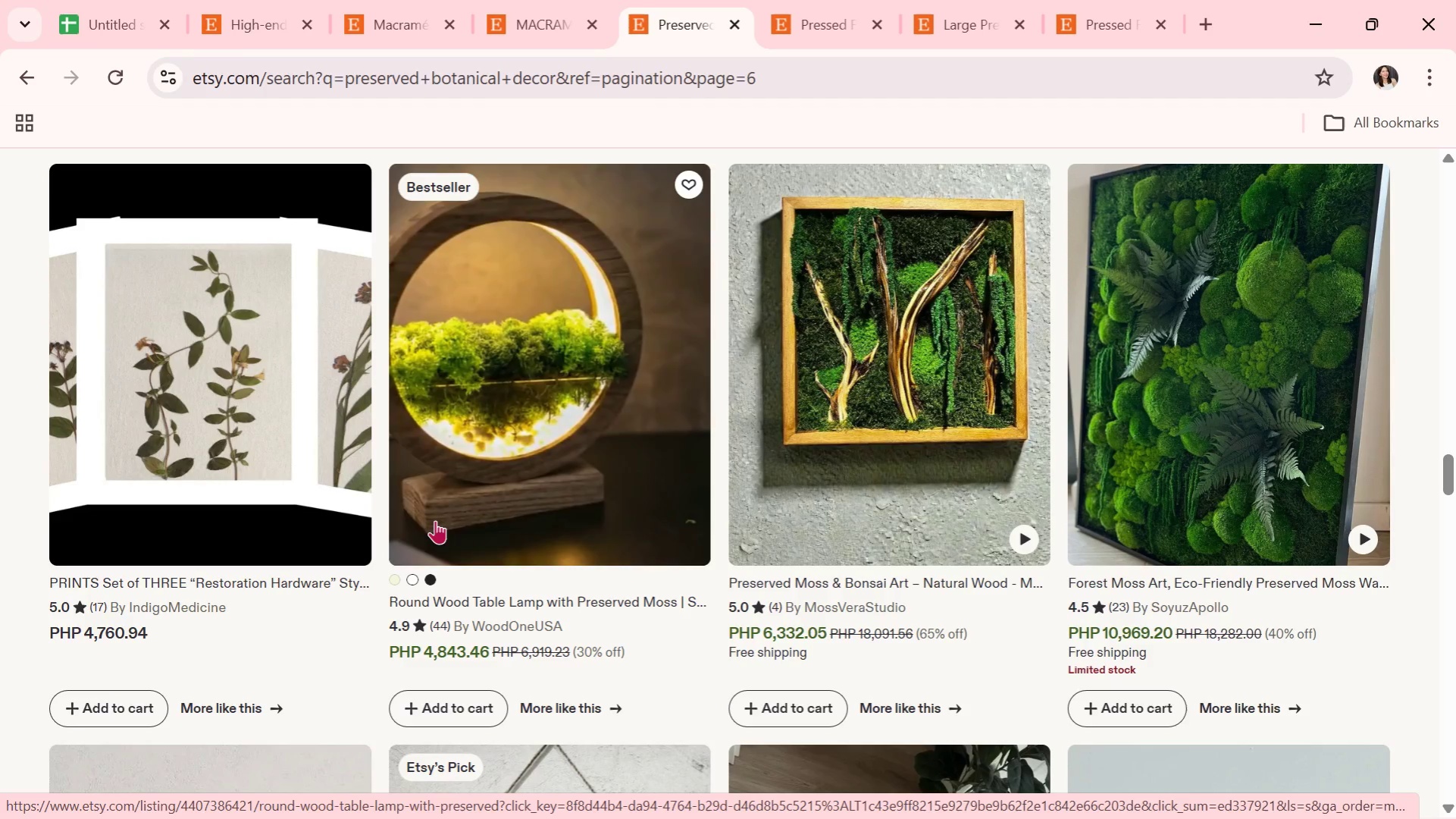 
wait(16.24)
 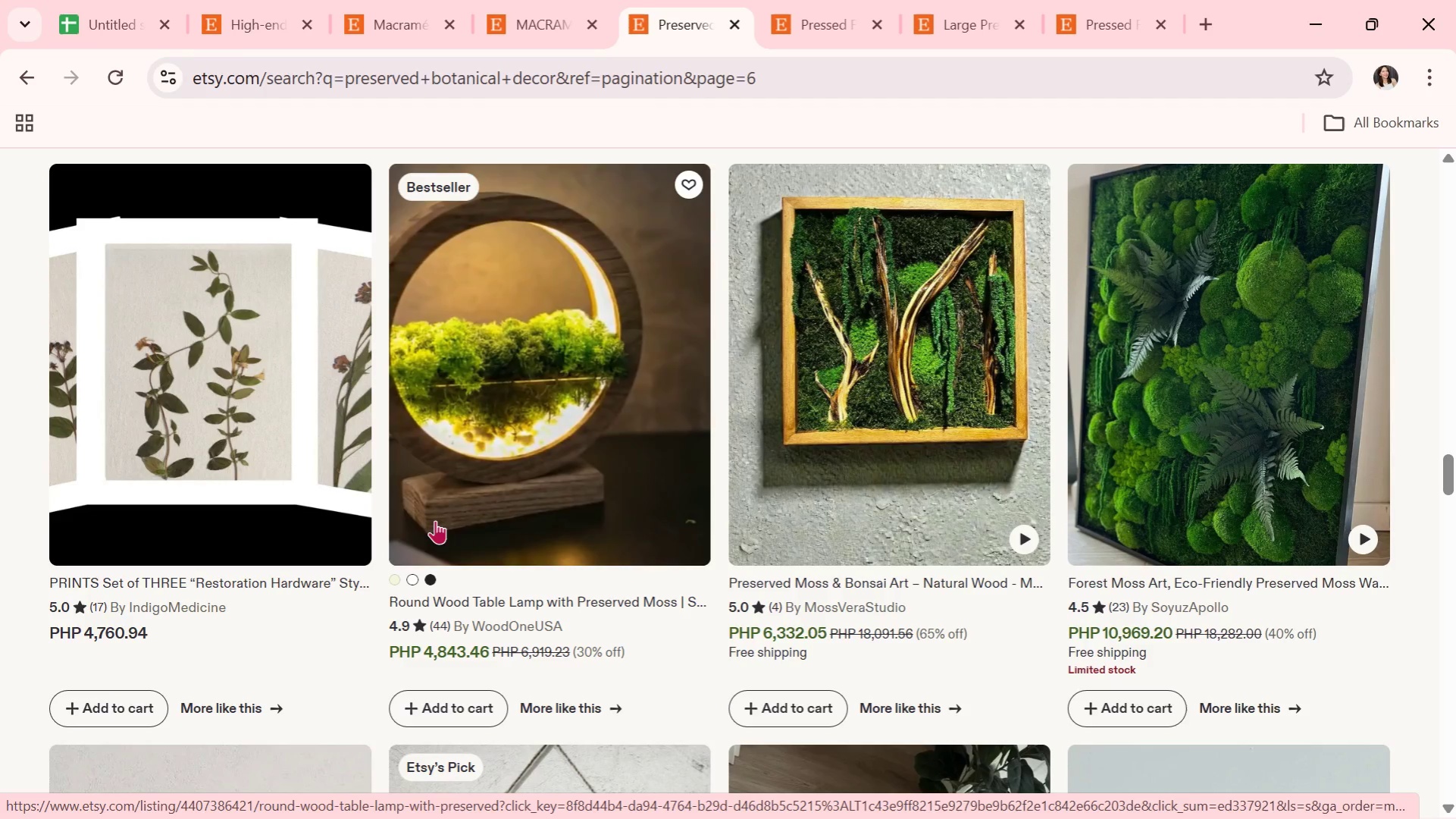 
scroll: coordinate [869, 642], scroll_direction: down, amount: 8.0
 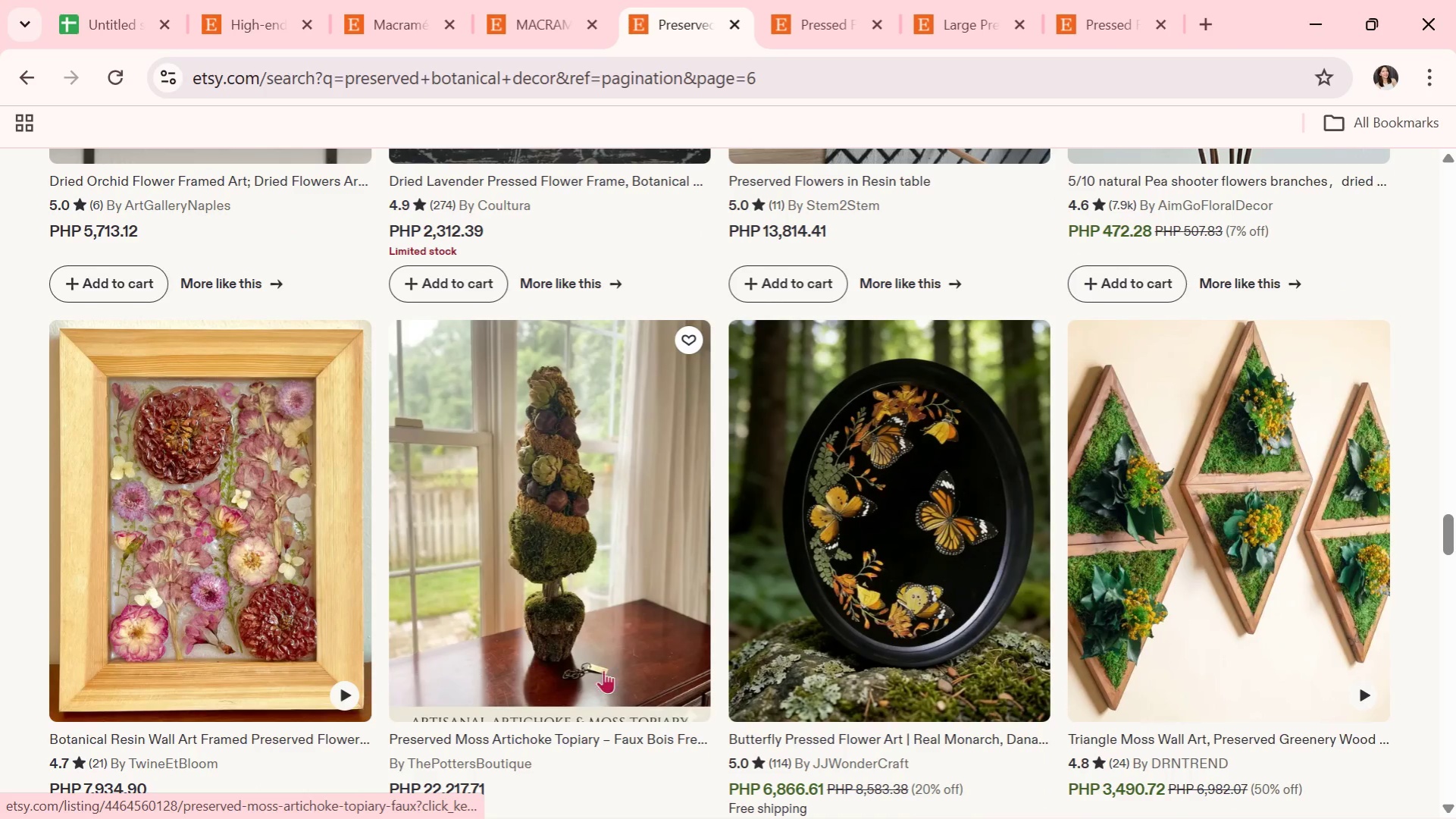 
mouse_move([828, 777])
 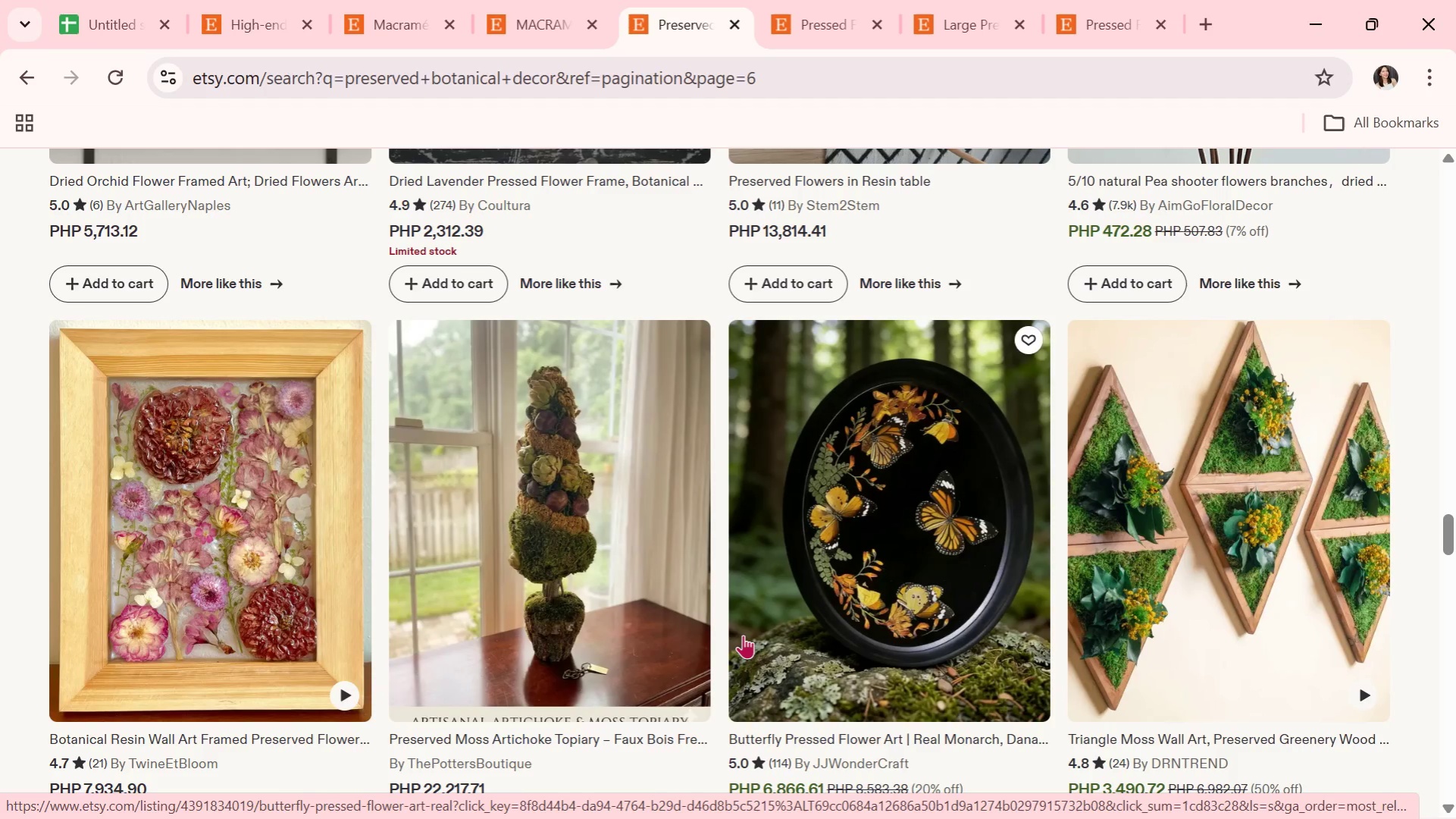 
wait(17.07)
 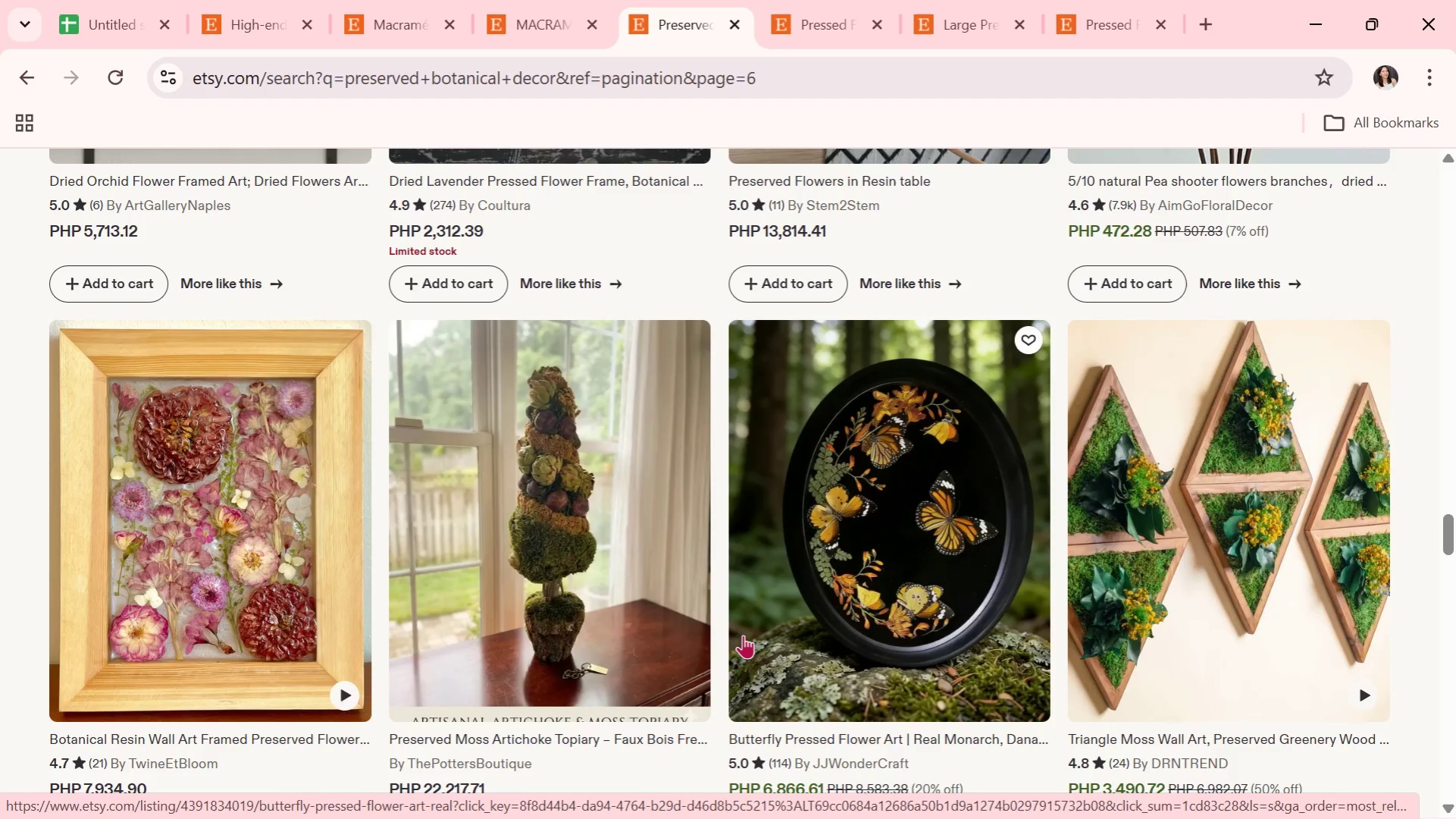 
scroll: coordinate [620, 562], scroll_direction: down, amount: 4.0
 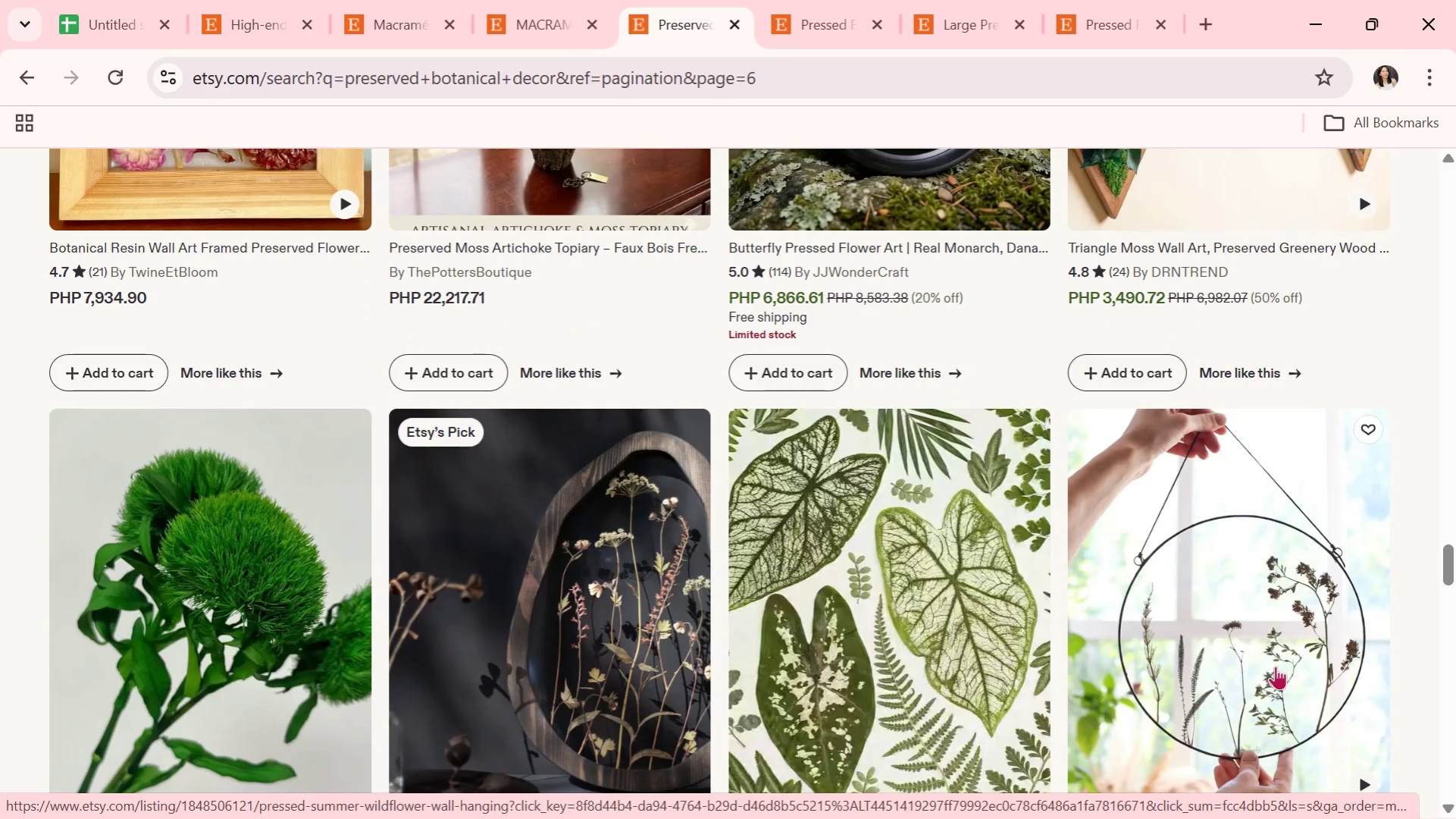 
left_click([1275, 666])
 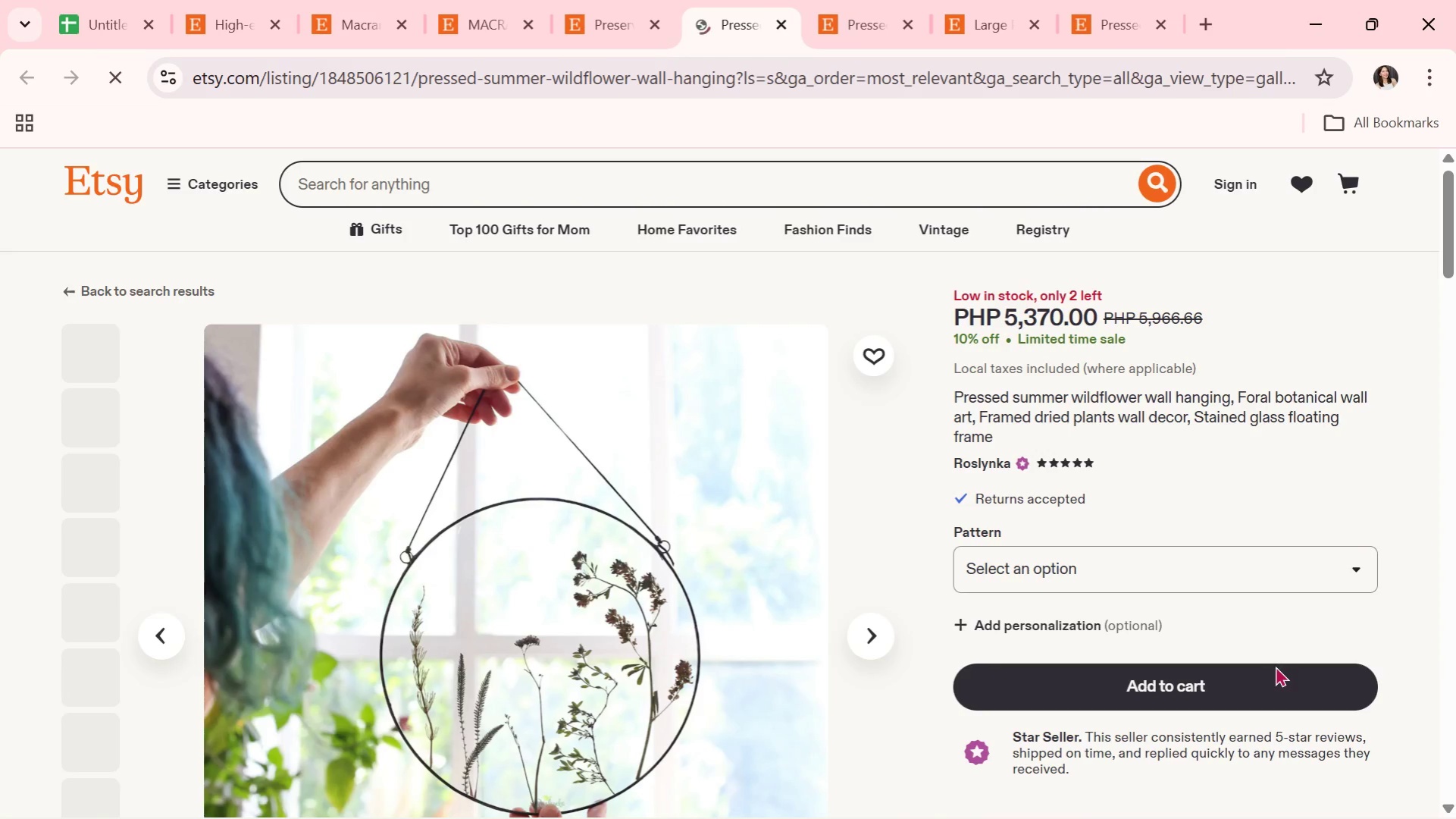 
scroll: coordinate [1137, 650], scroll_direction: down, amount: 1.0
 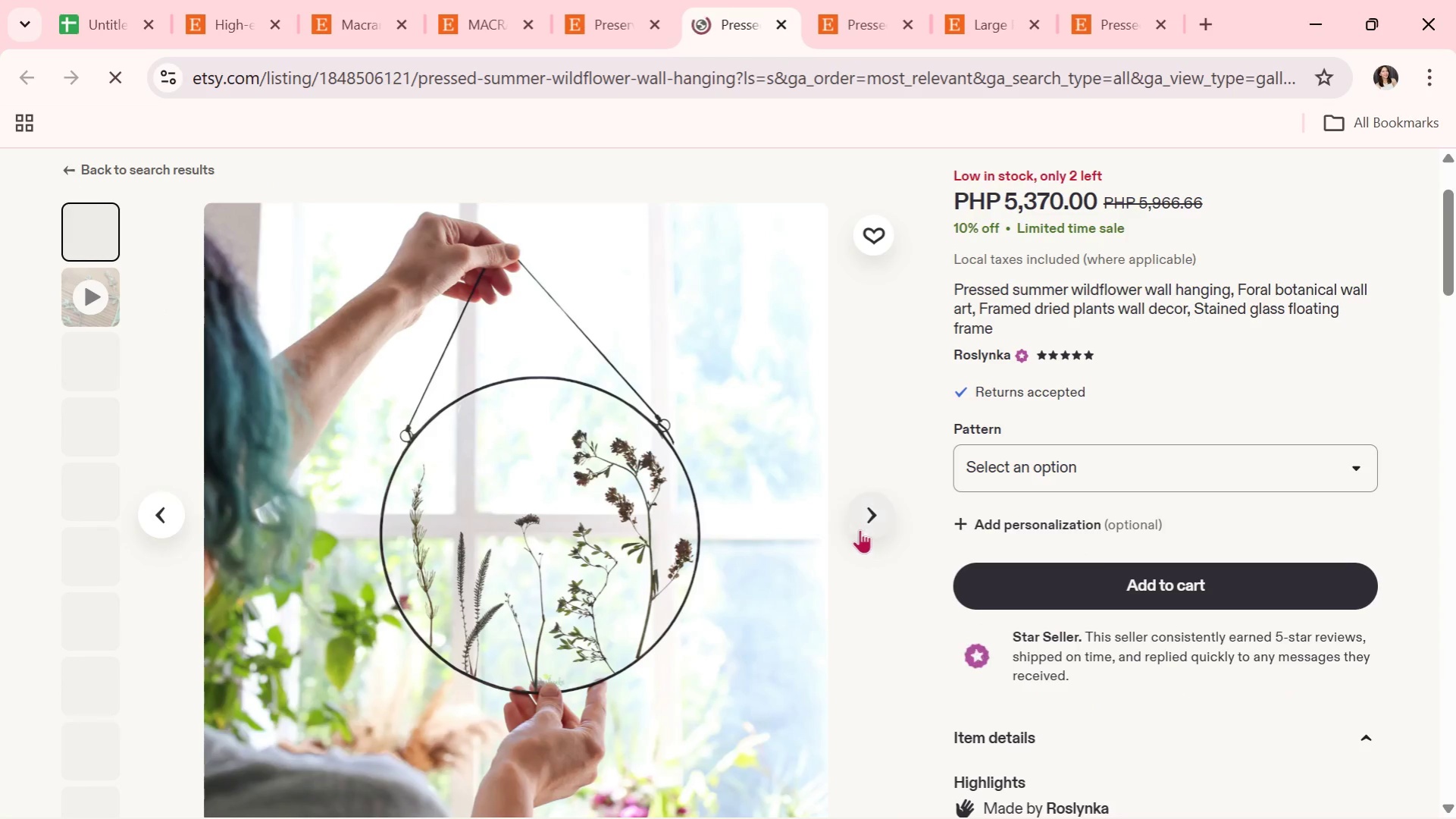 
left_click([860, 529])
 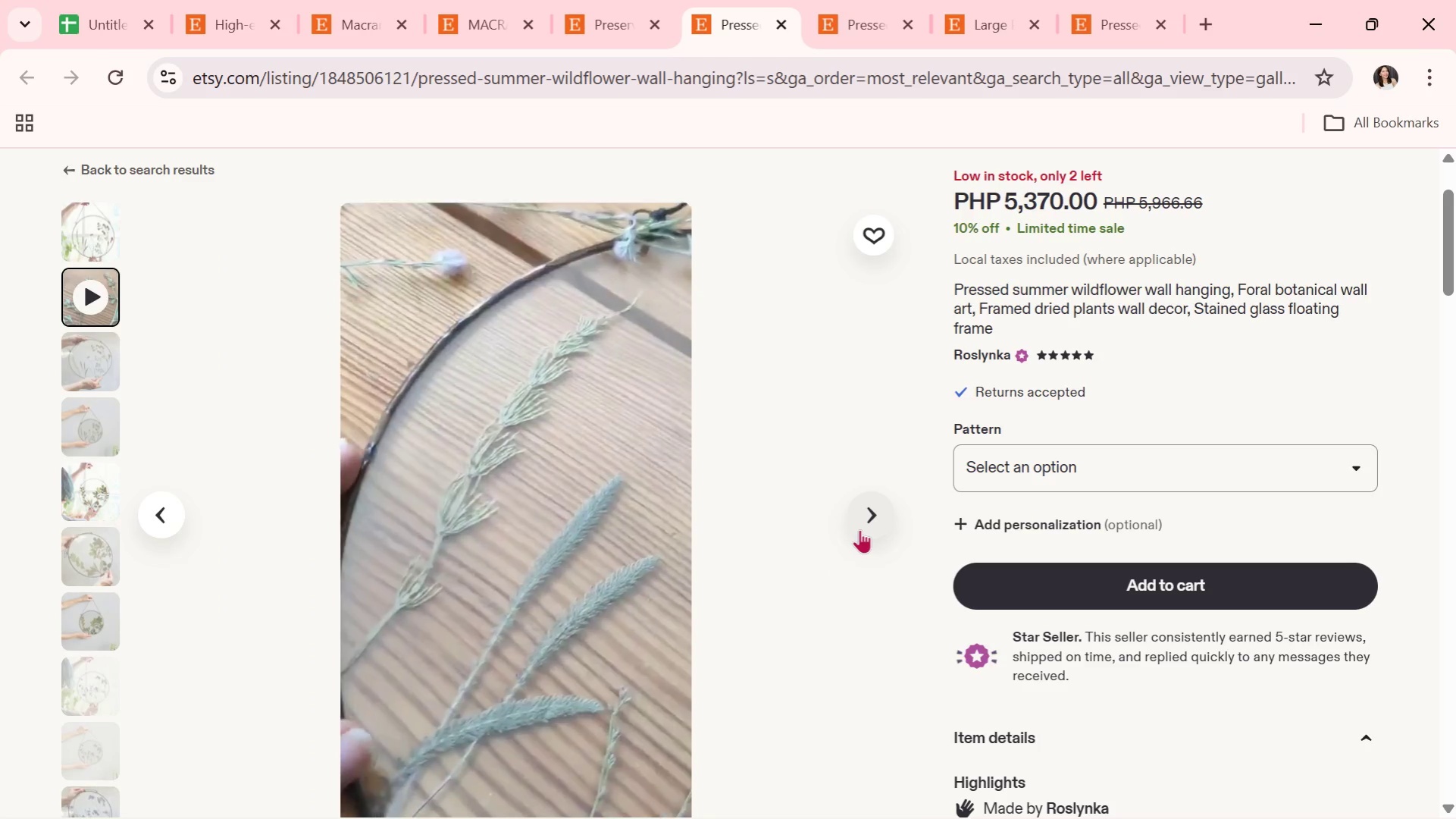 
left_click([860, 529])
 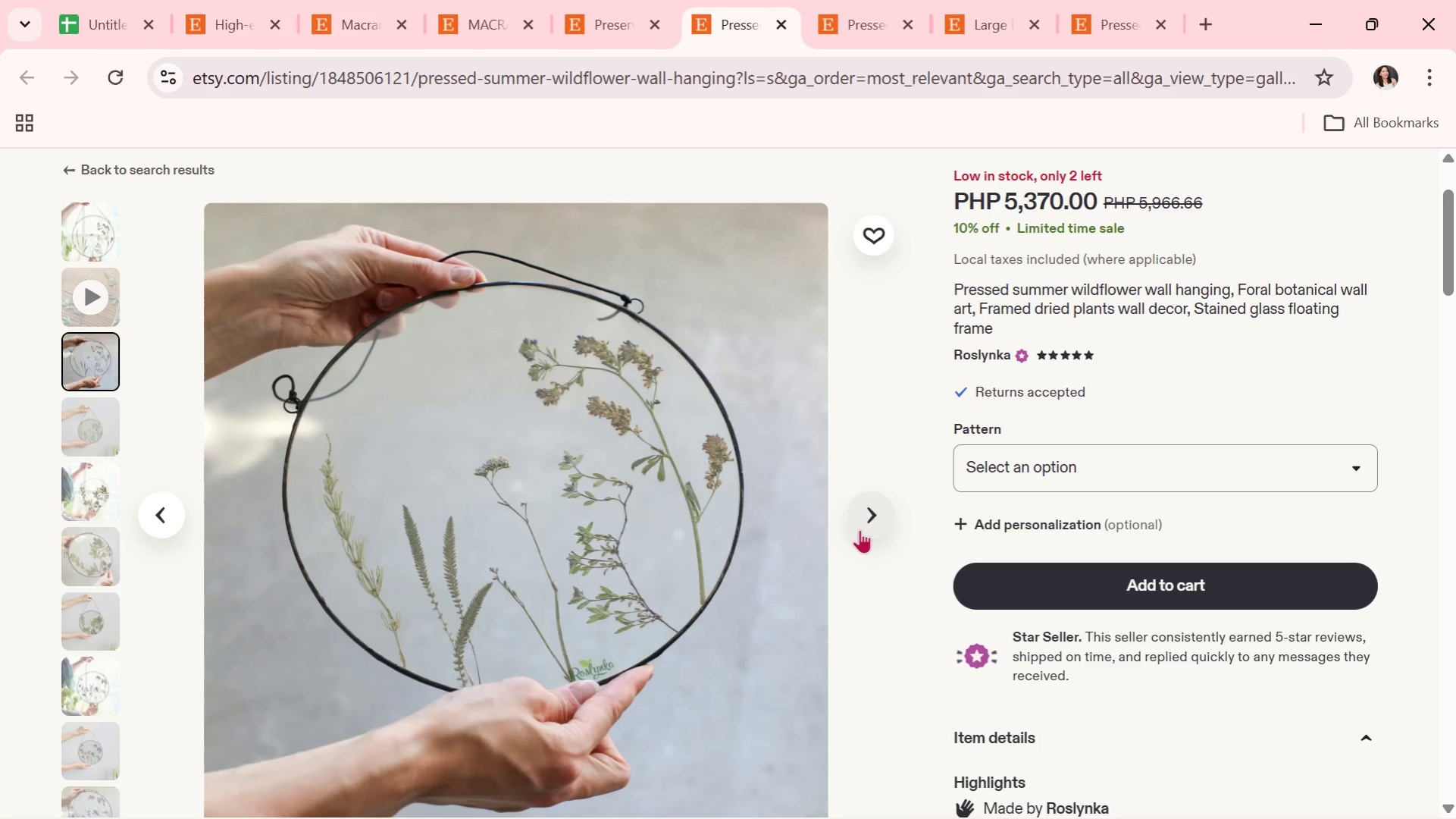 
left_click([860, 529])
 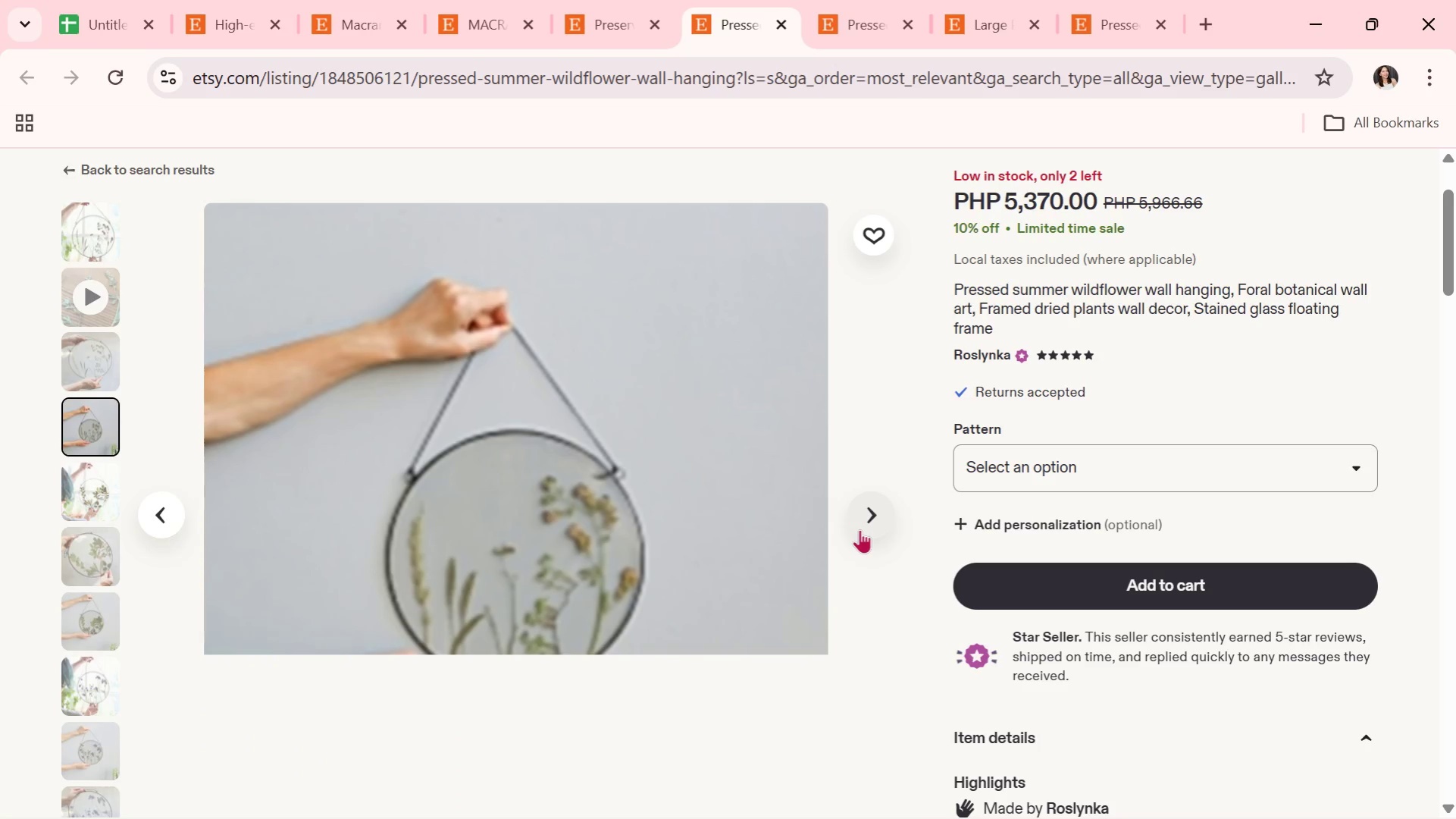 
left_click([860, 529])
 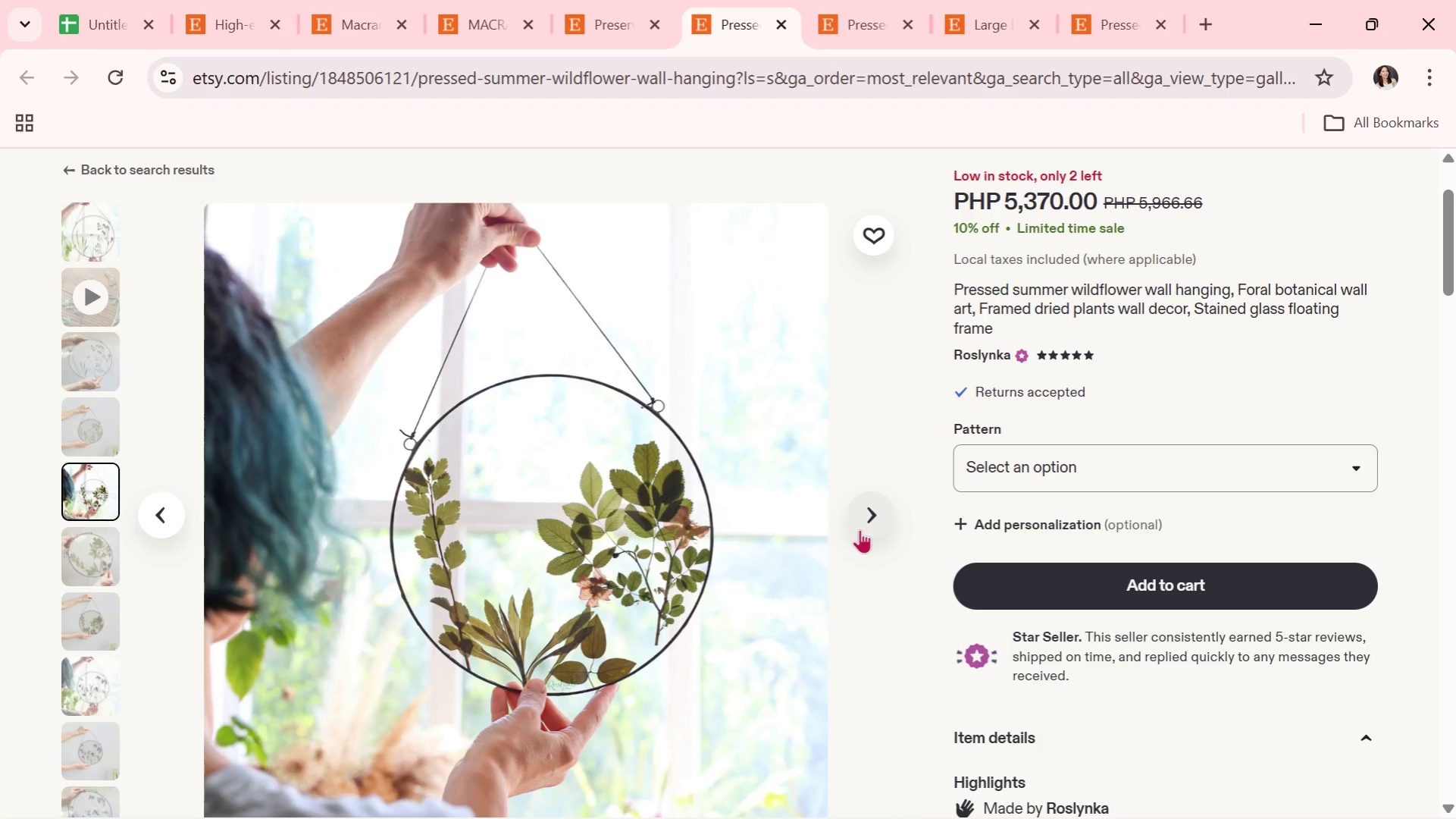 
left_click([860, 529])
 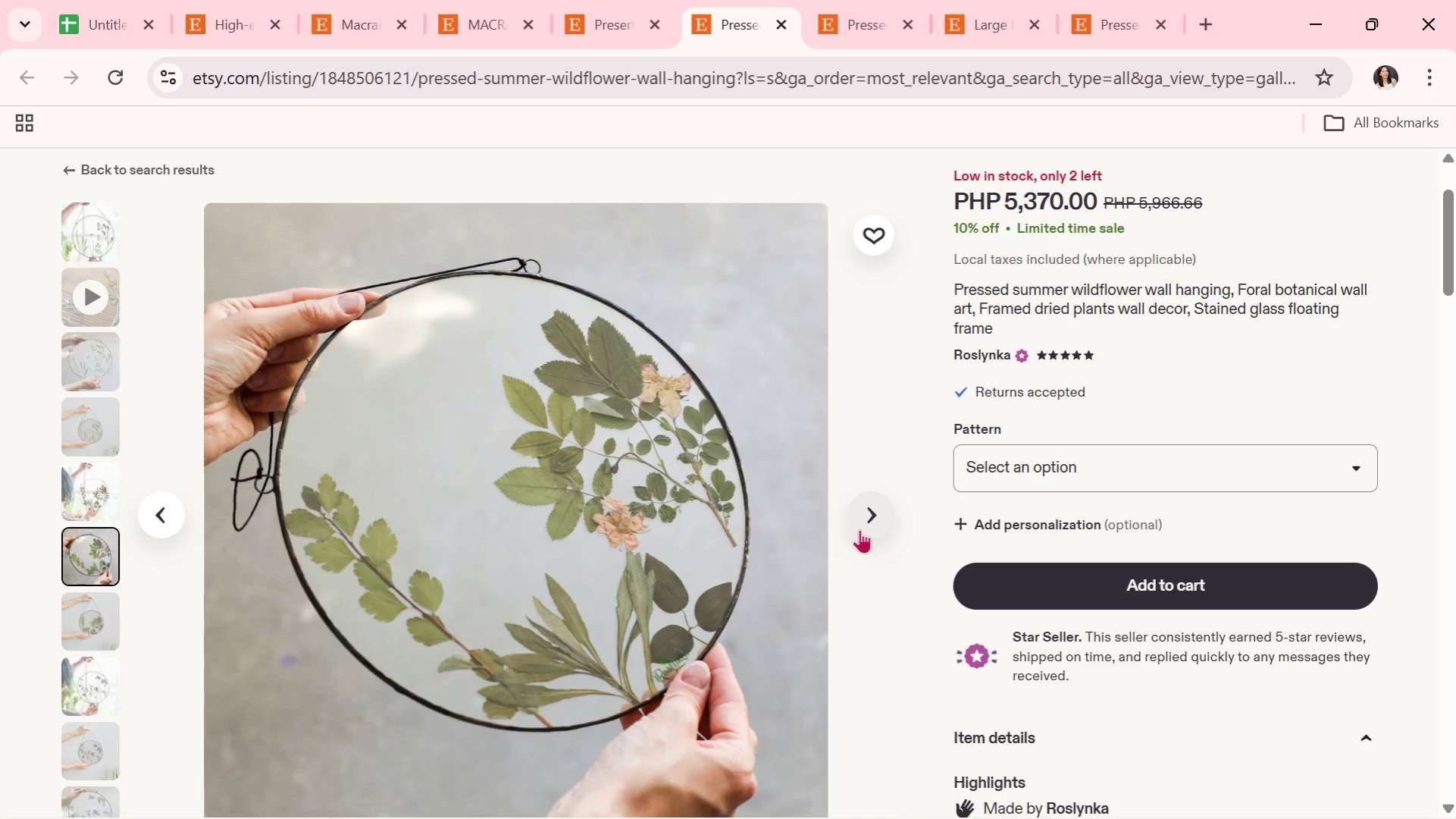 
left_click([860, 529])
 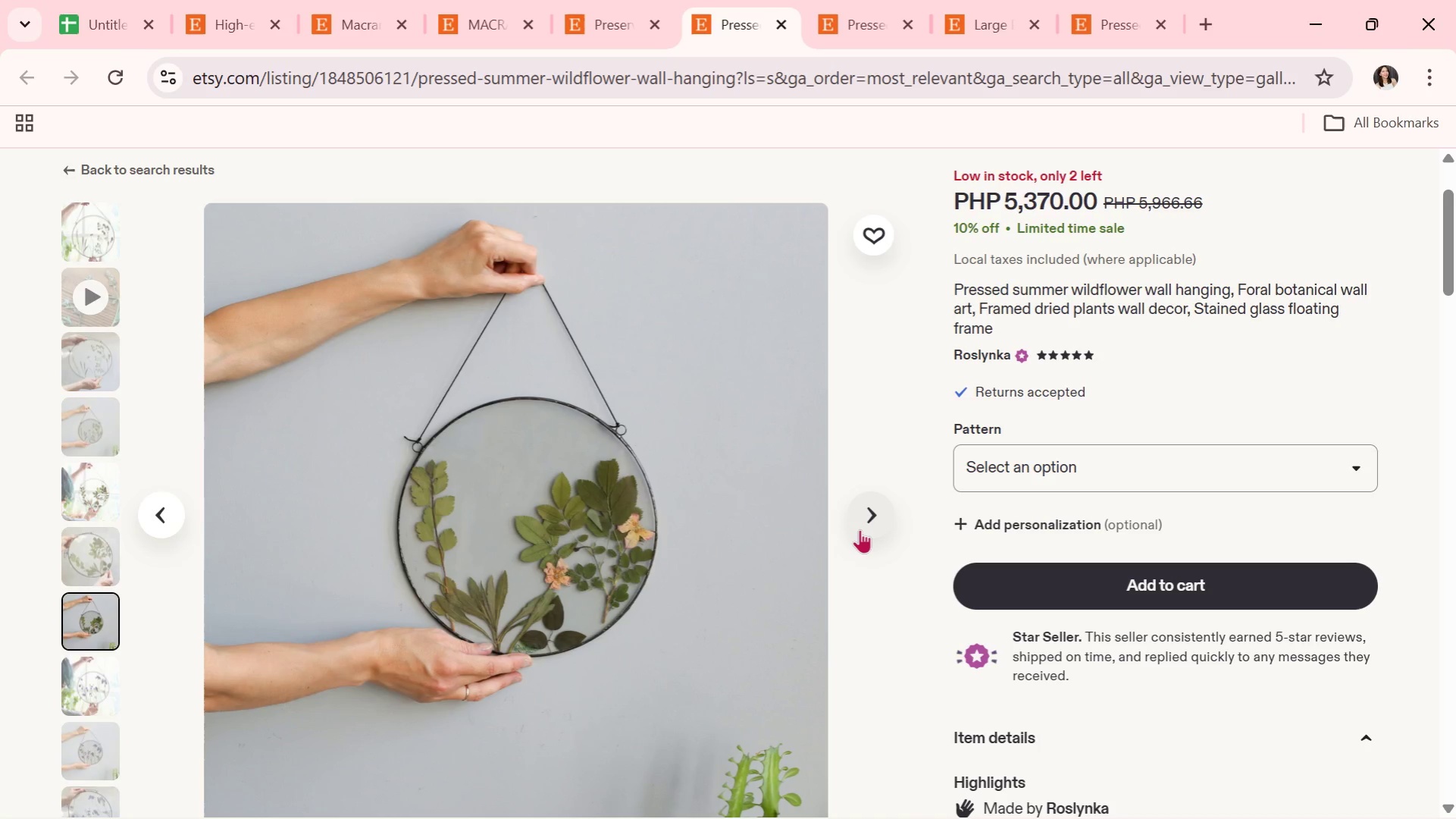 
wait(5.41)
 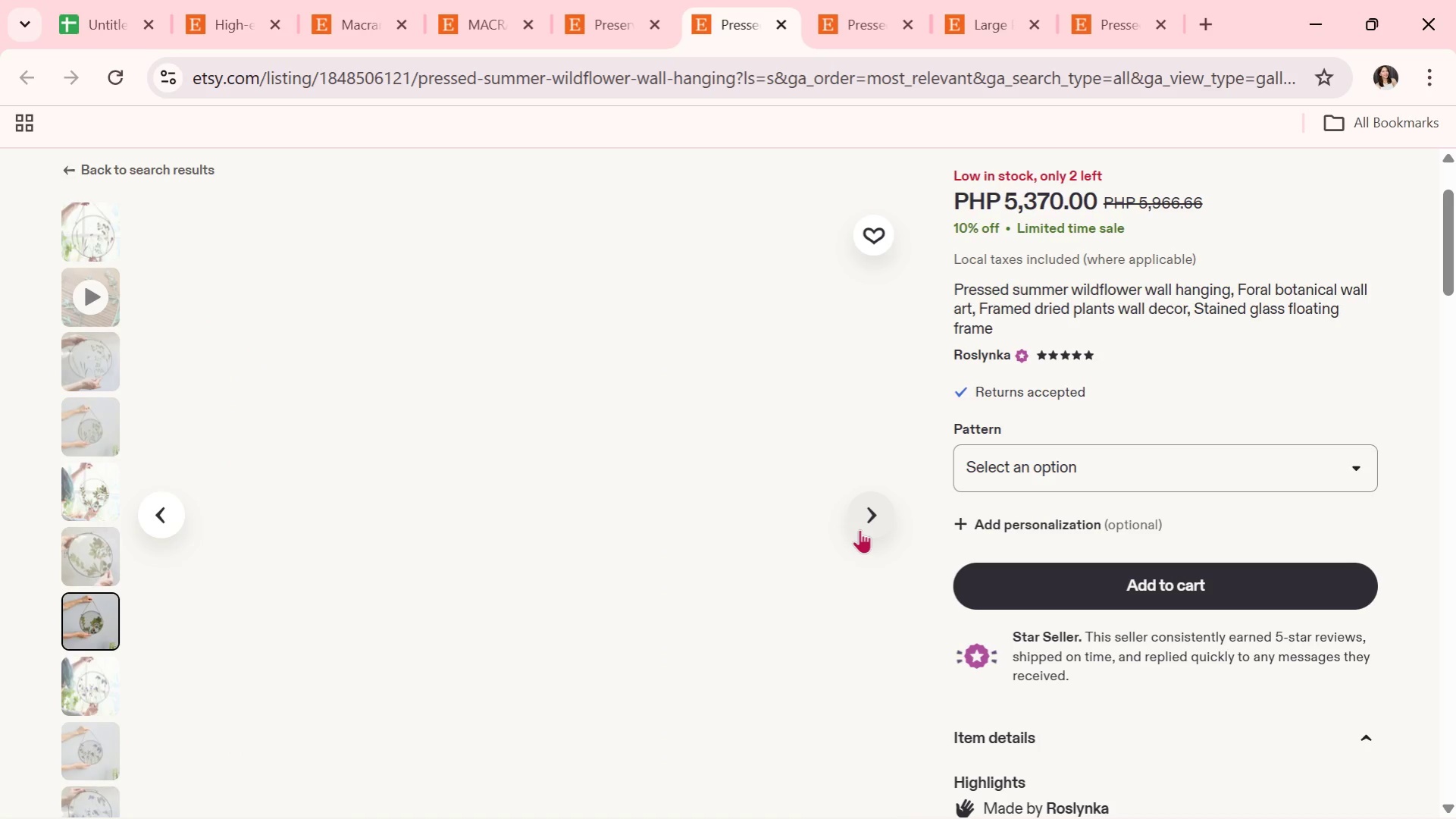 
left_click([860, 529])
 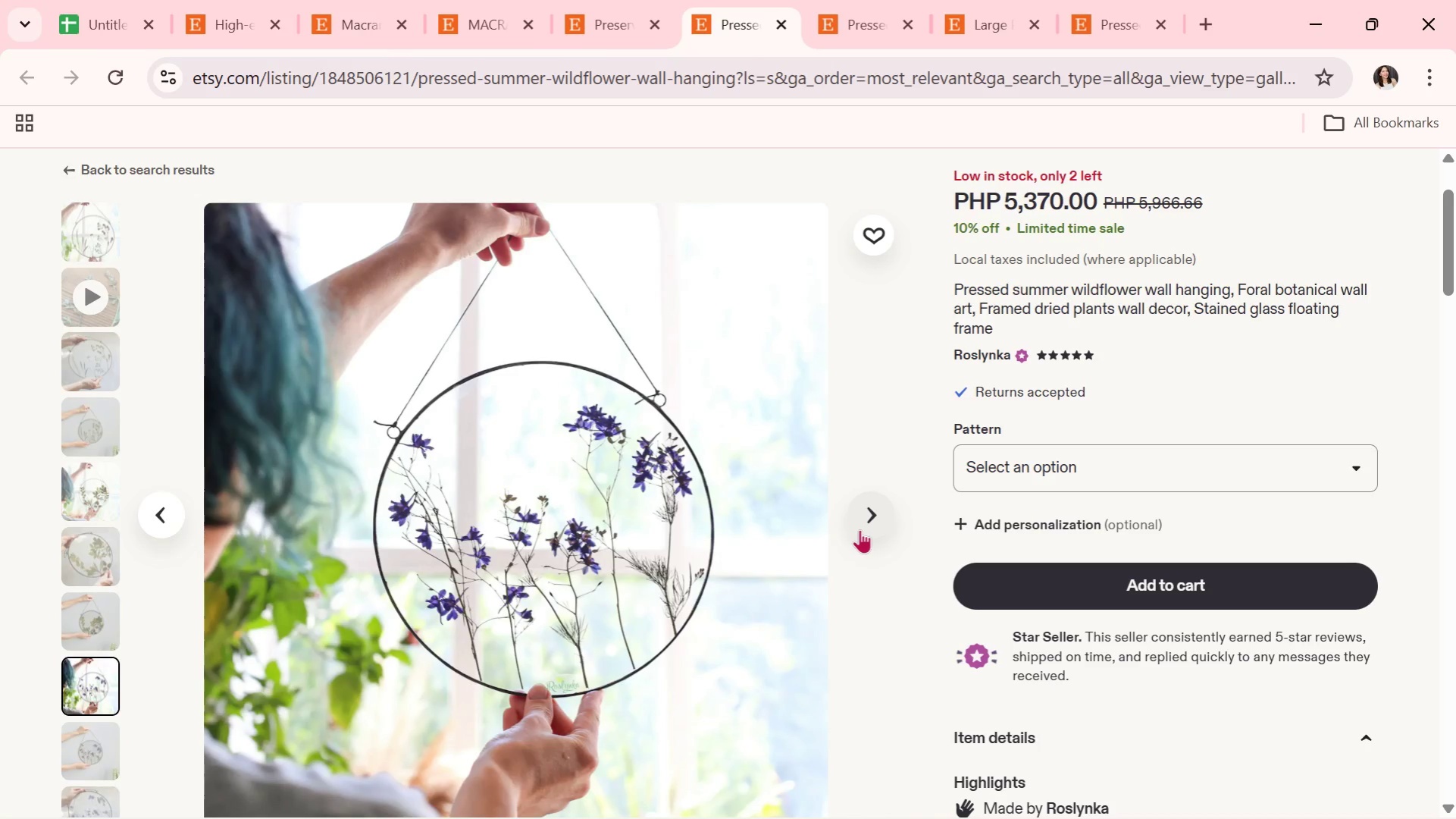 
wait(6.34)
 